 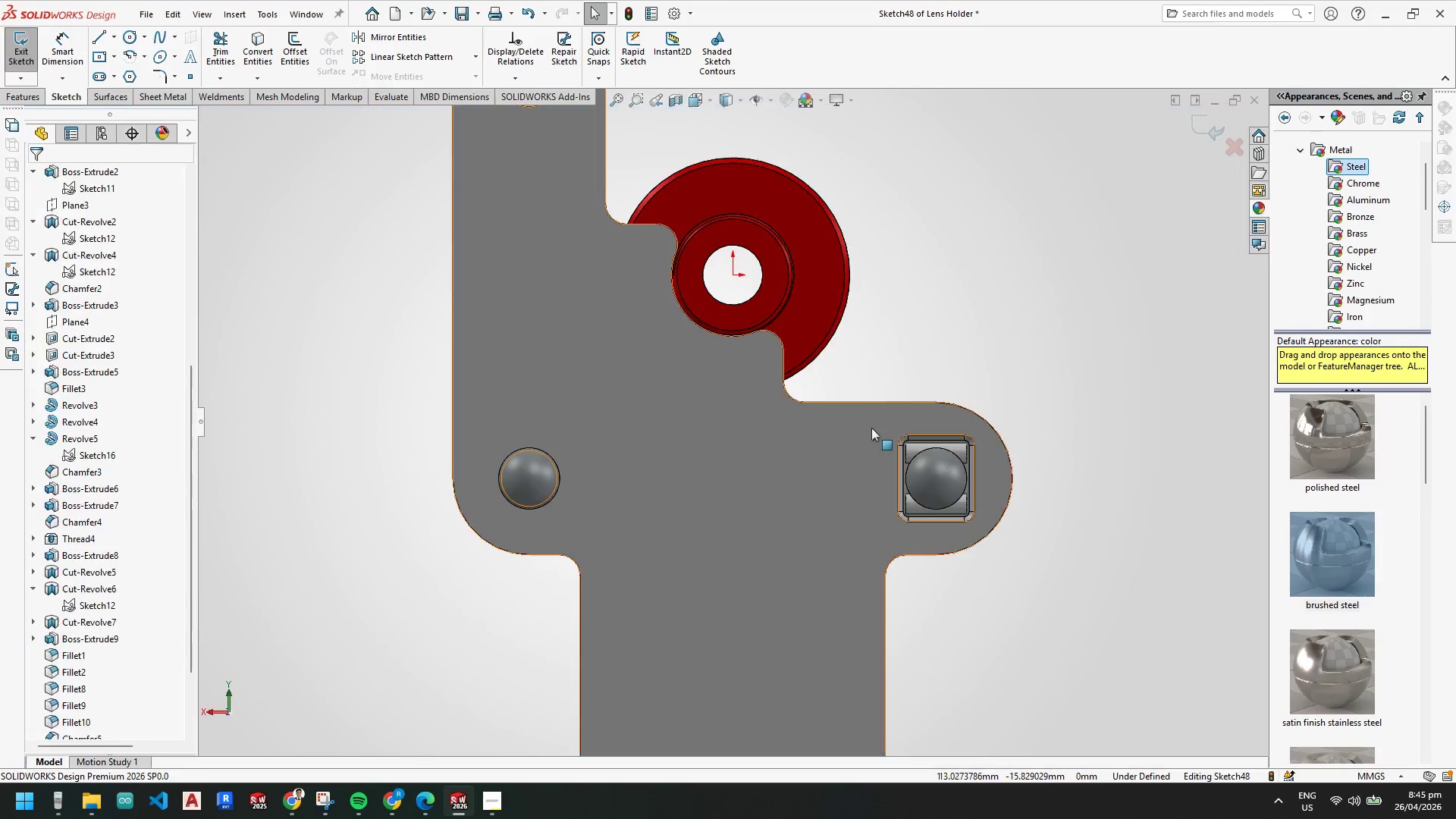 
key(Escape)
 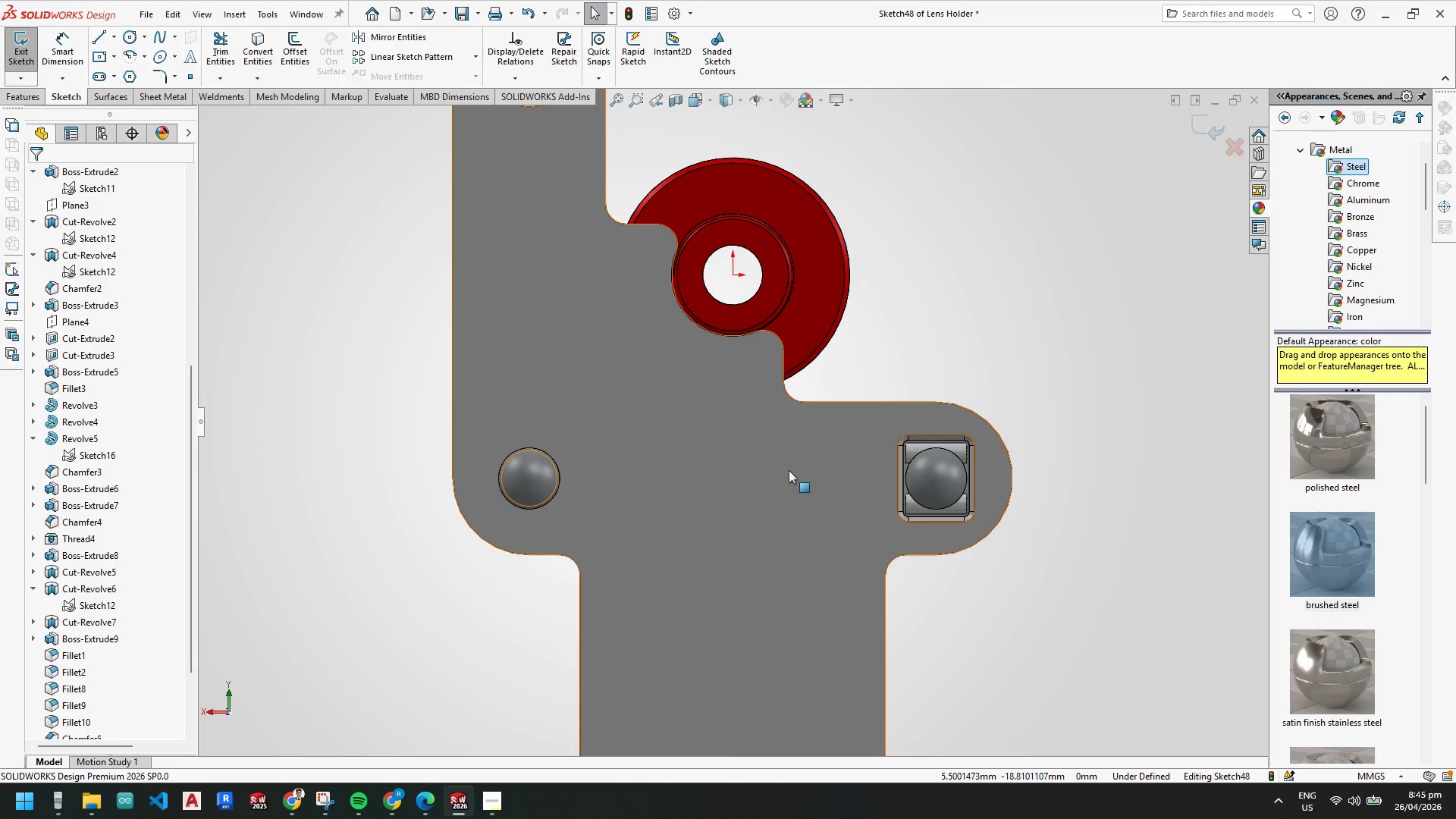 
key(Escape)
 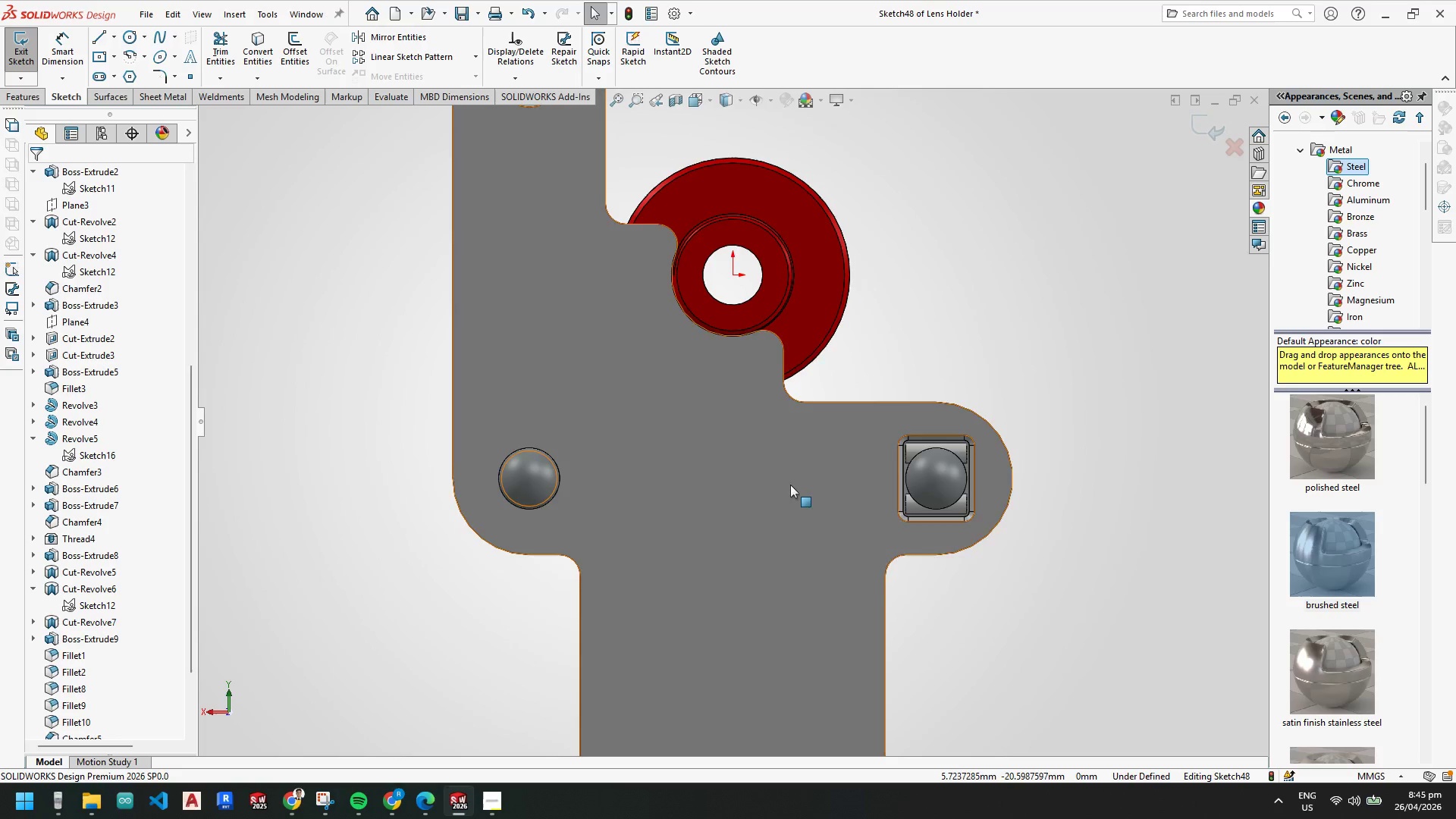 
scroll: coordinate [791, 485], scroll_direction: down, amount: 1.0
 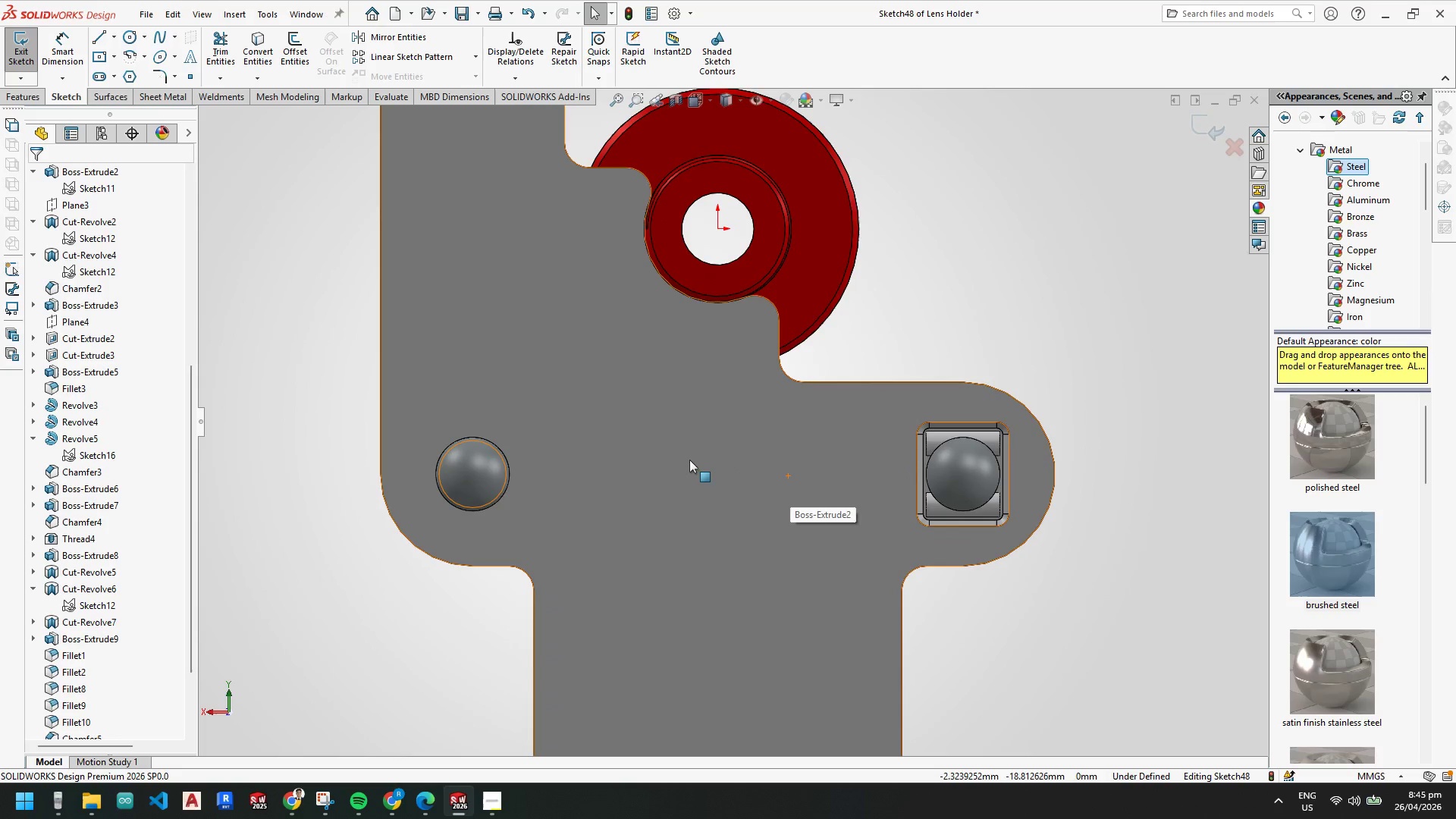 
scroll: coordinate [695, 466], scroll_direction: up, amount: 3.0
 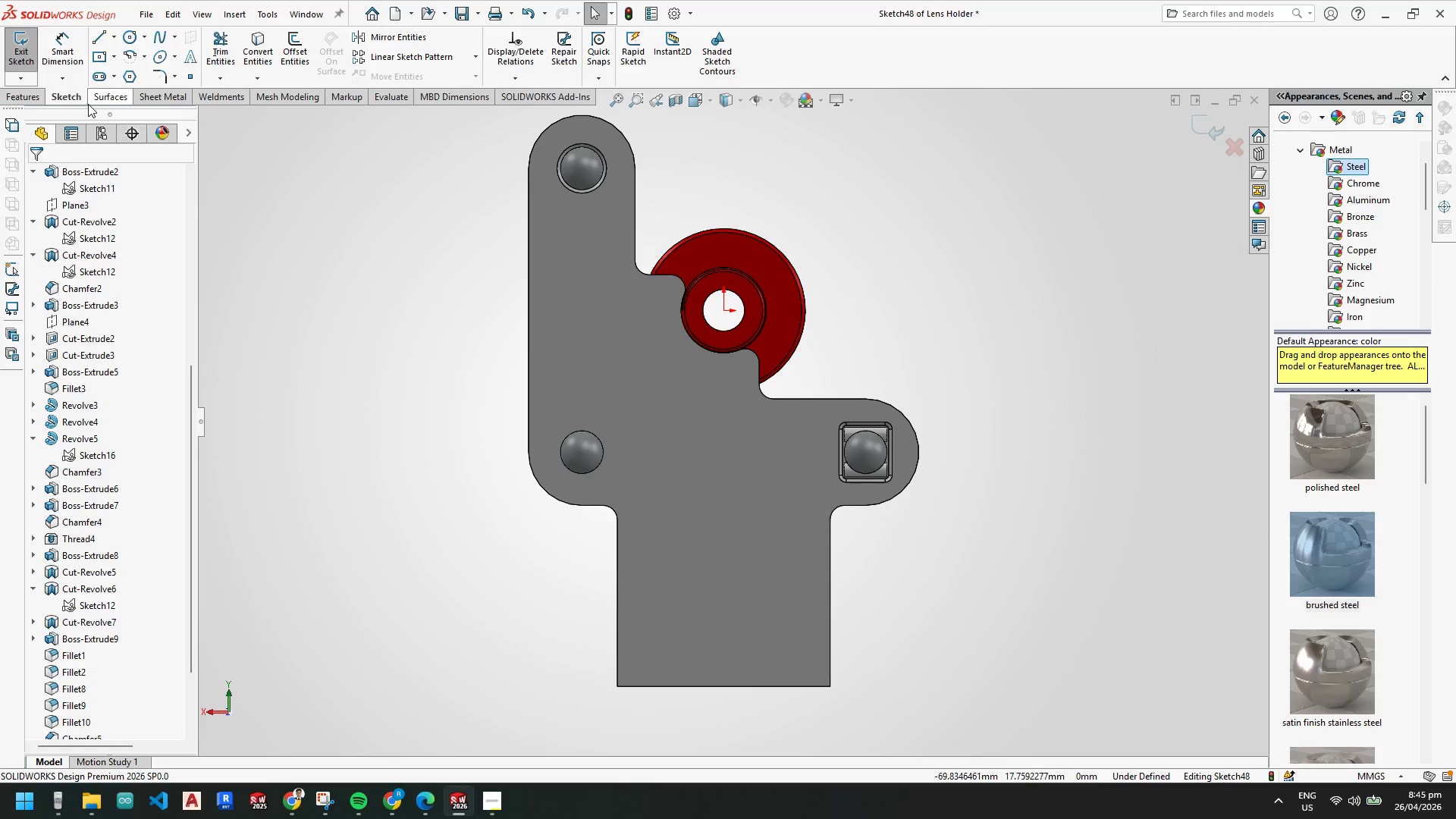 
right_click([114, 237])
 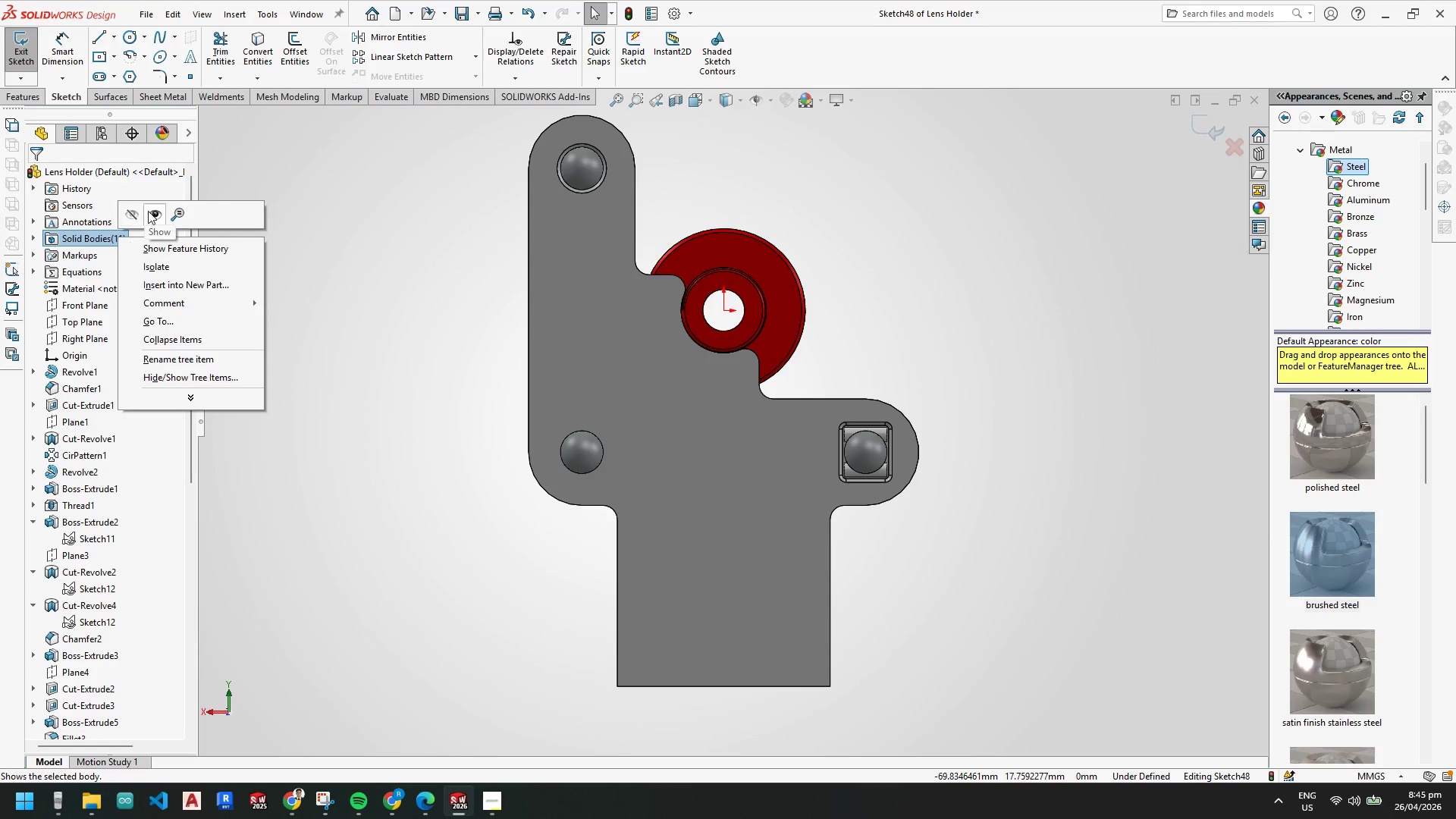 
scroll: coordinate [122, 258], scroll_direction: up, amount: 10.0
 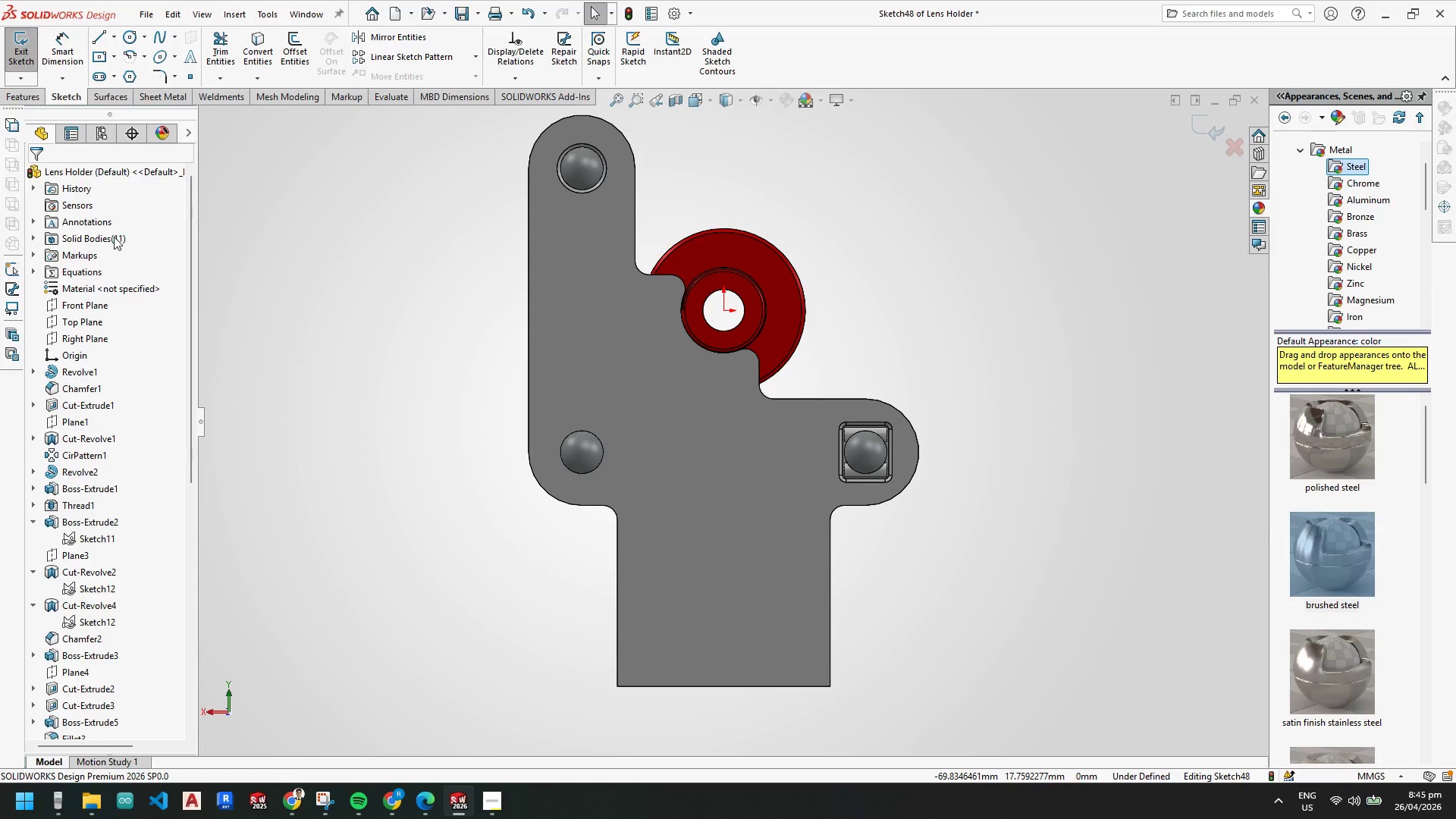 
left_click([148, 211])
 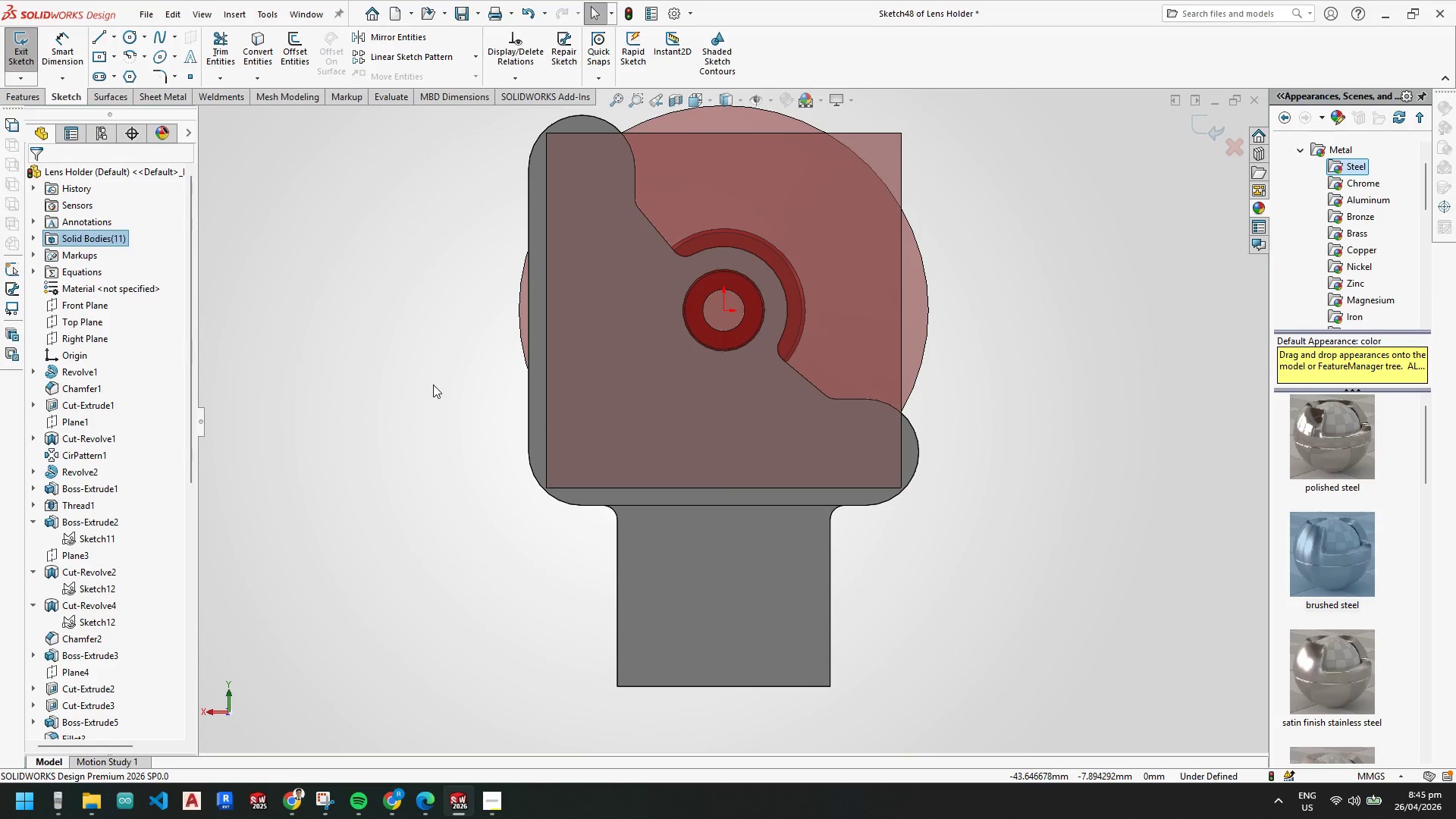 
scroll: coordinate [469, 415], scroll_direction: up, amount: 2.0
 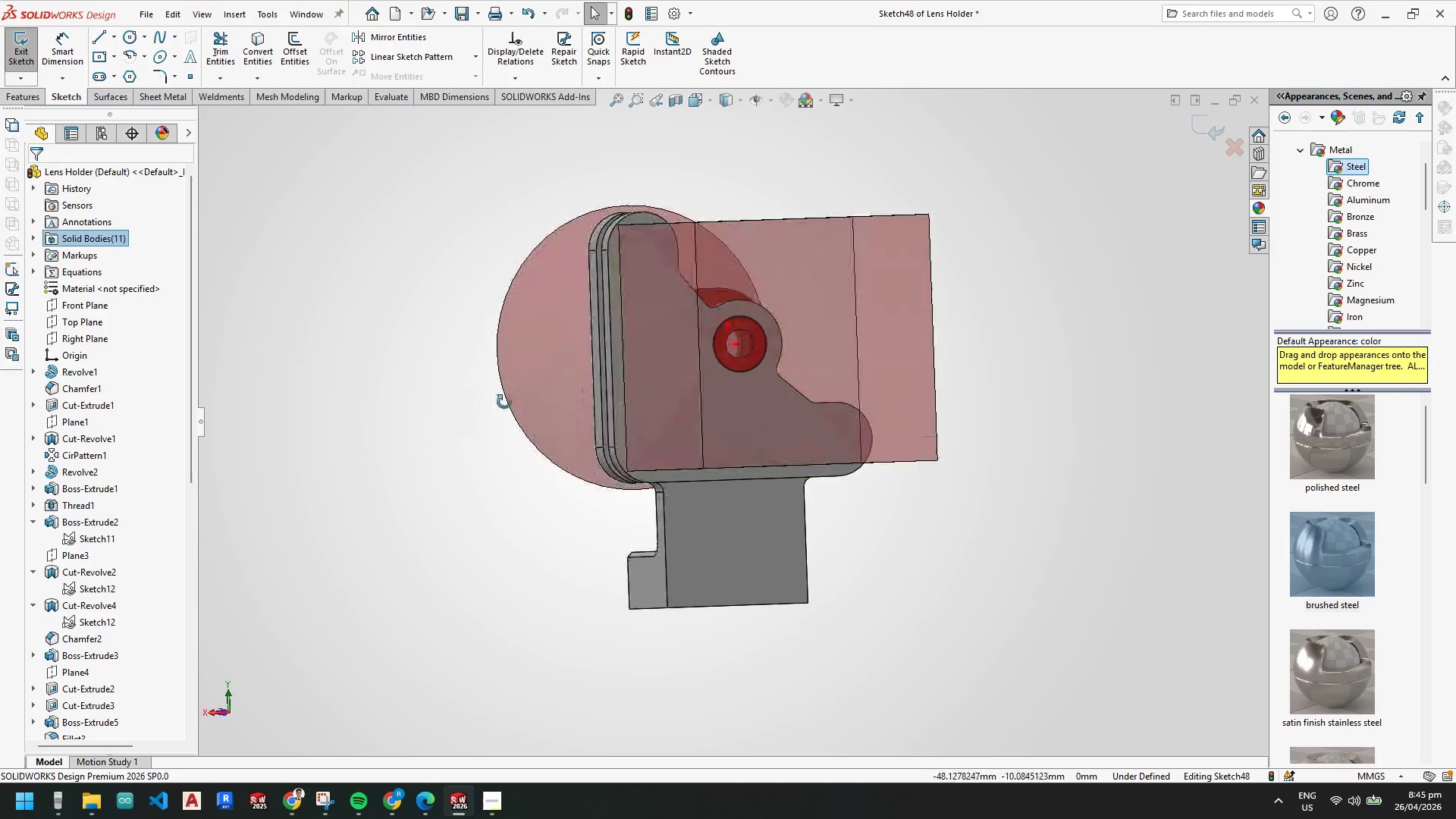 
right_click([573, 283])
 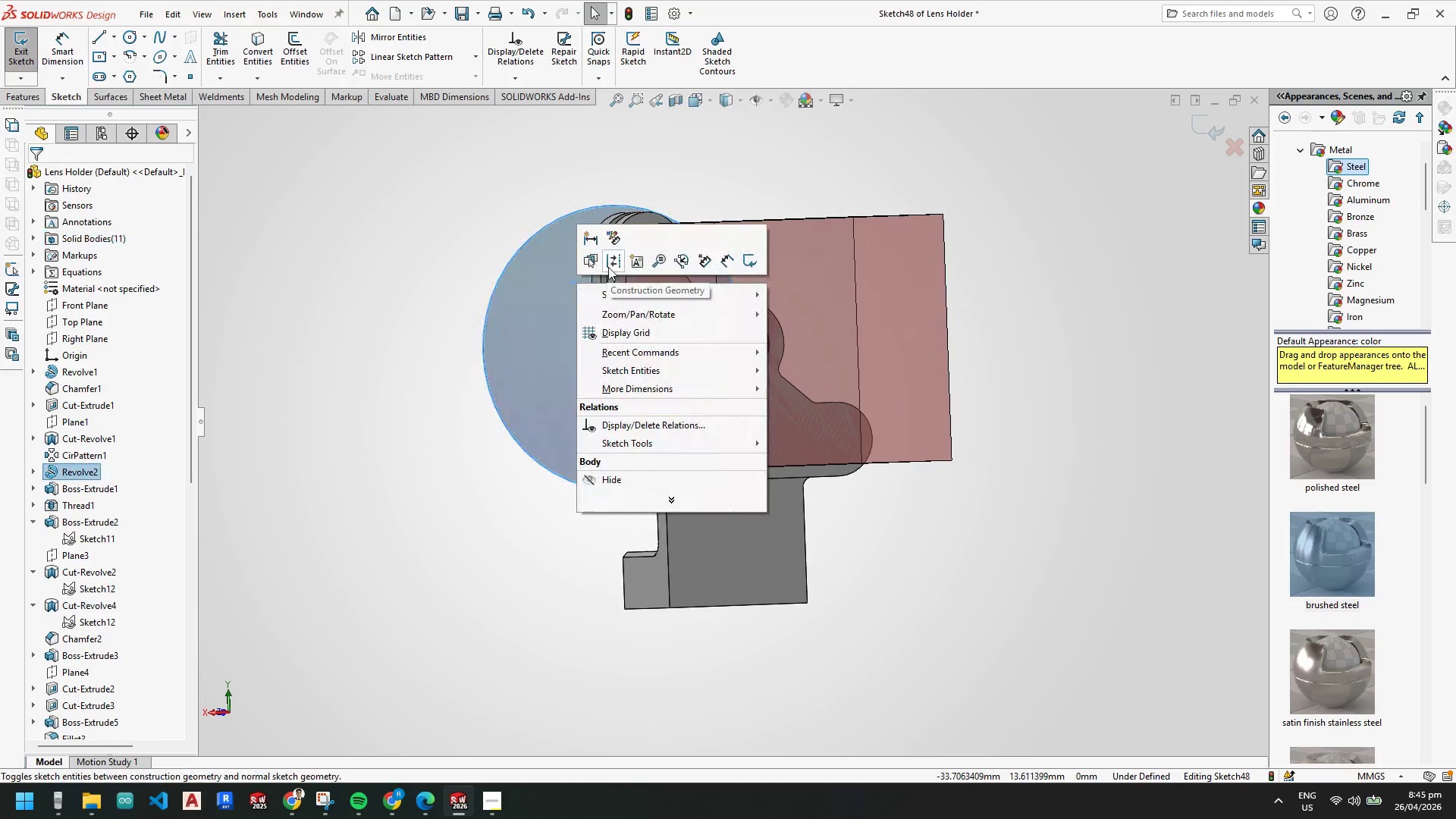 
key(Escape)
 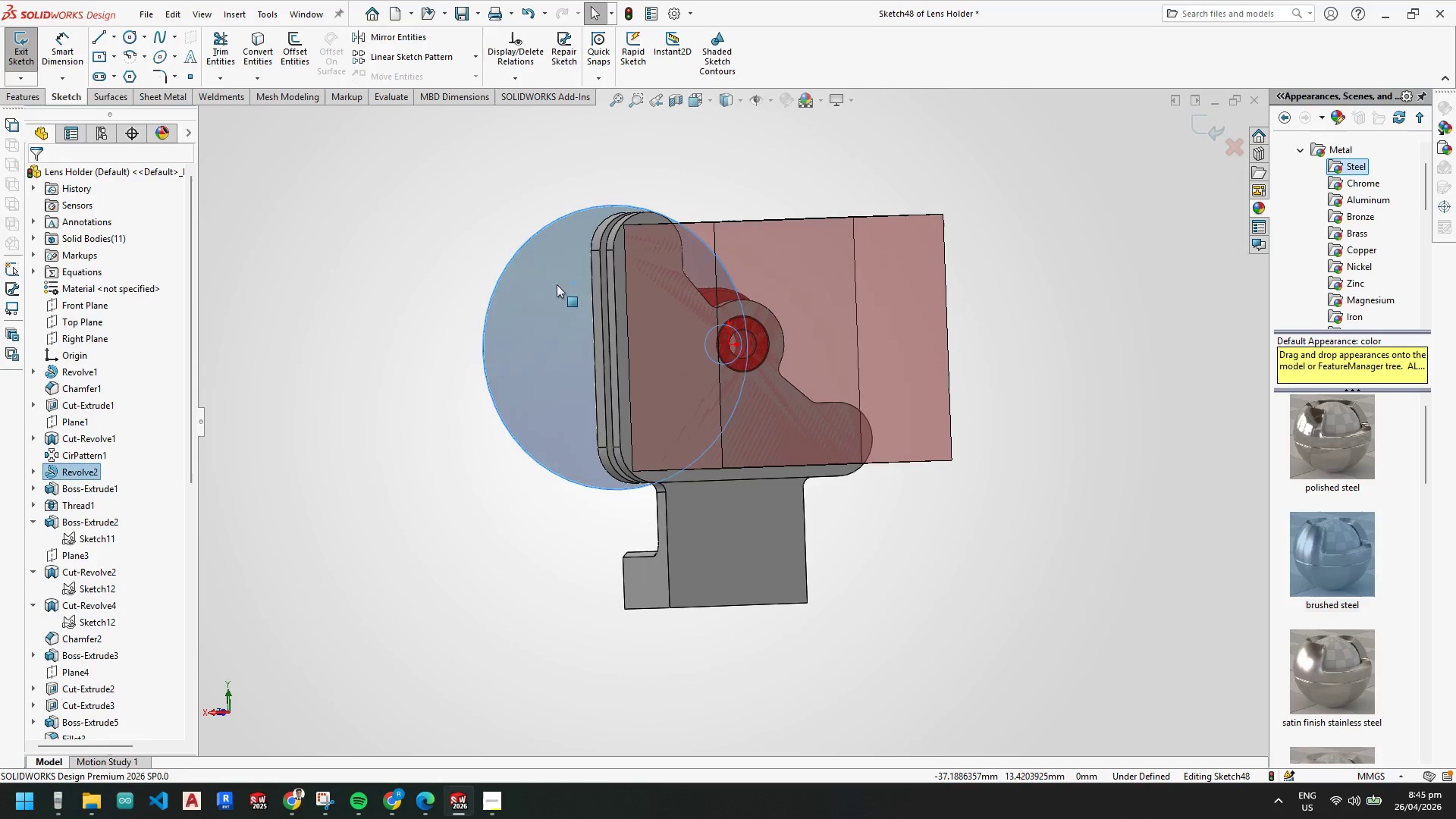 
key(Escape)
 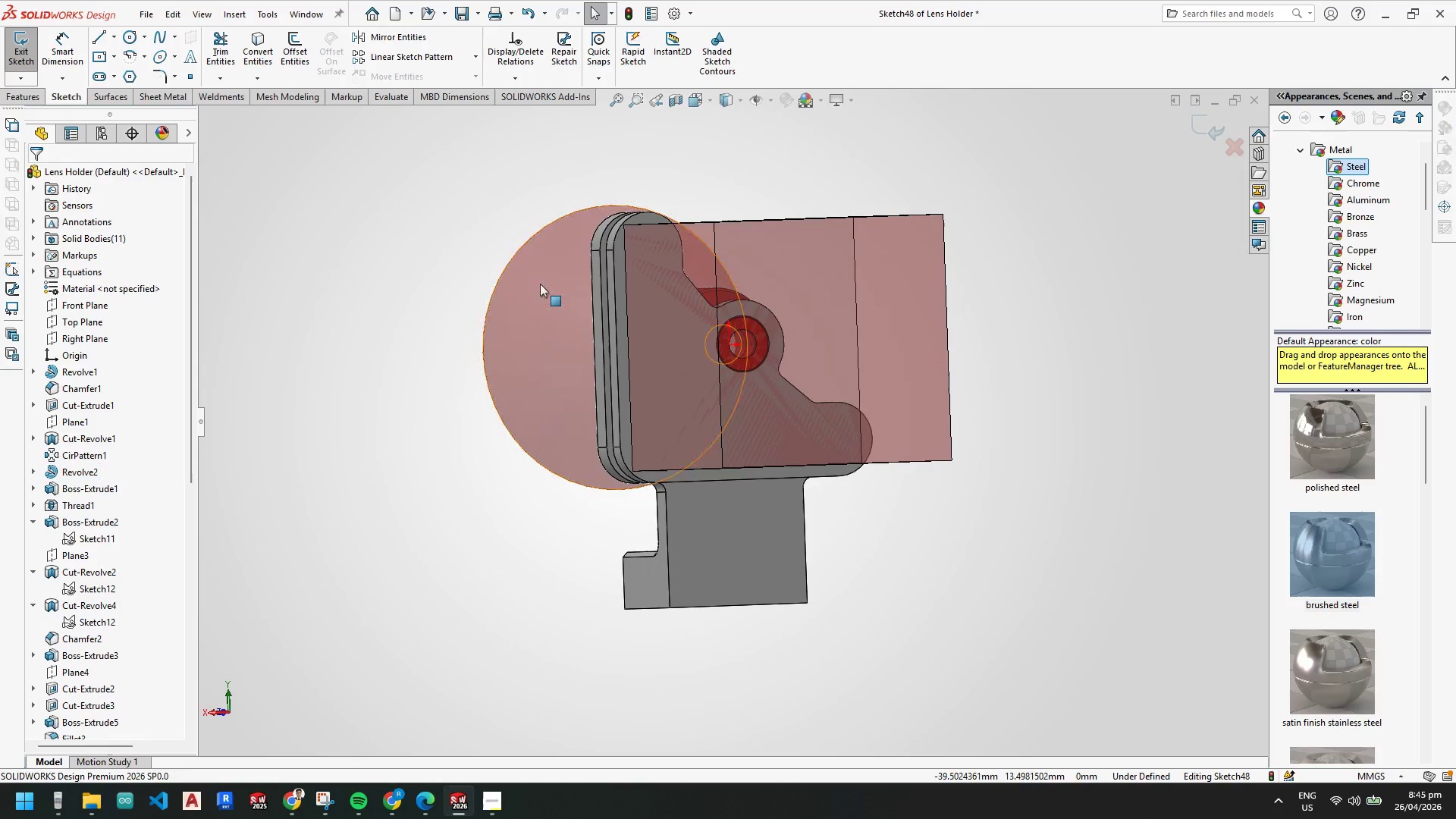 
key(Escape)
 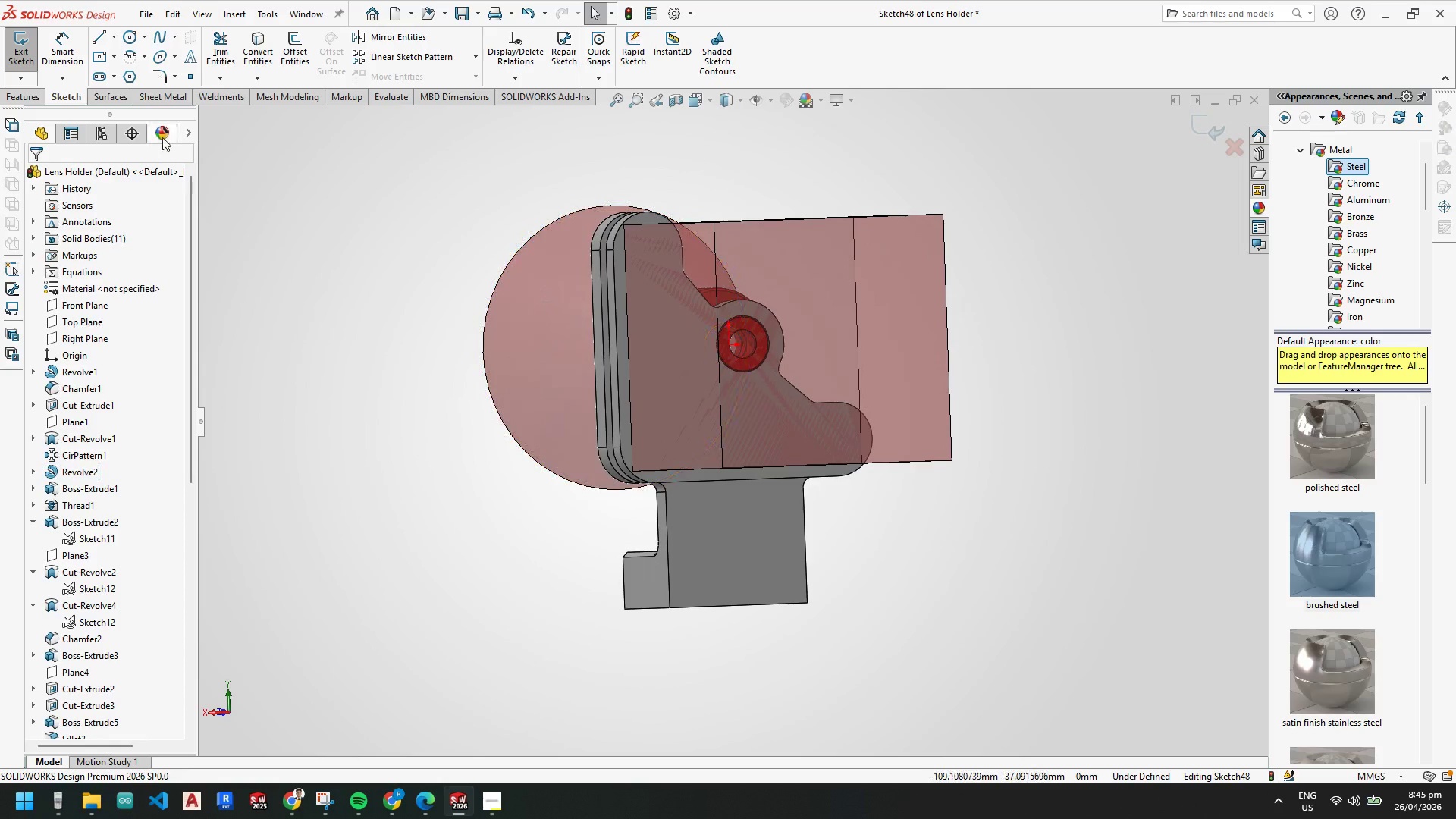 
key(Escape)
 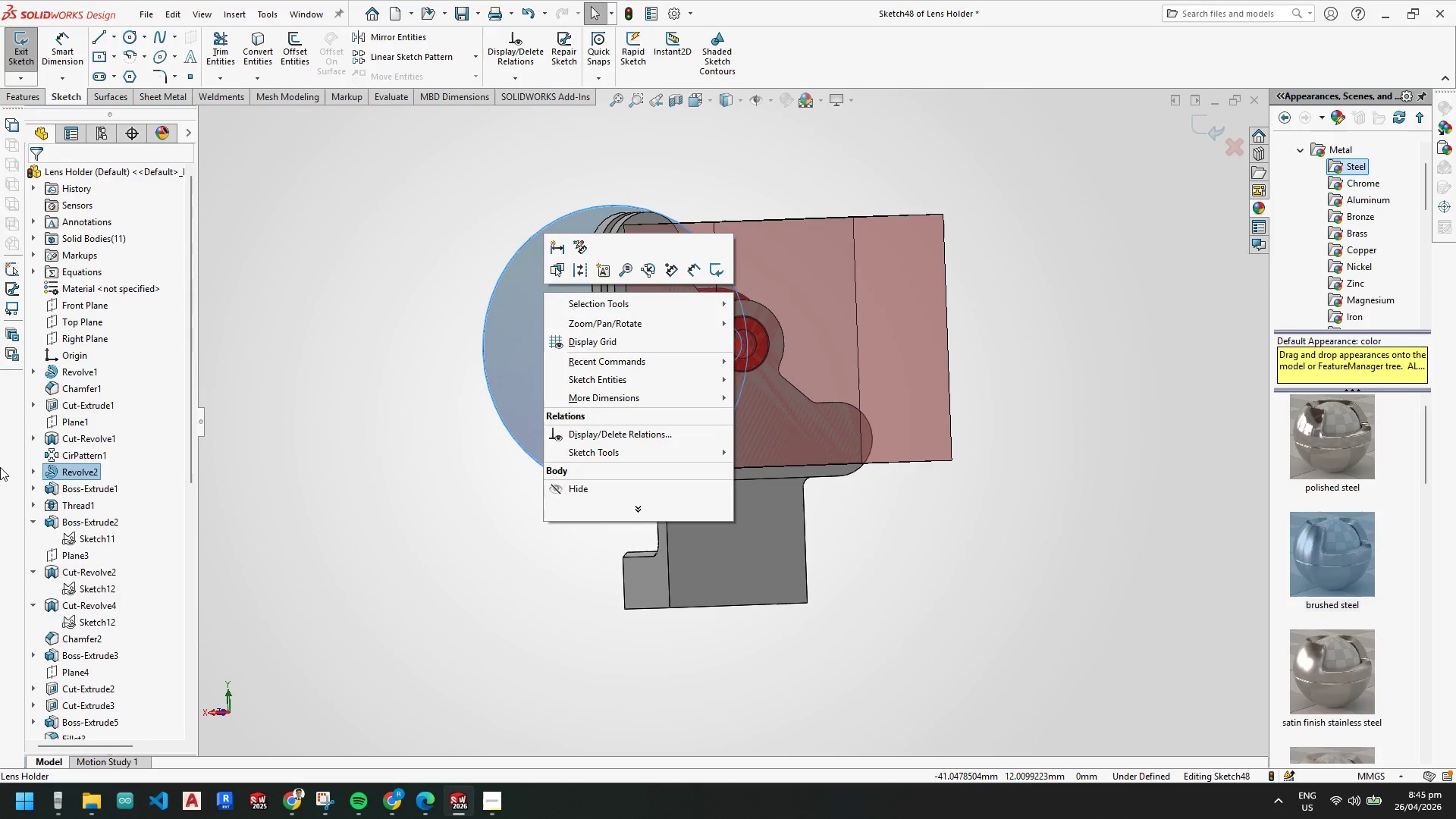 
left_click([73, 469])
 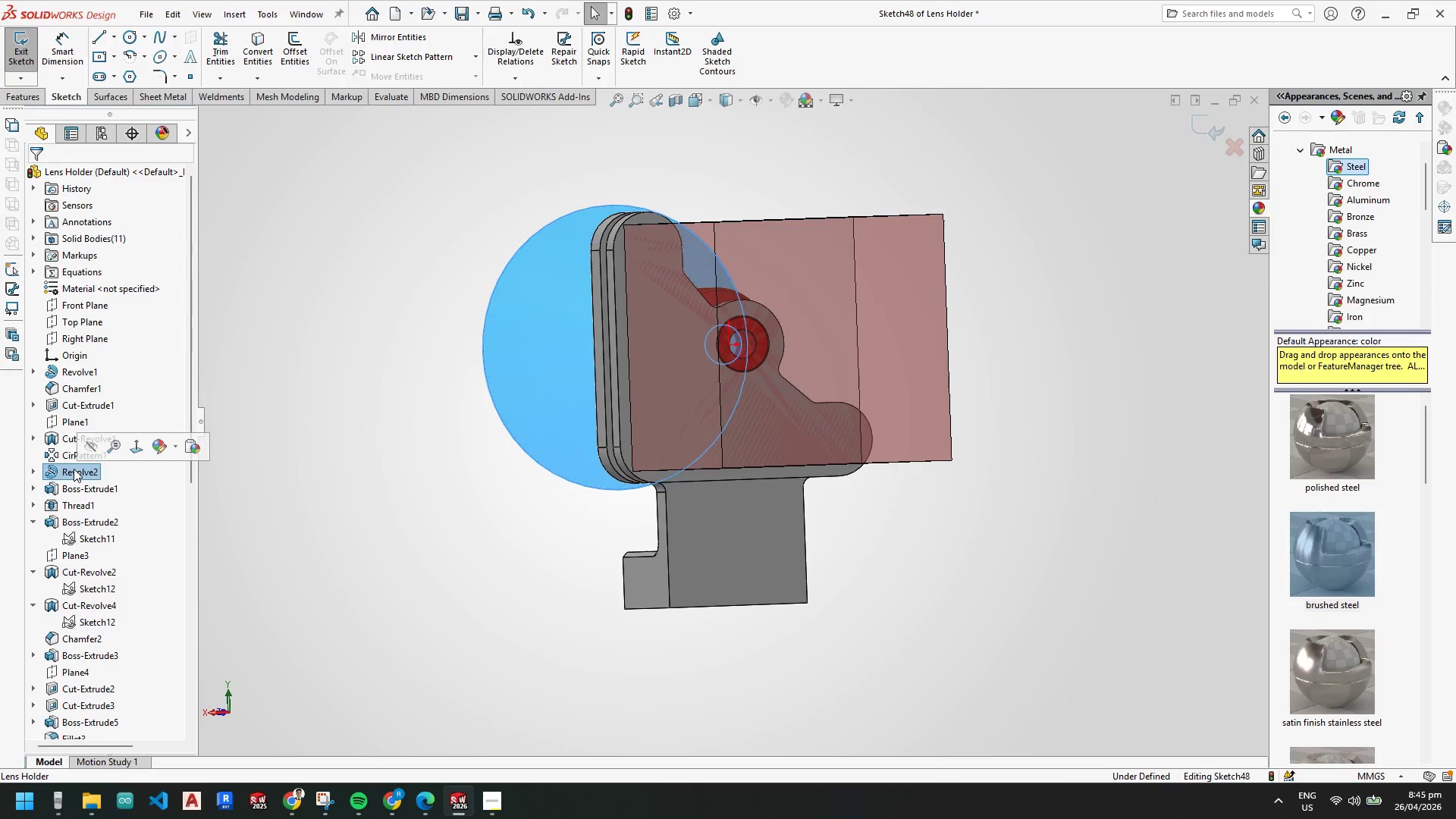 
right_click([74, 469])
 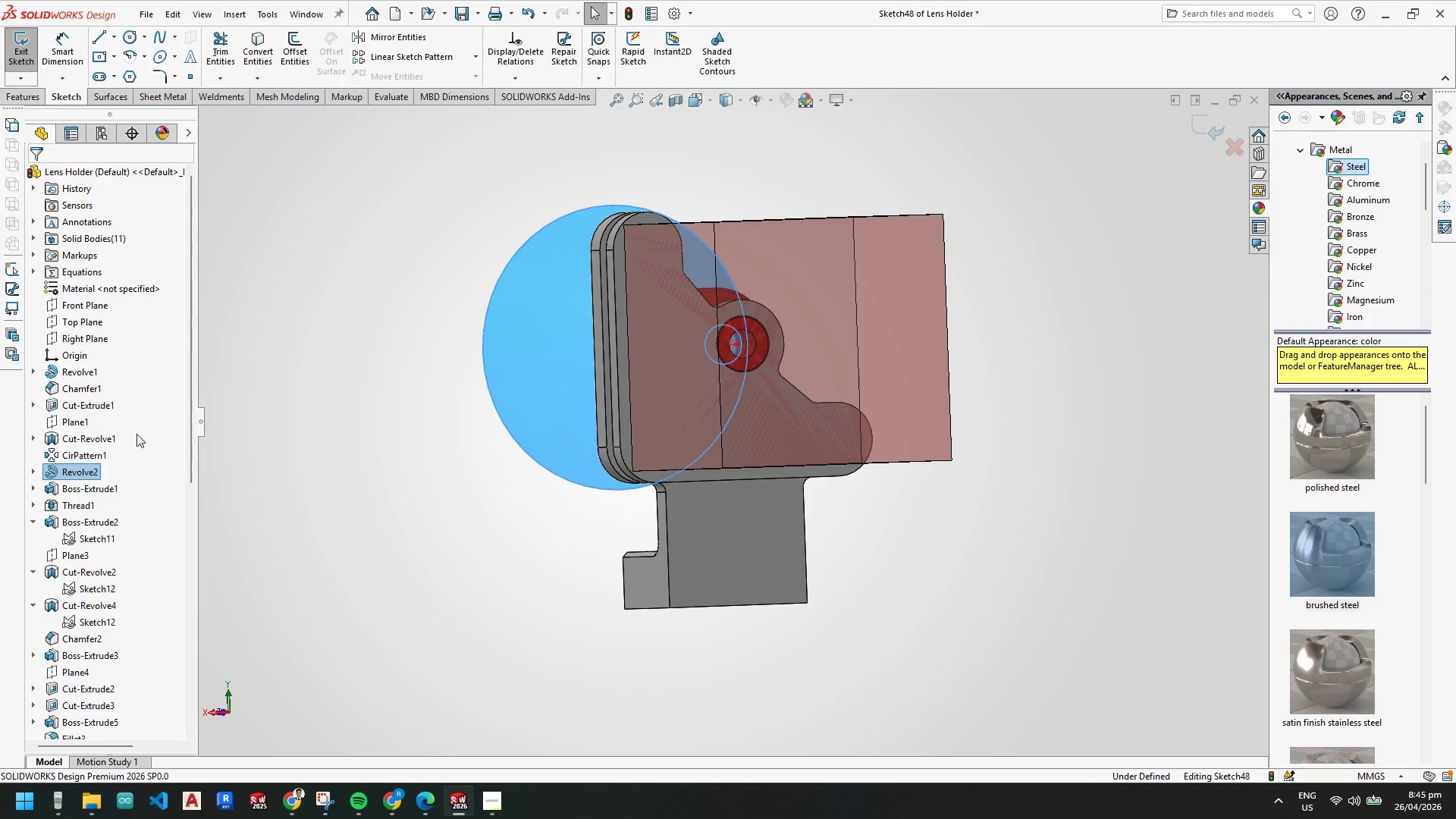 
key(Escape)
 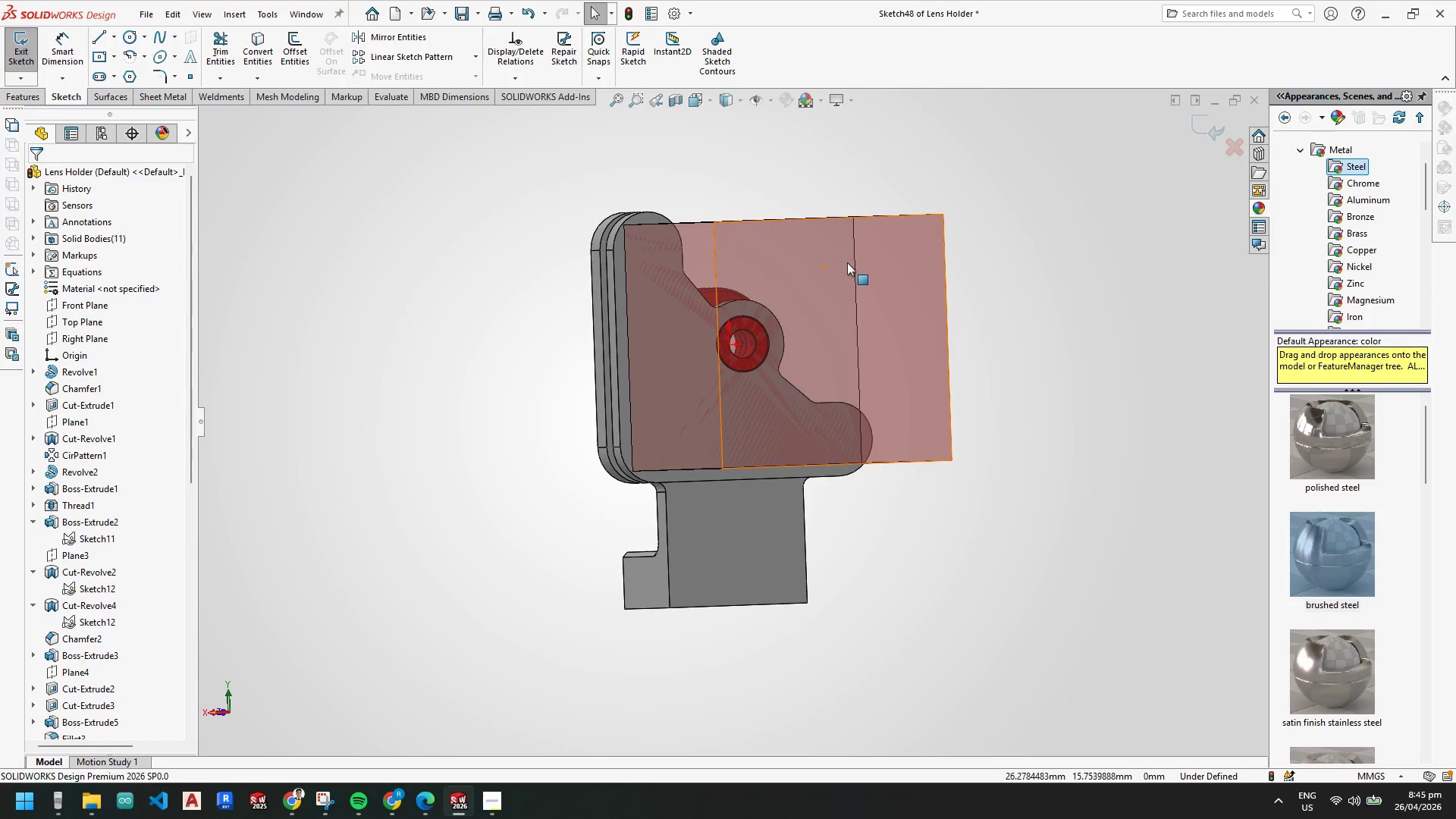 
left_click([847, 262])
 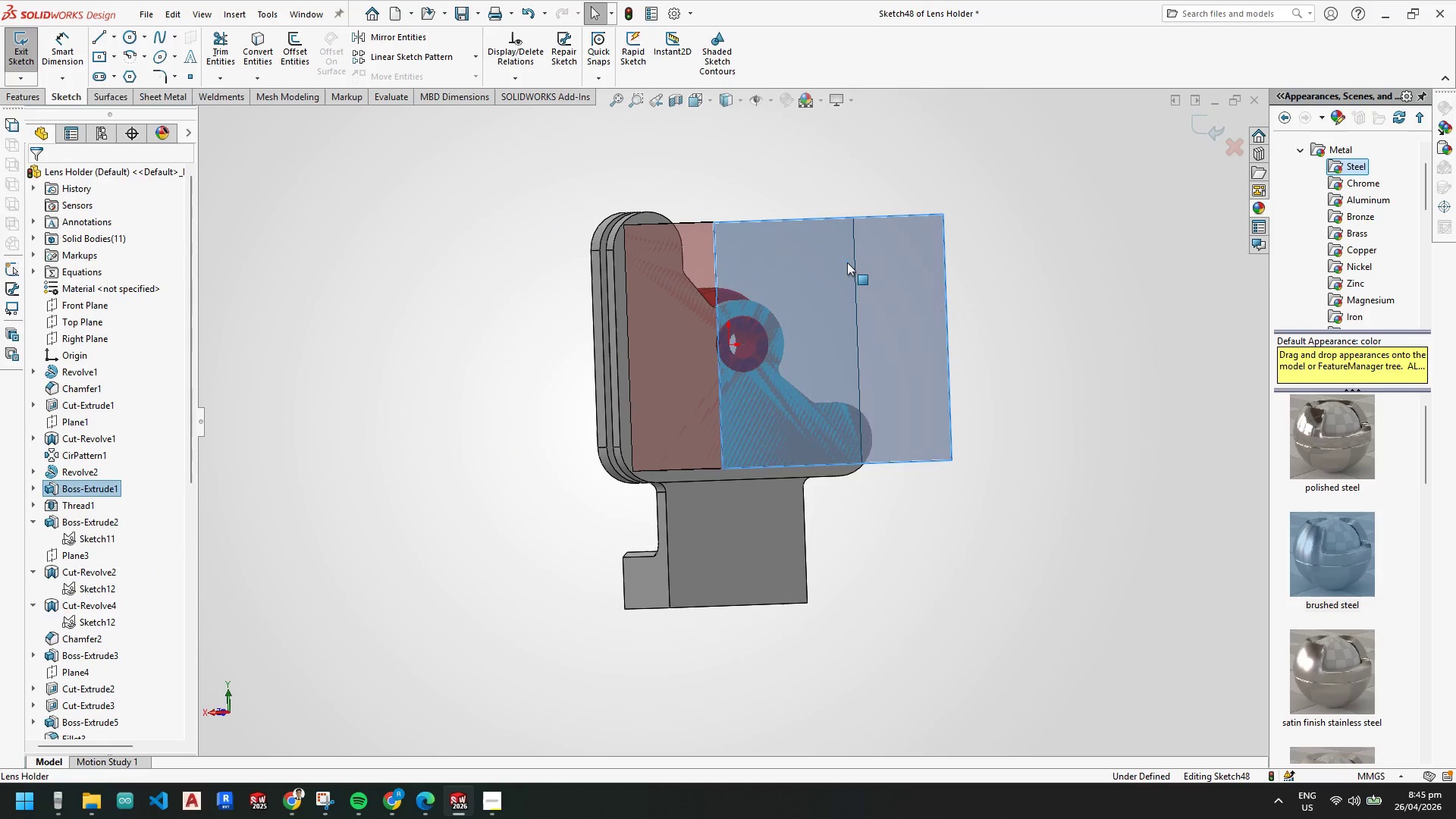 
right_click([847, 262])
 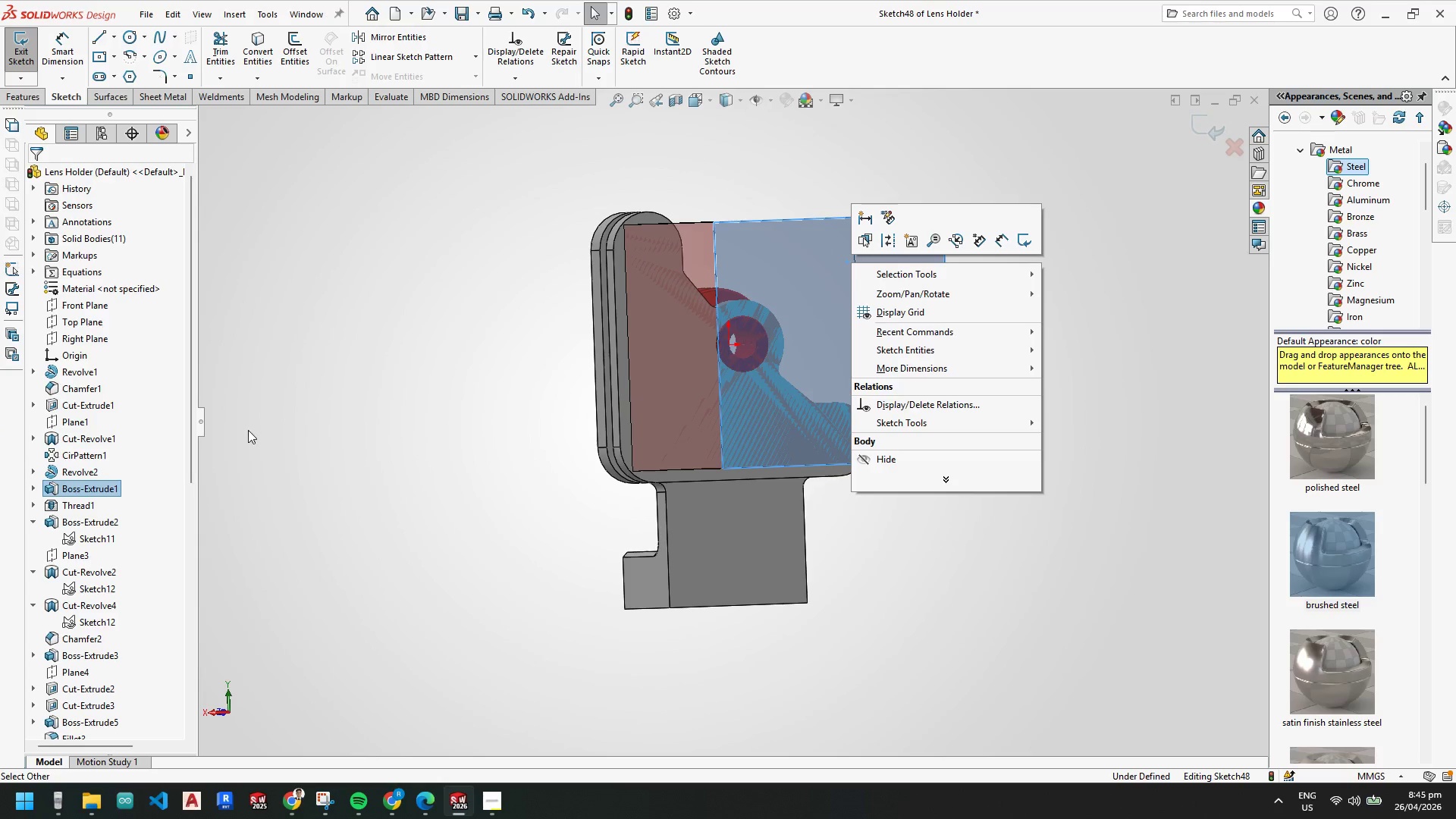 
key(Escape)
 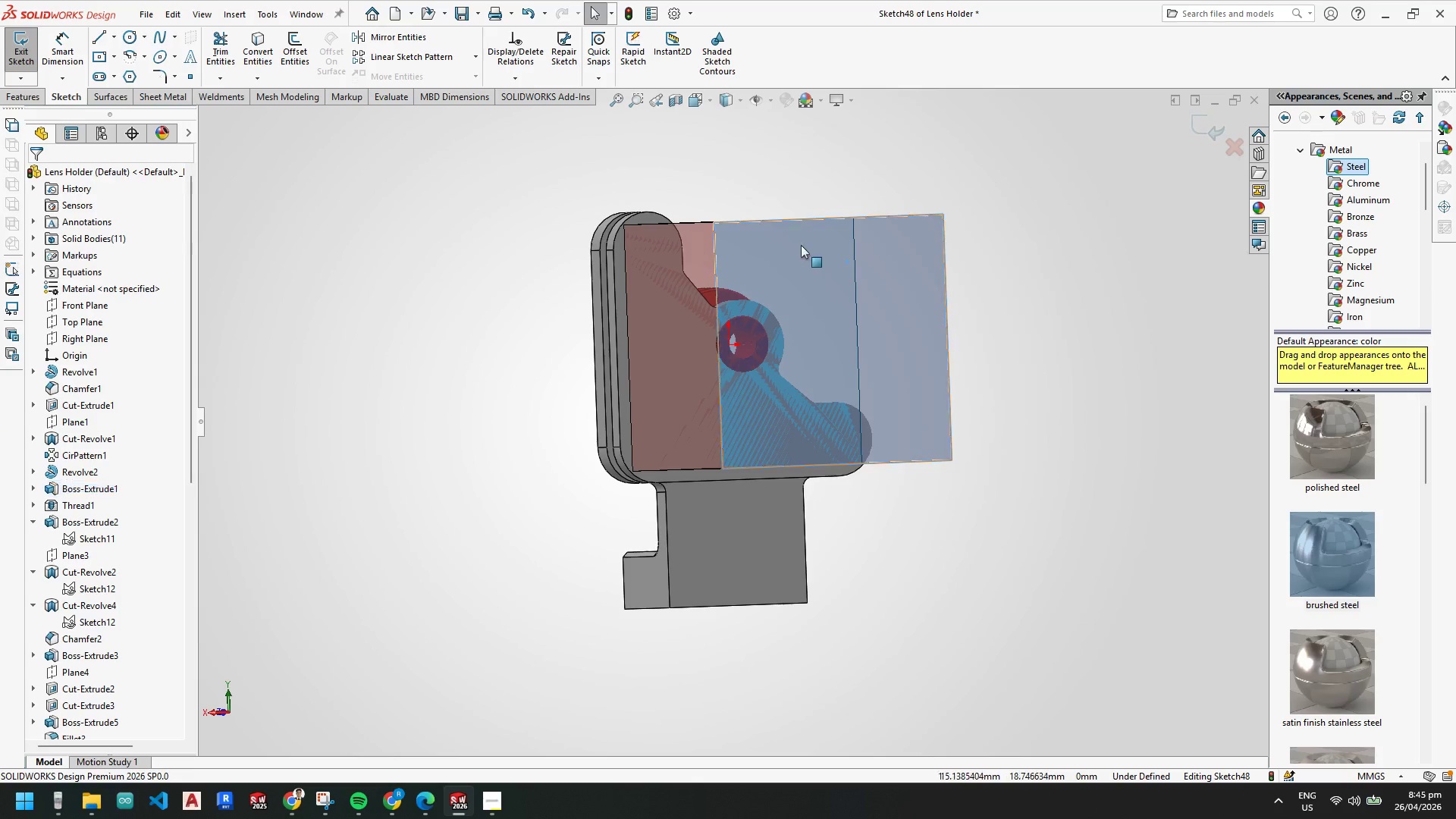 
key(Escape)
 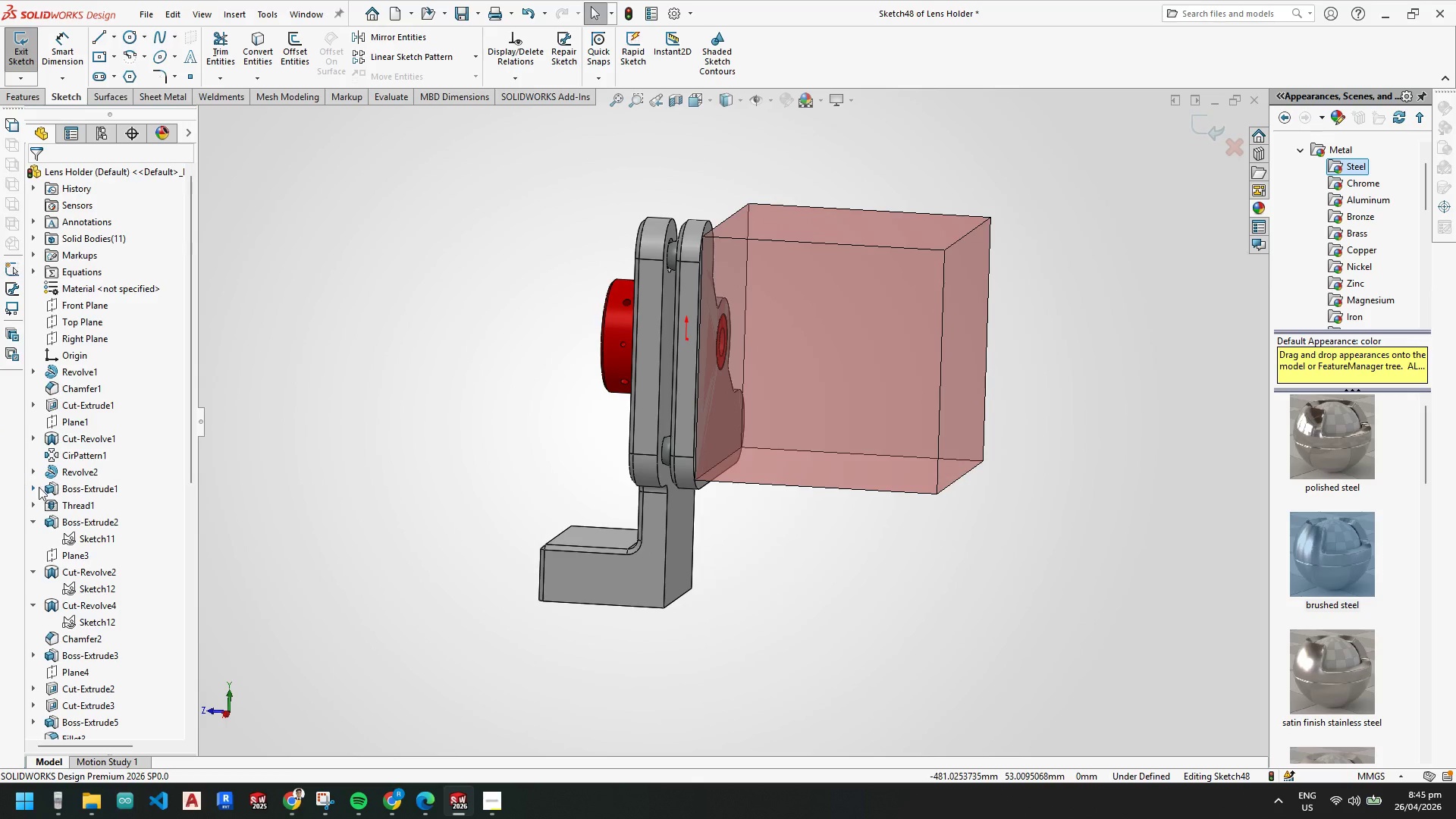 
left_click([73, 515])
 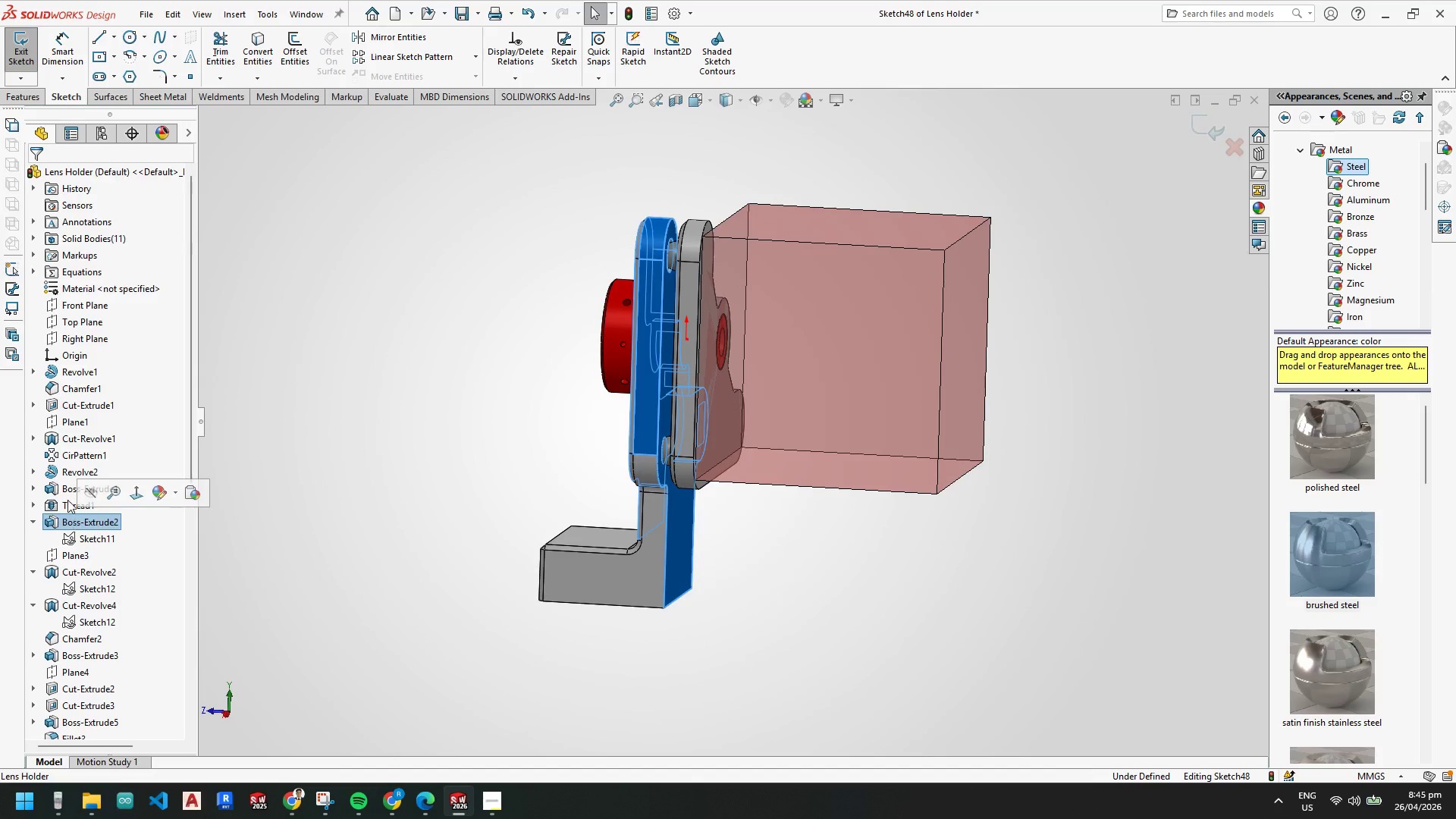 
key(Escape)
 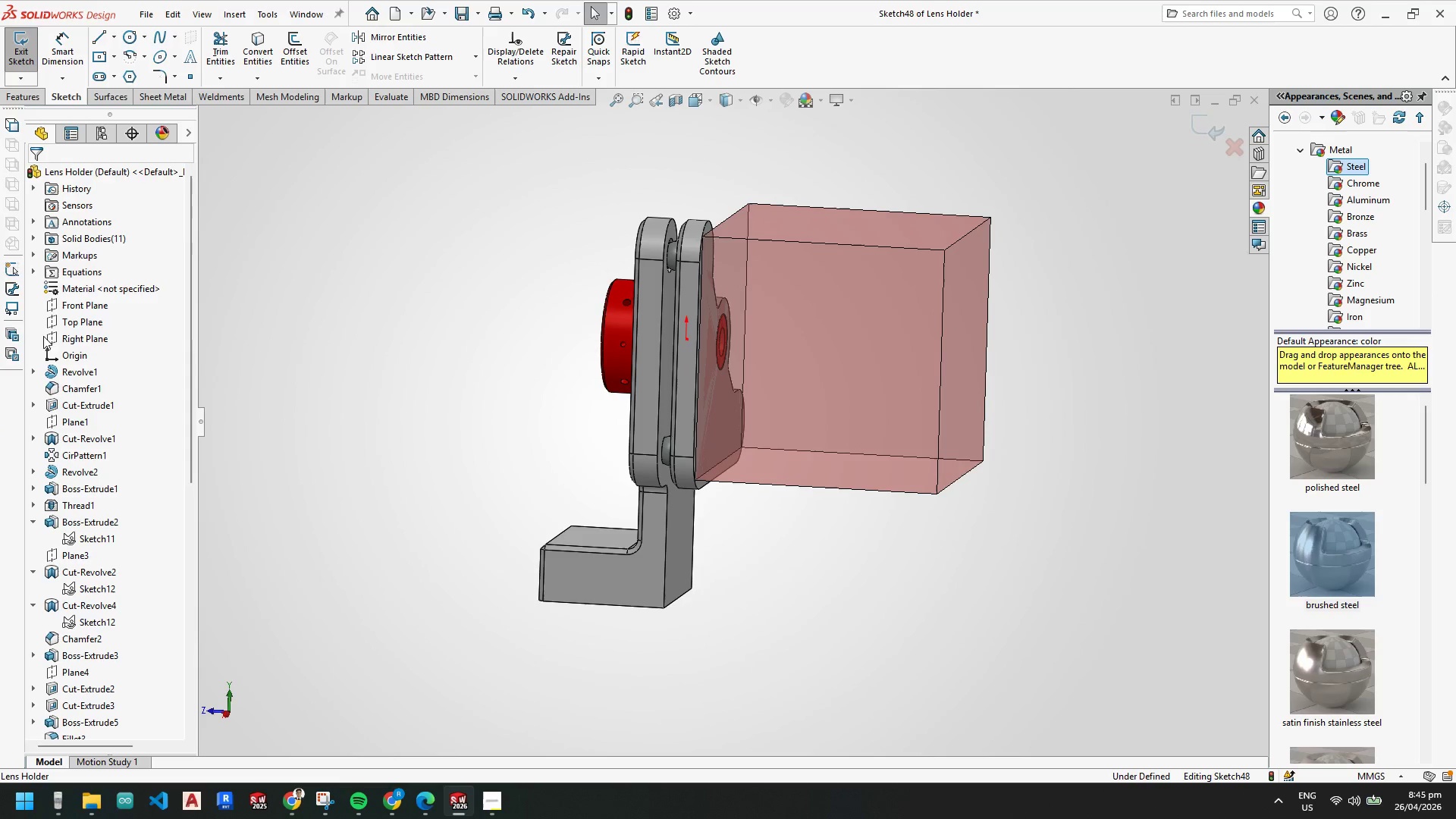 
scroll: coordinate [61, 339], scroll_direction: up, amount: 6.0
 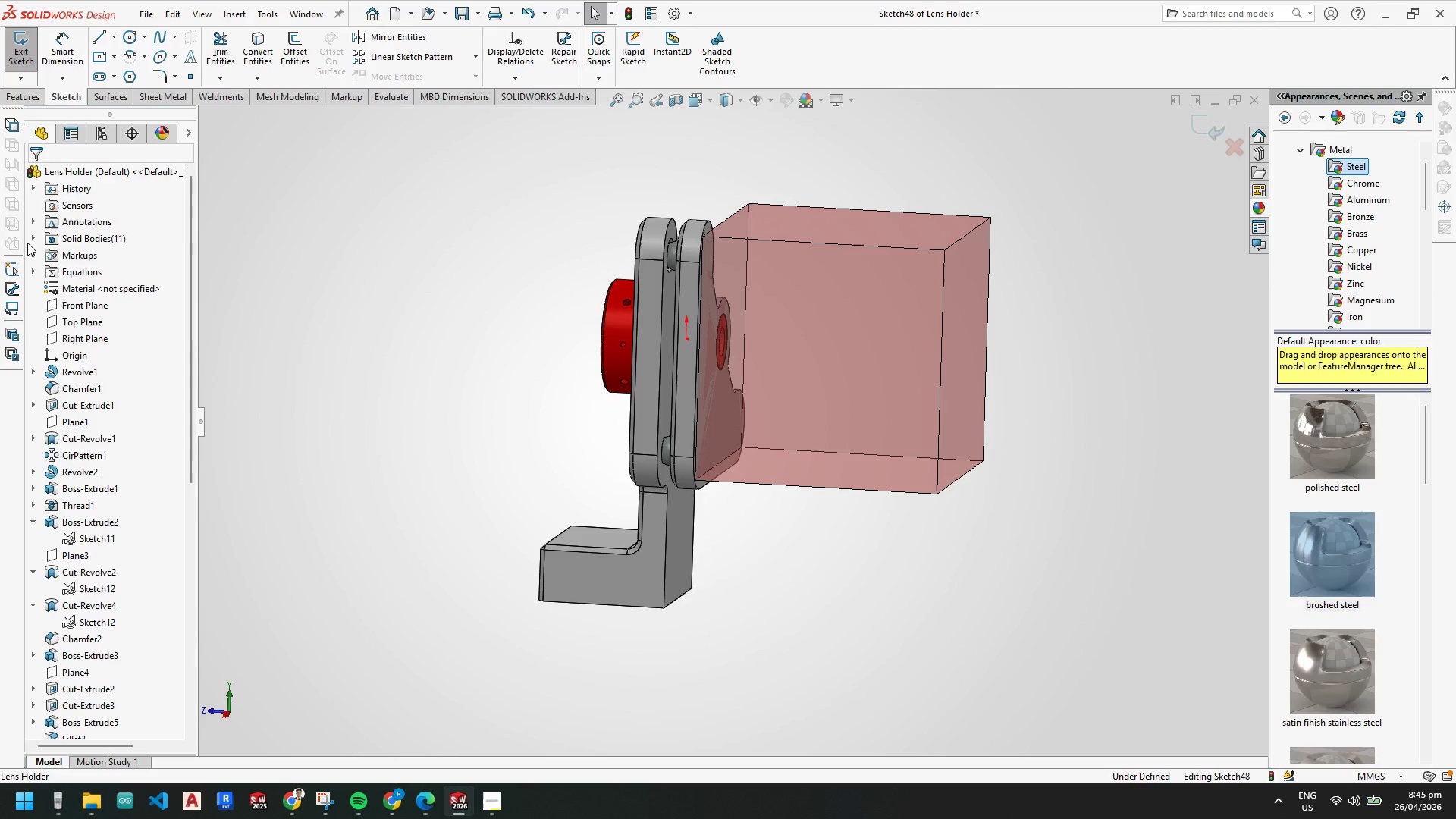 
left_click([35, 238])
 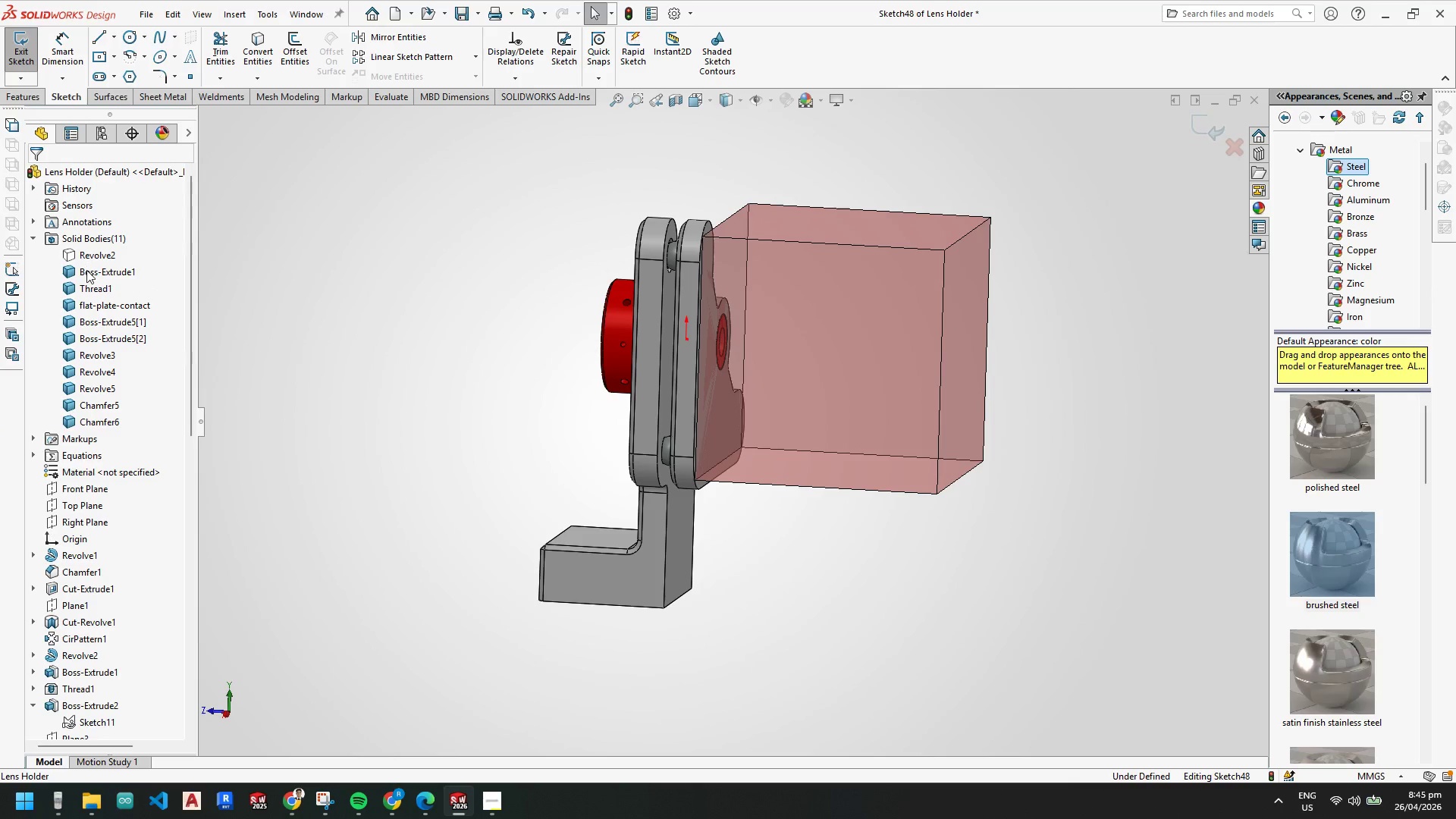 
left_click([87, 270])
 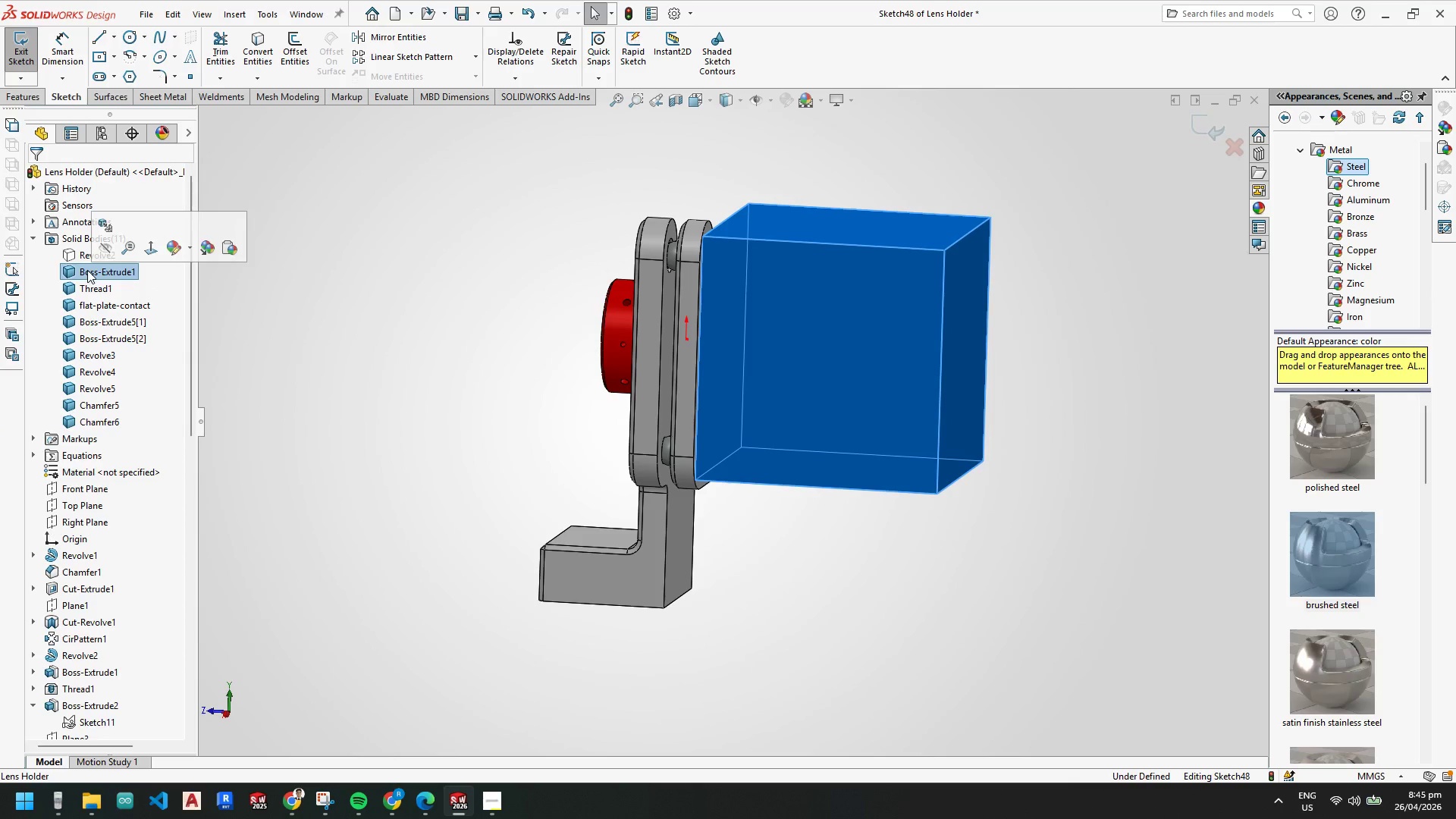 
right_click([87, 270])
 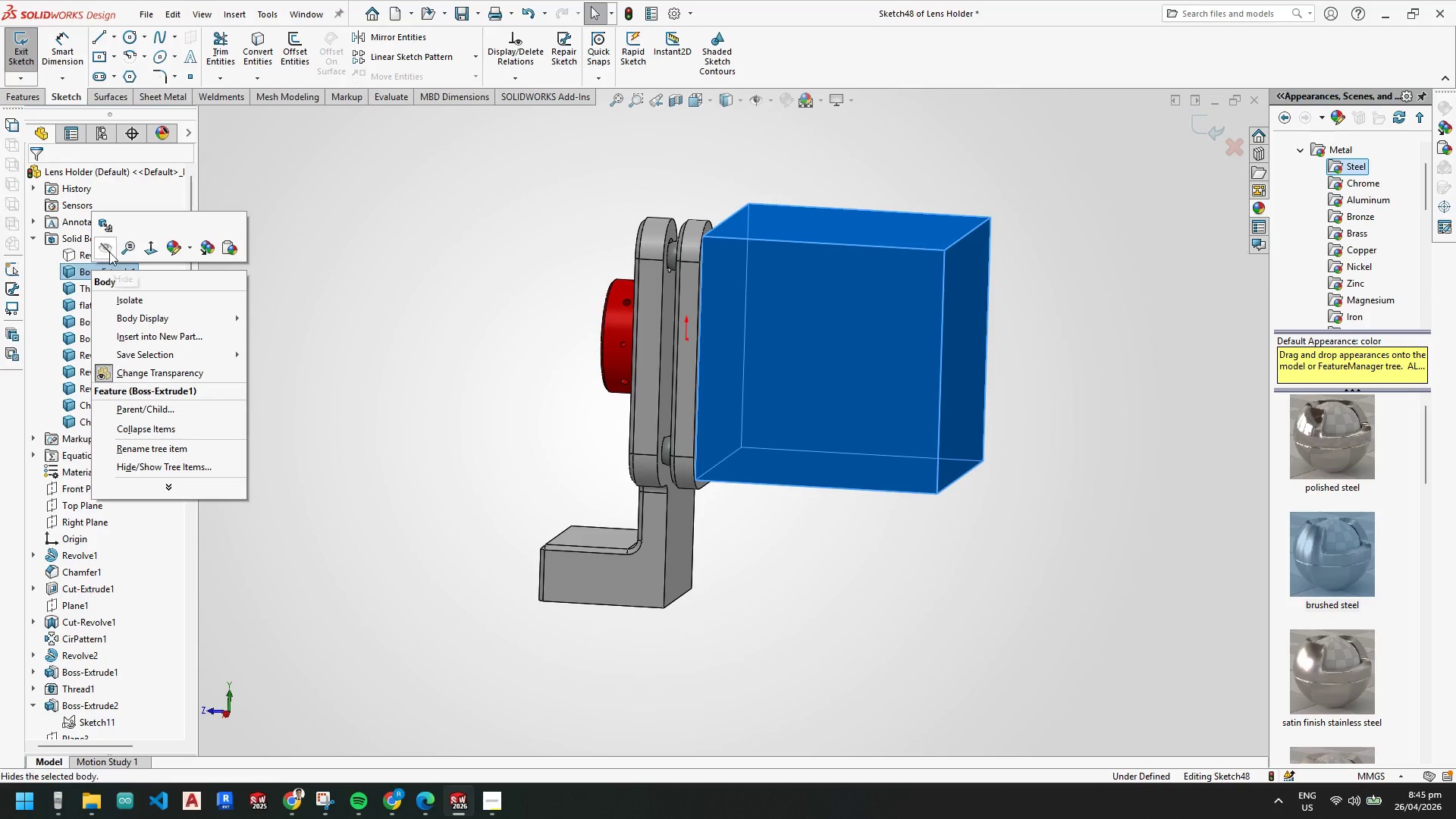 
left_click([110, 250])
 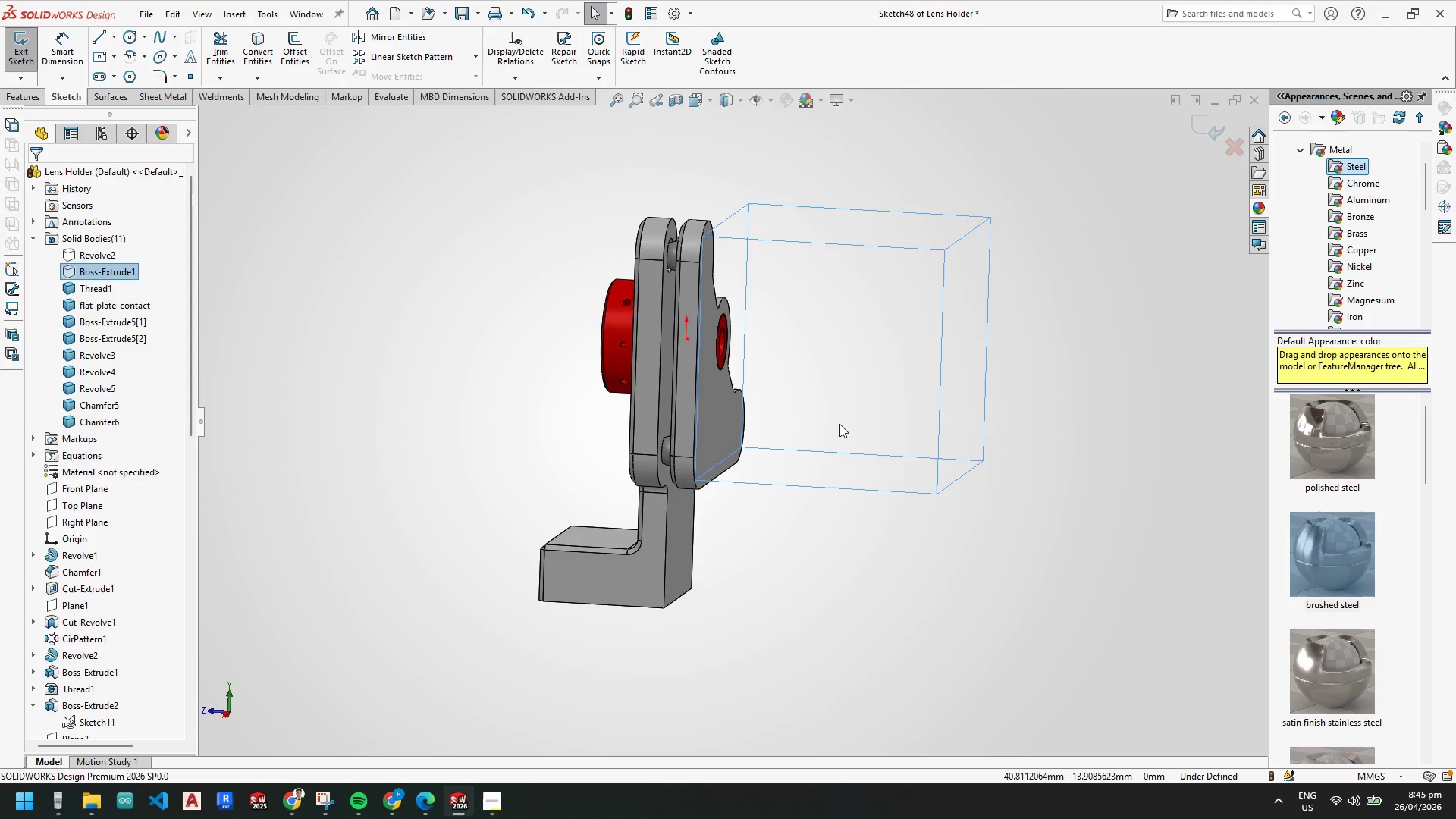 
key(Escape)
 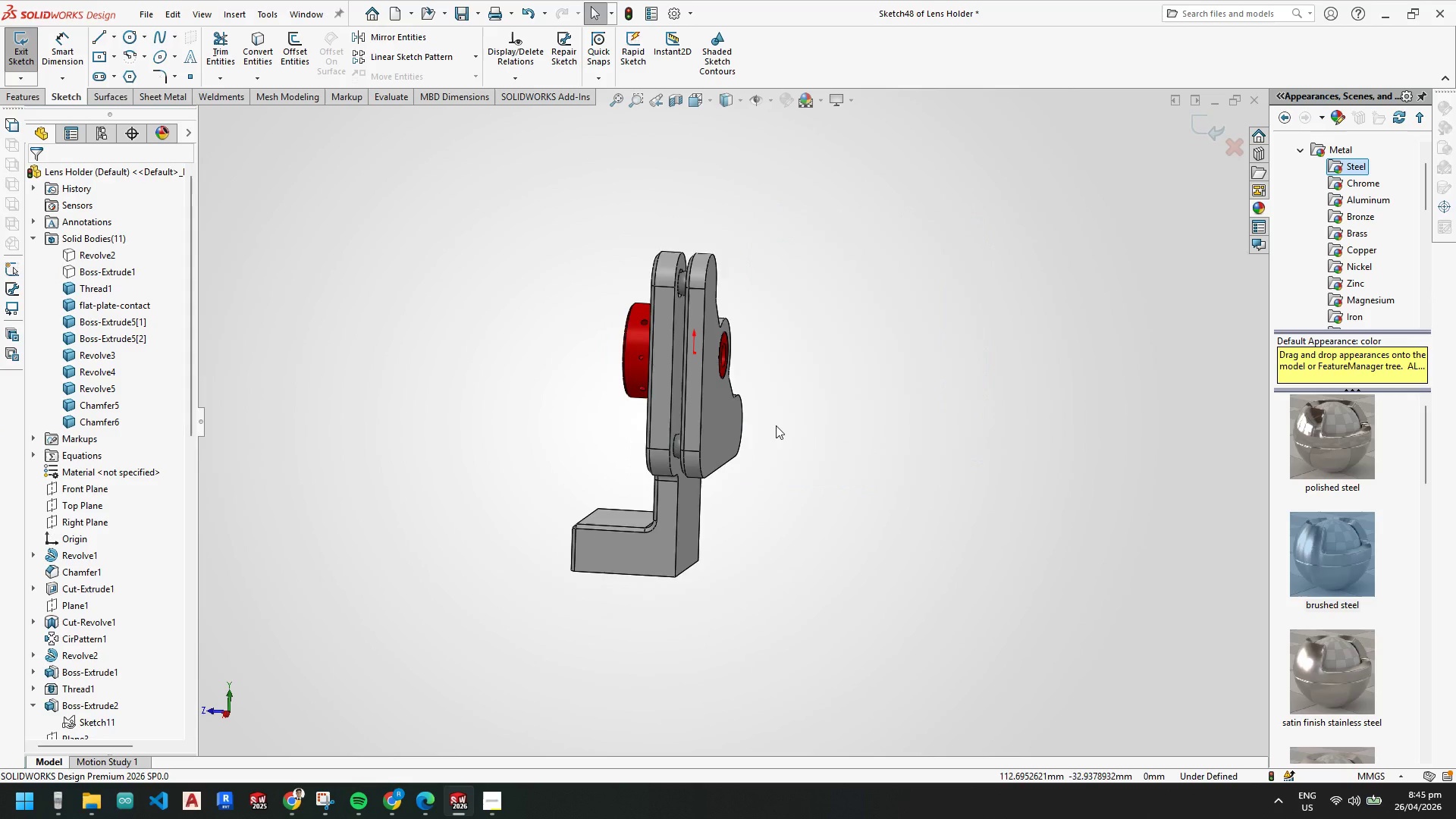 
scroll: coordinate [776, 425], scroll_direction: up, amount: 2.0
 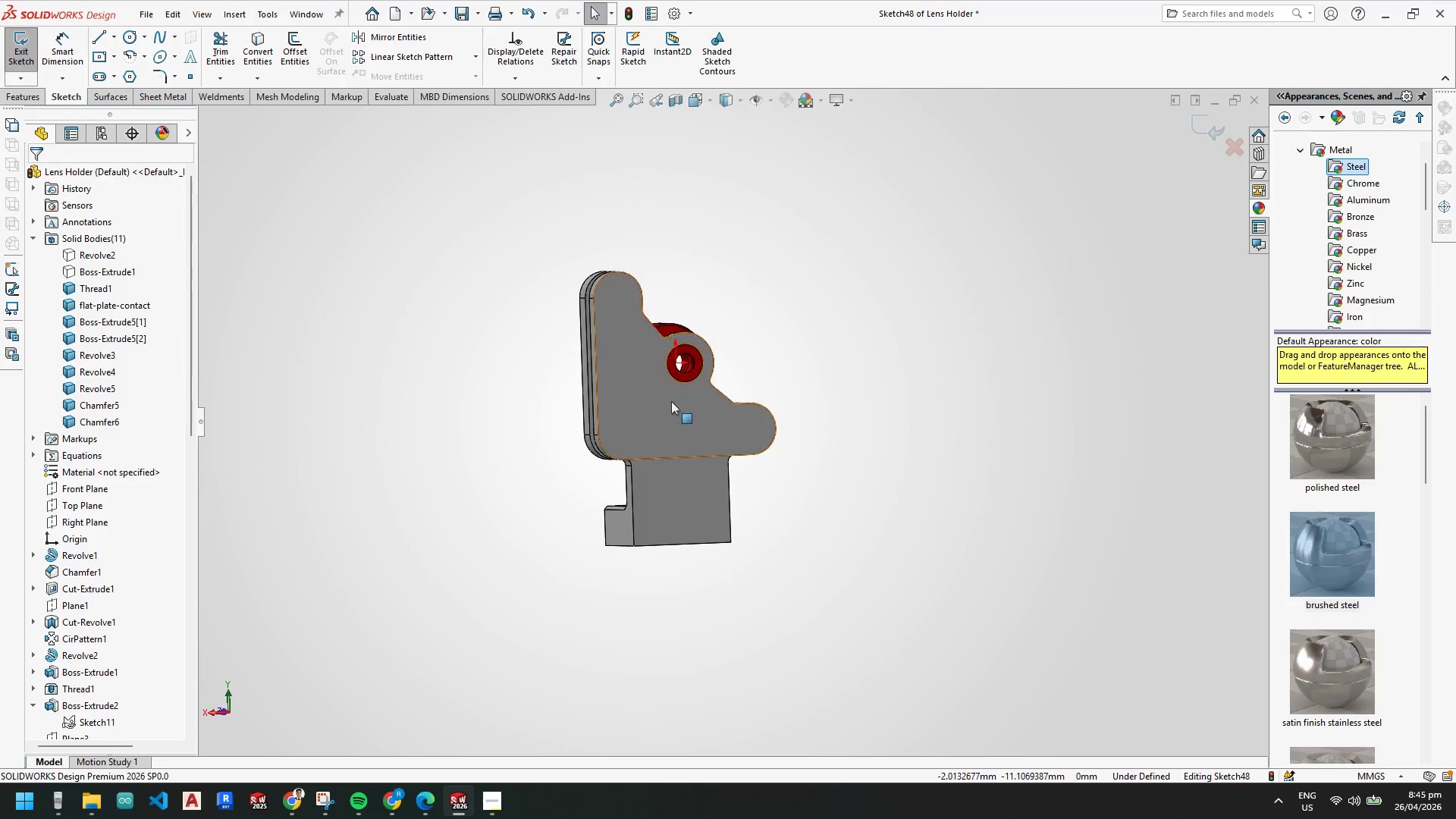 
right_click([665, 398])
 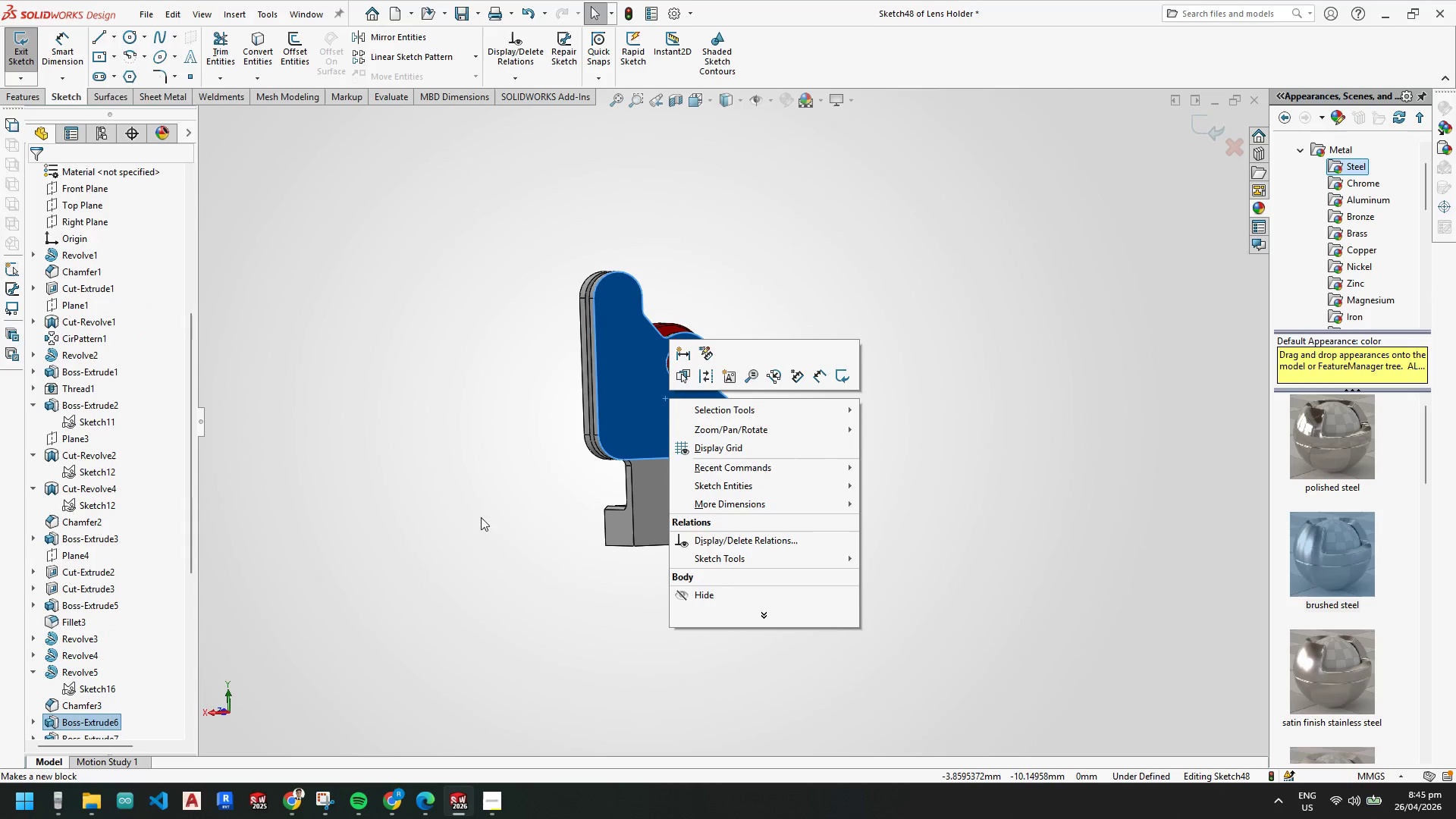 
key(Escape)
 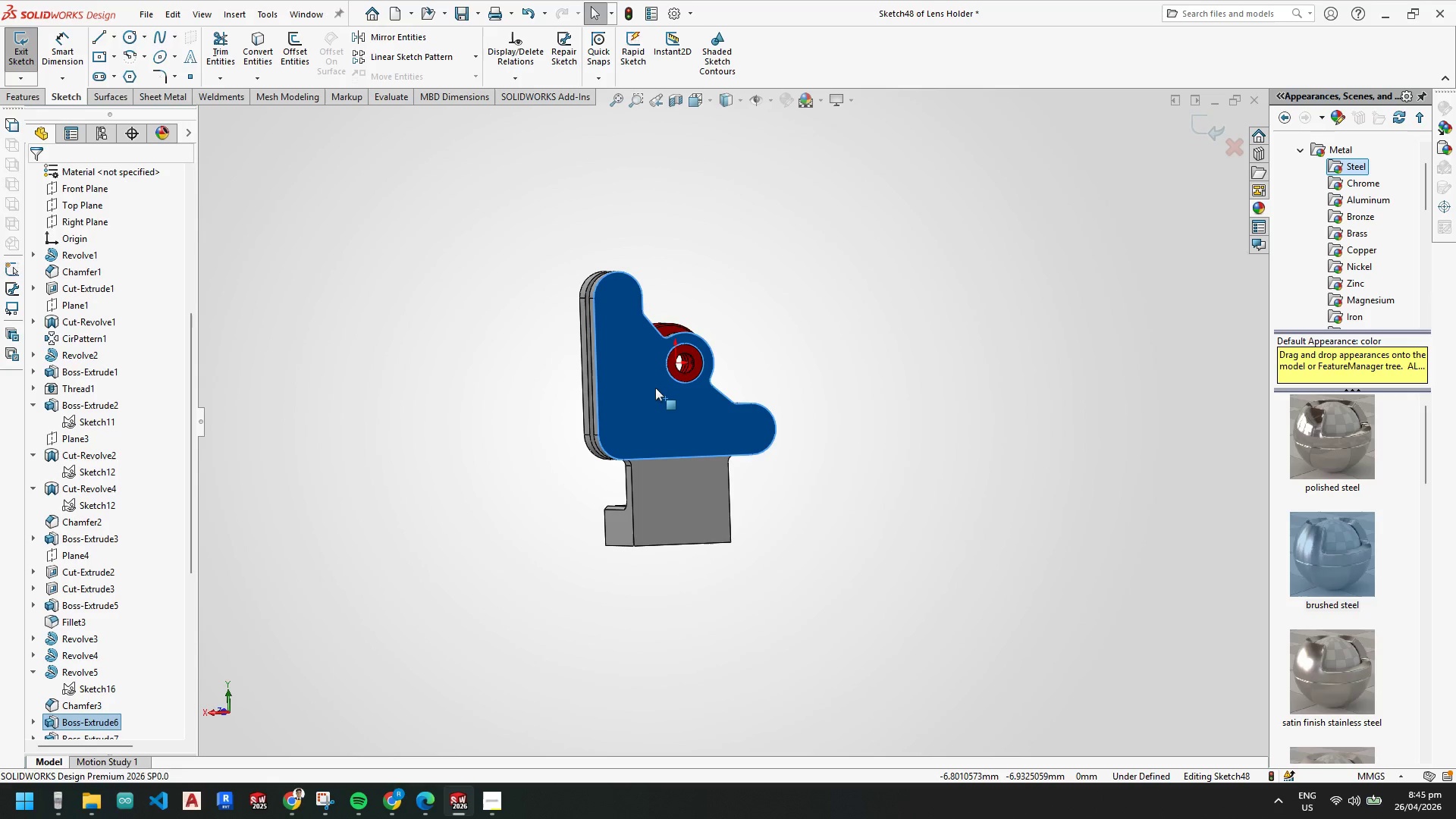 
key(Escape)
 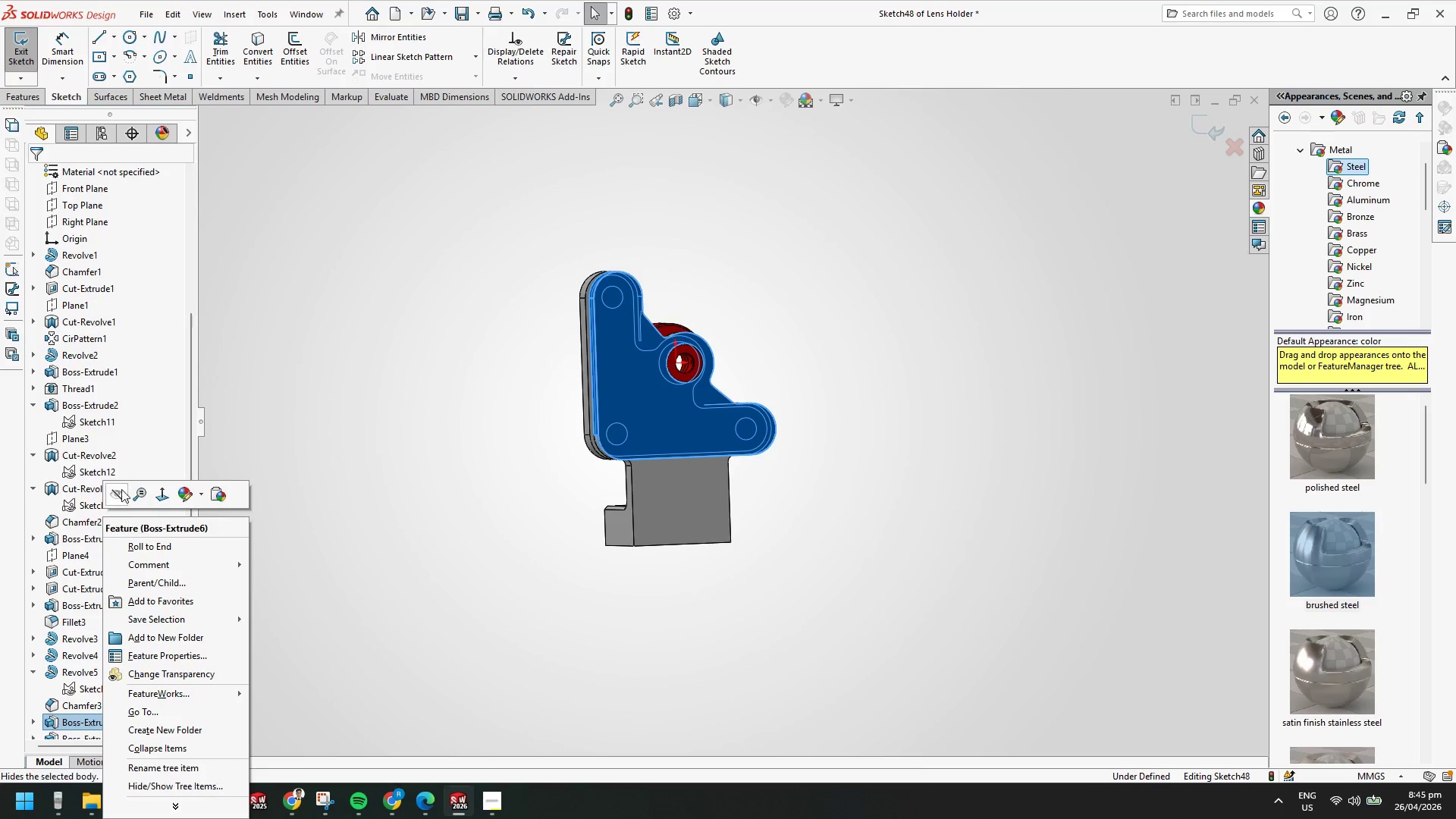 
key(Space)
 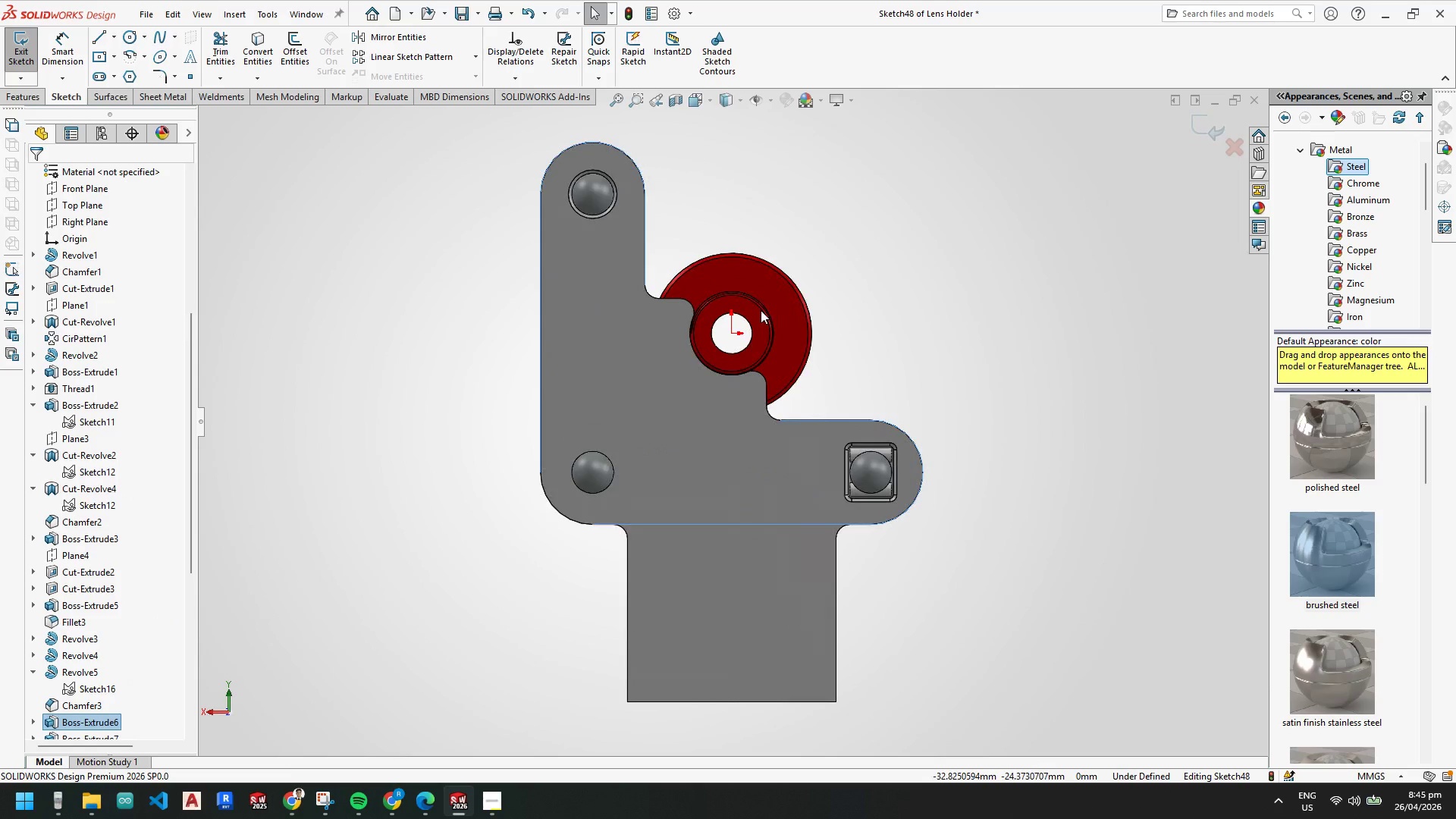 
scroll: coordinate [744, 286], scroll_direction: down, amount: 1.0
 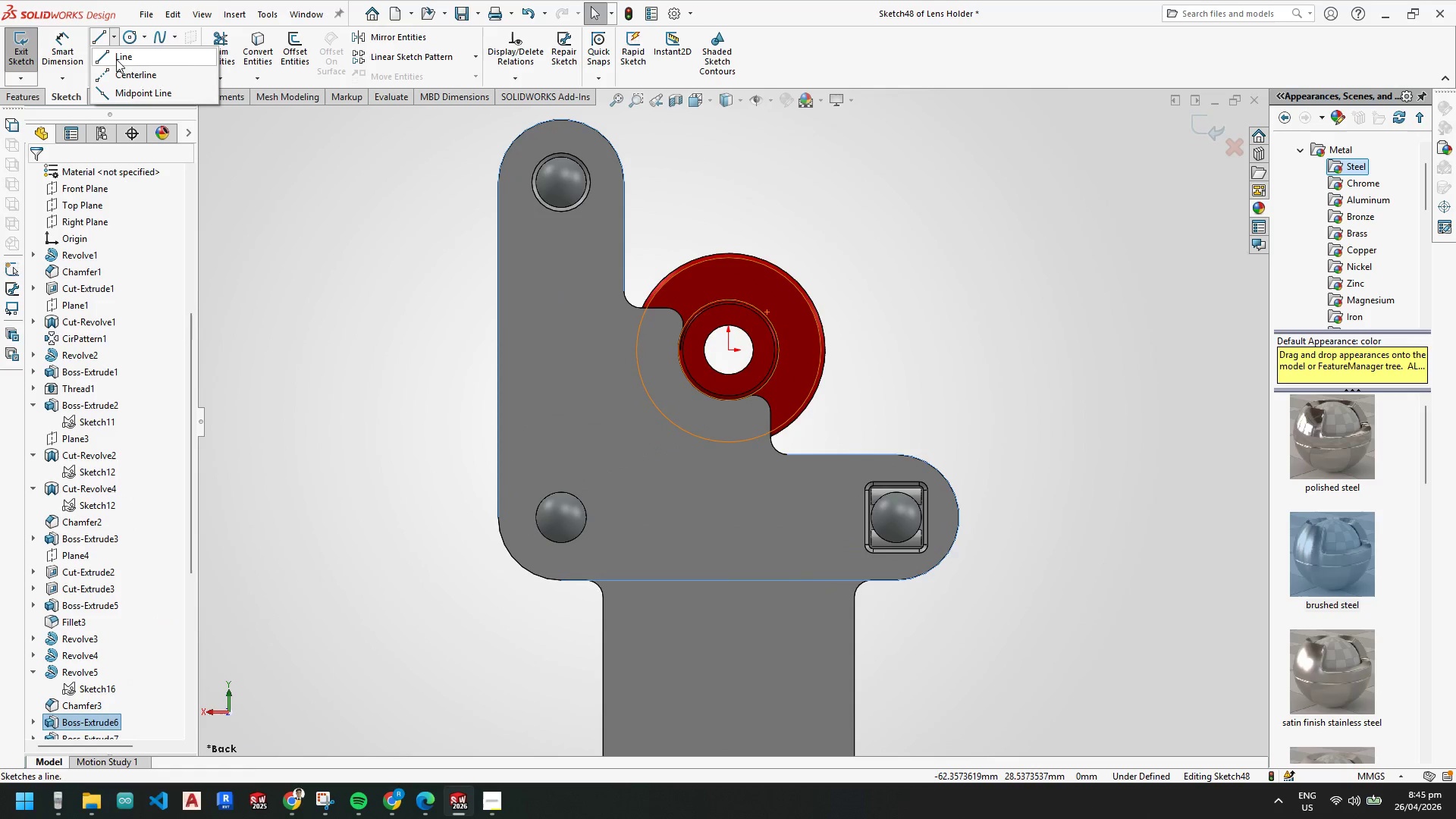 
left_click([115, 77])
 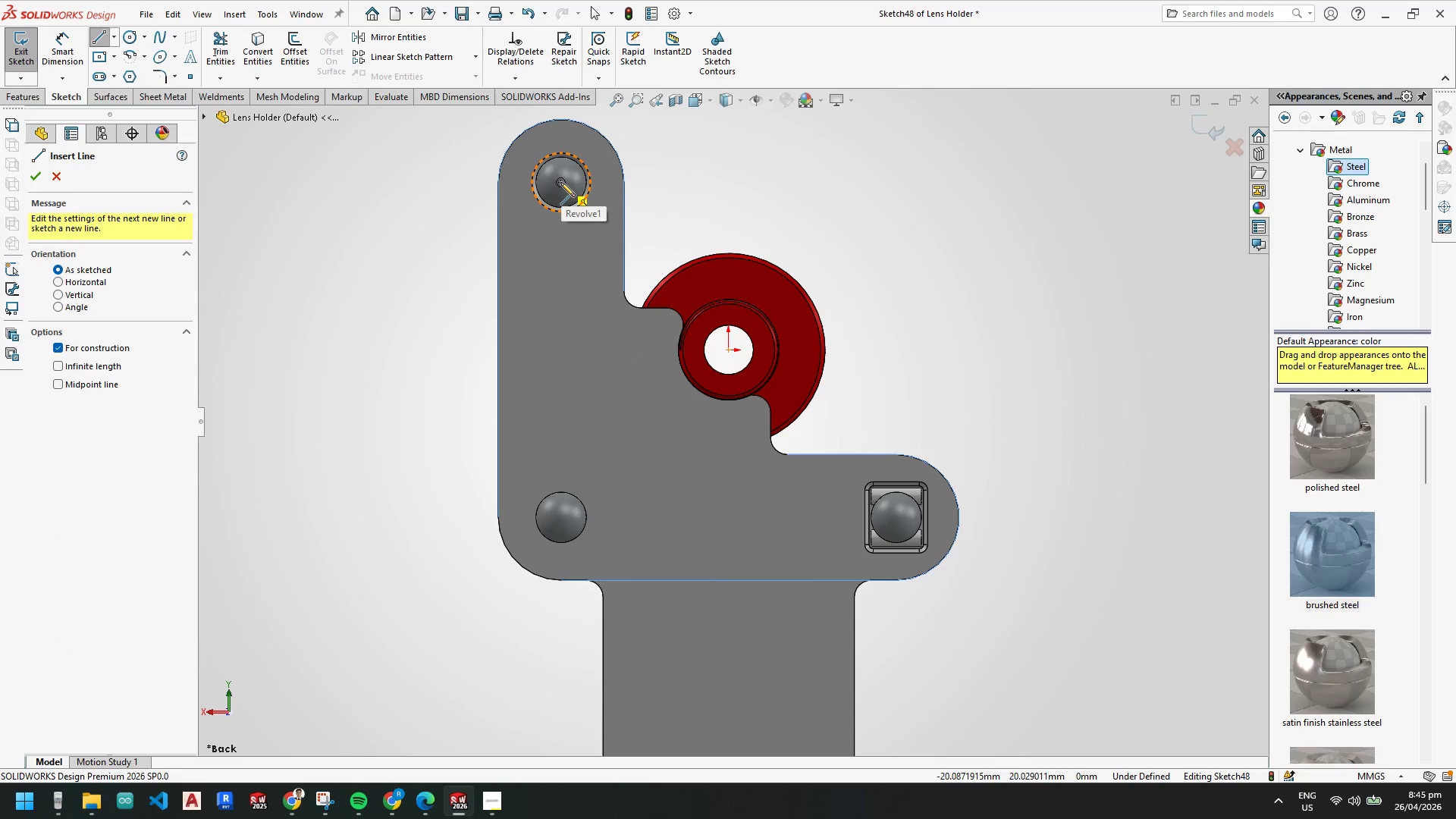 
left_click([563, 182])
 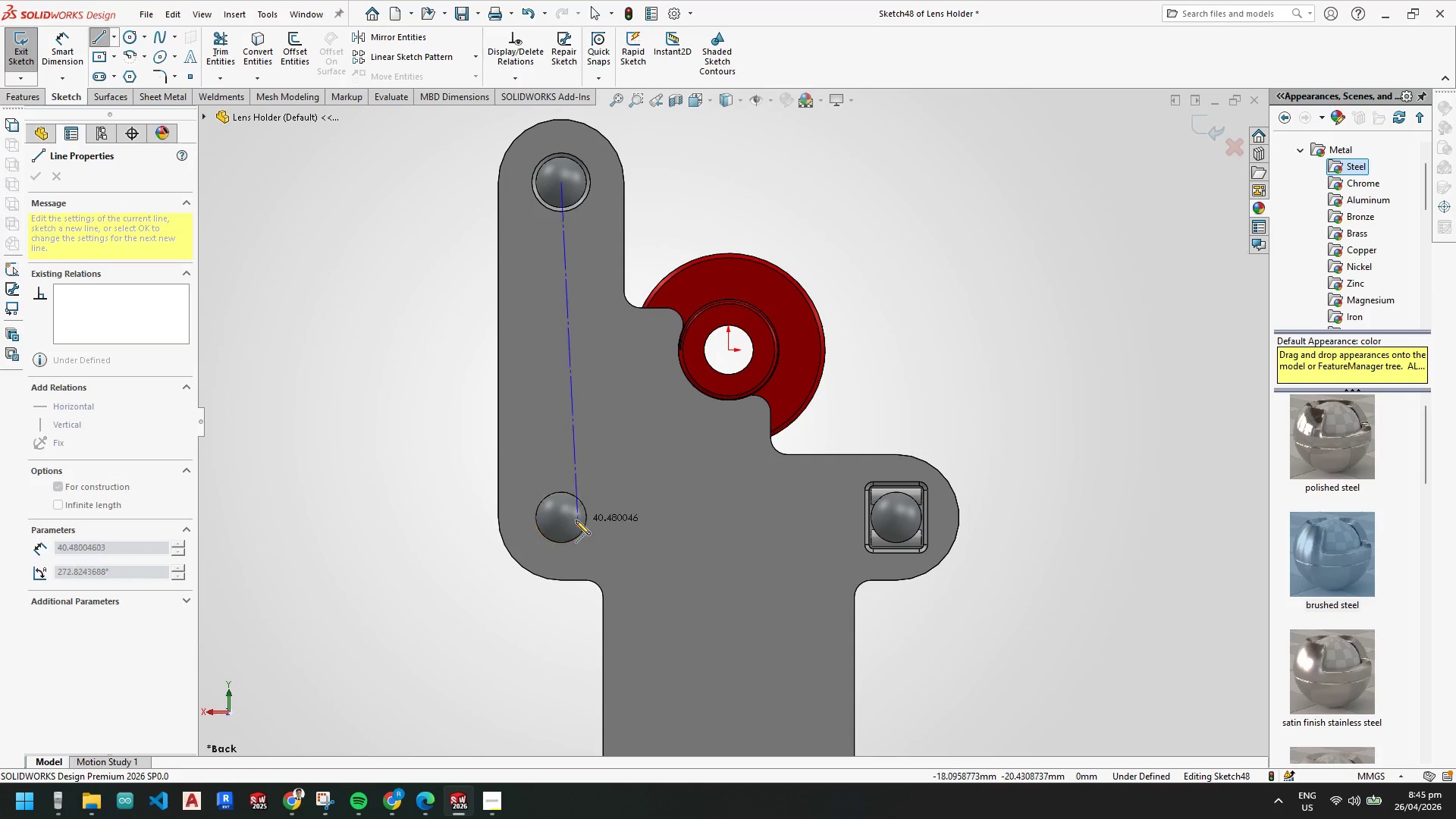 
left_click([562, 519])
 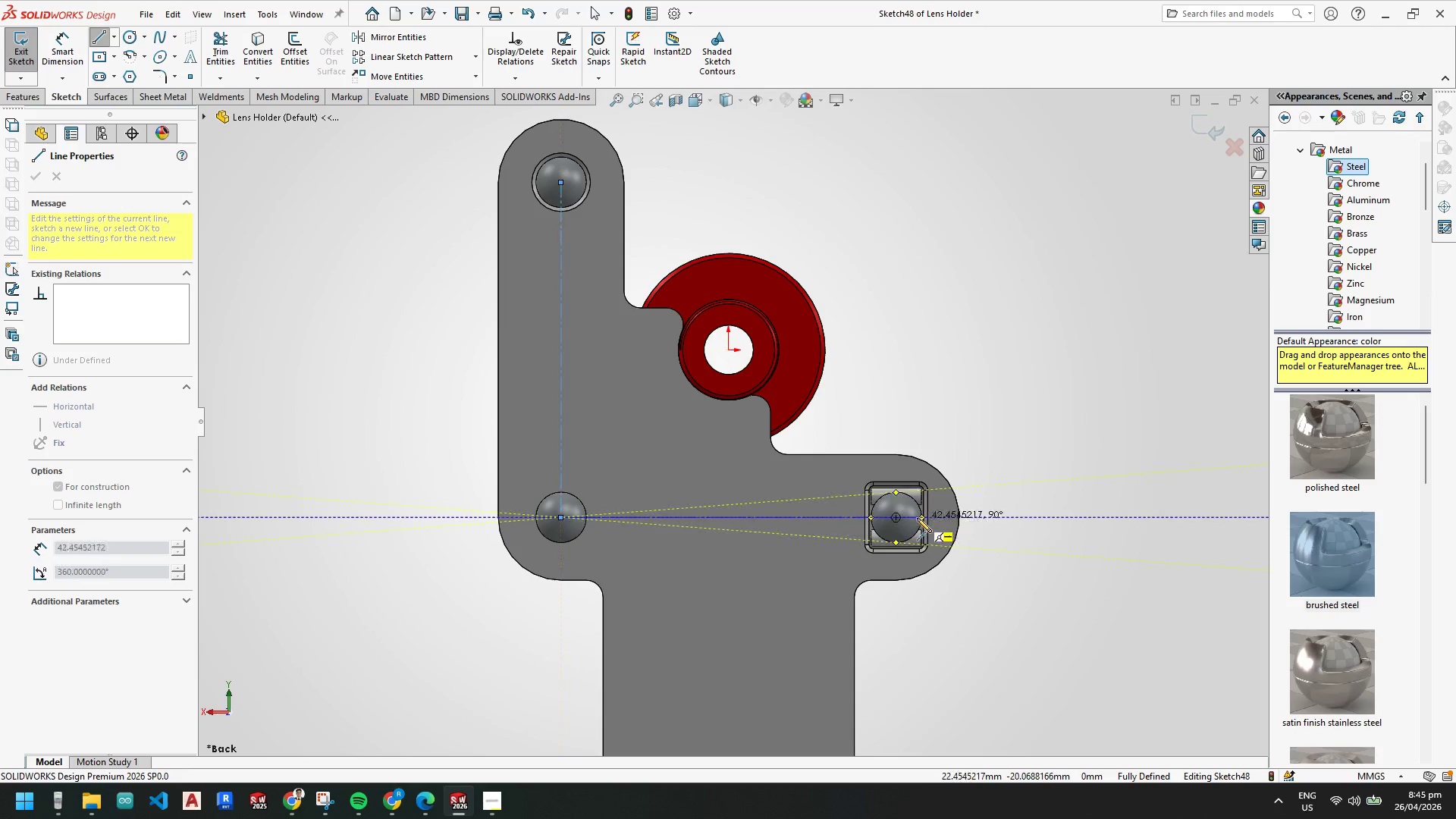 
left_click([896, 517])
 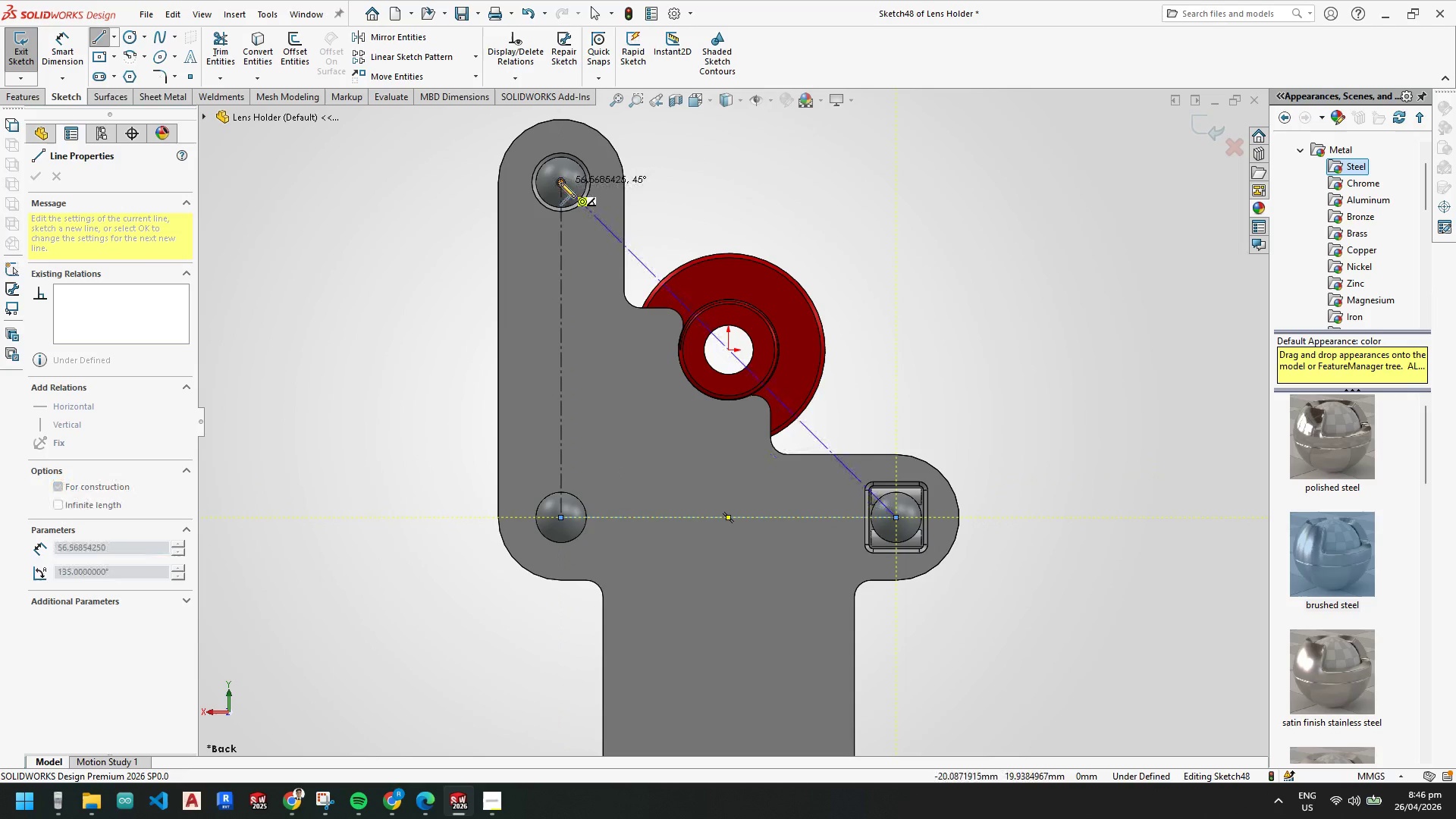 
left_click([560, 183])
 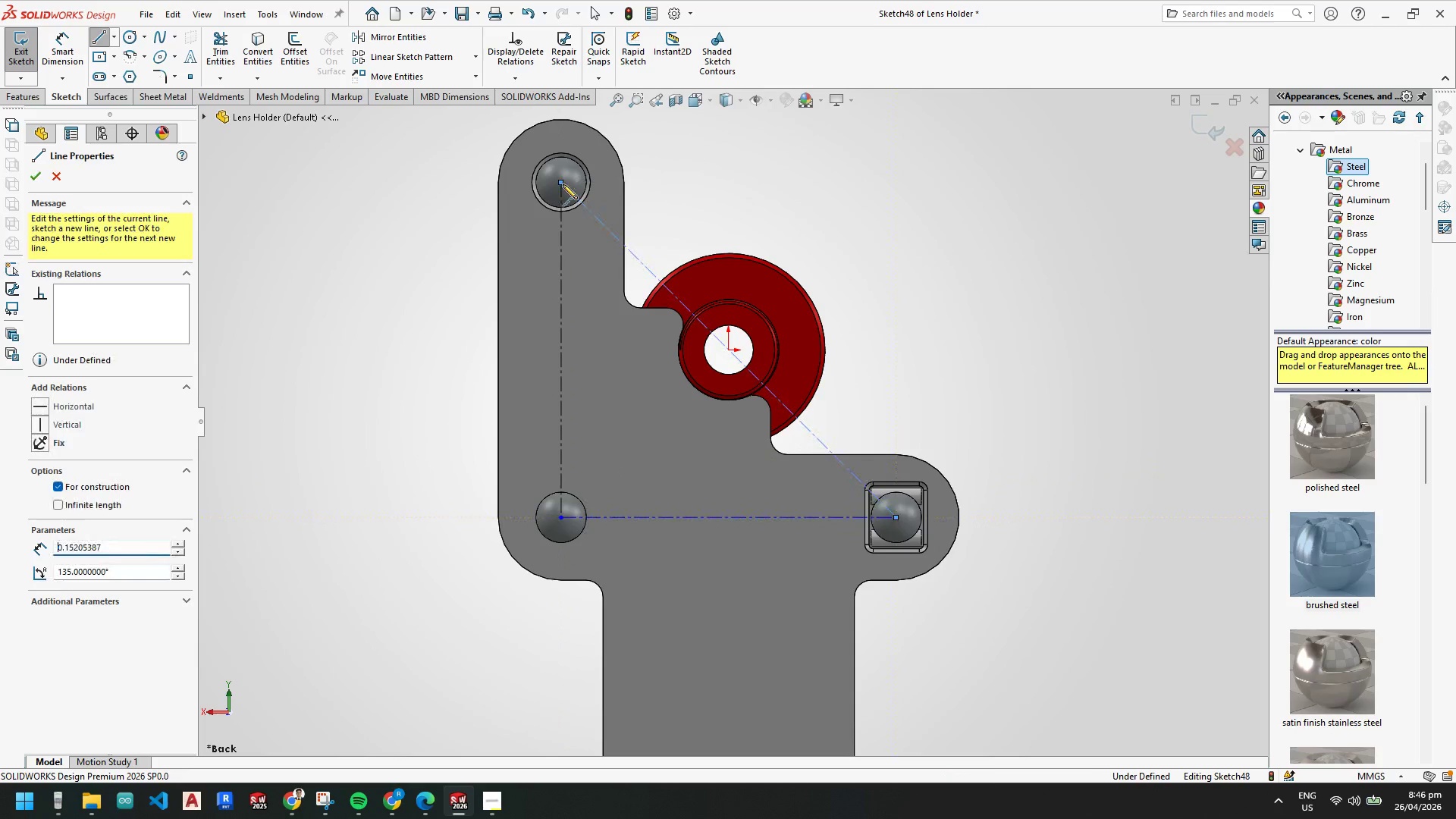 
key(Escape)
 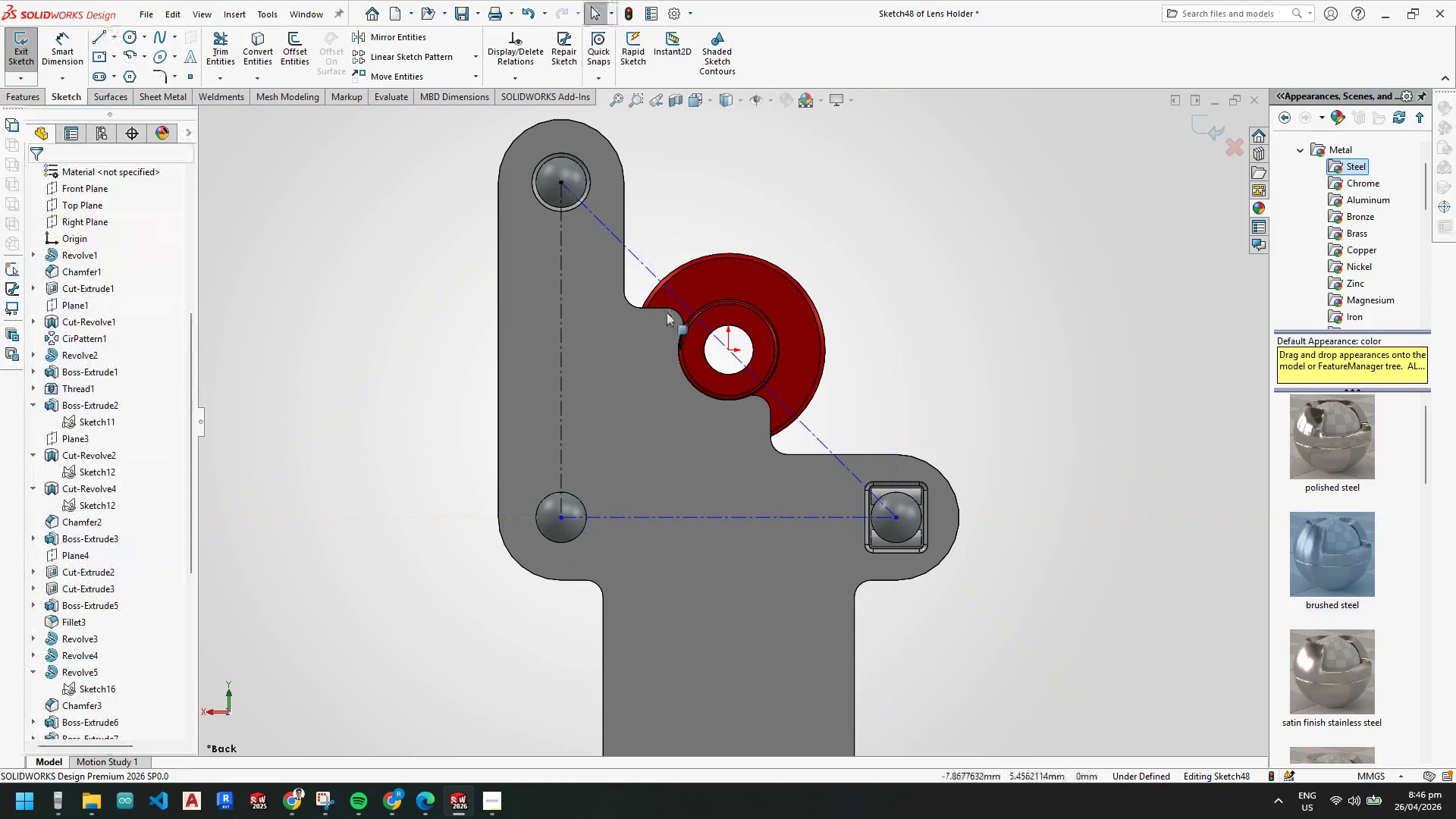 
key(Escape)
 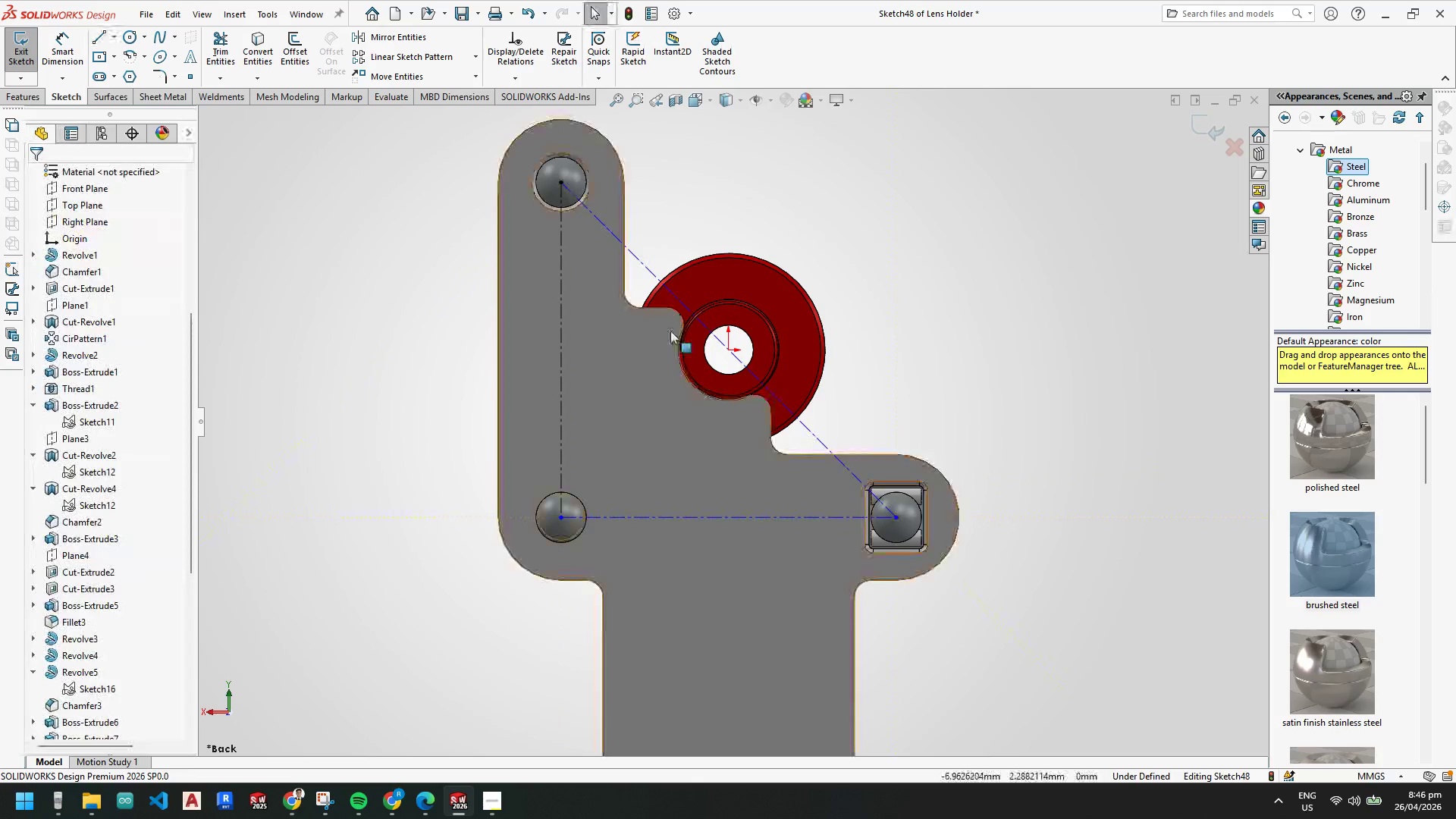 
key(Escape)
 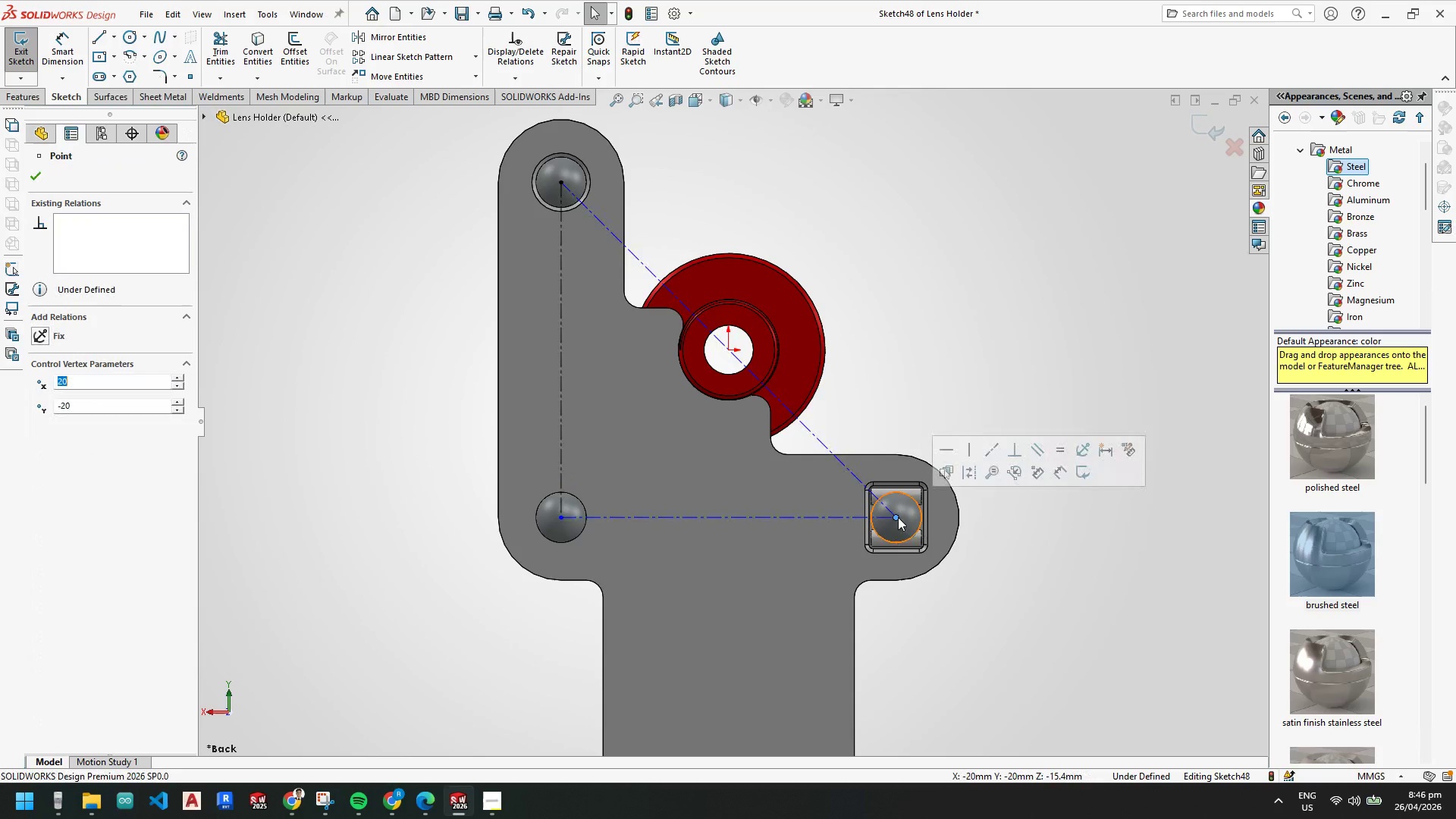 
key(Escape)
 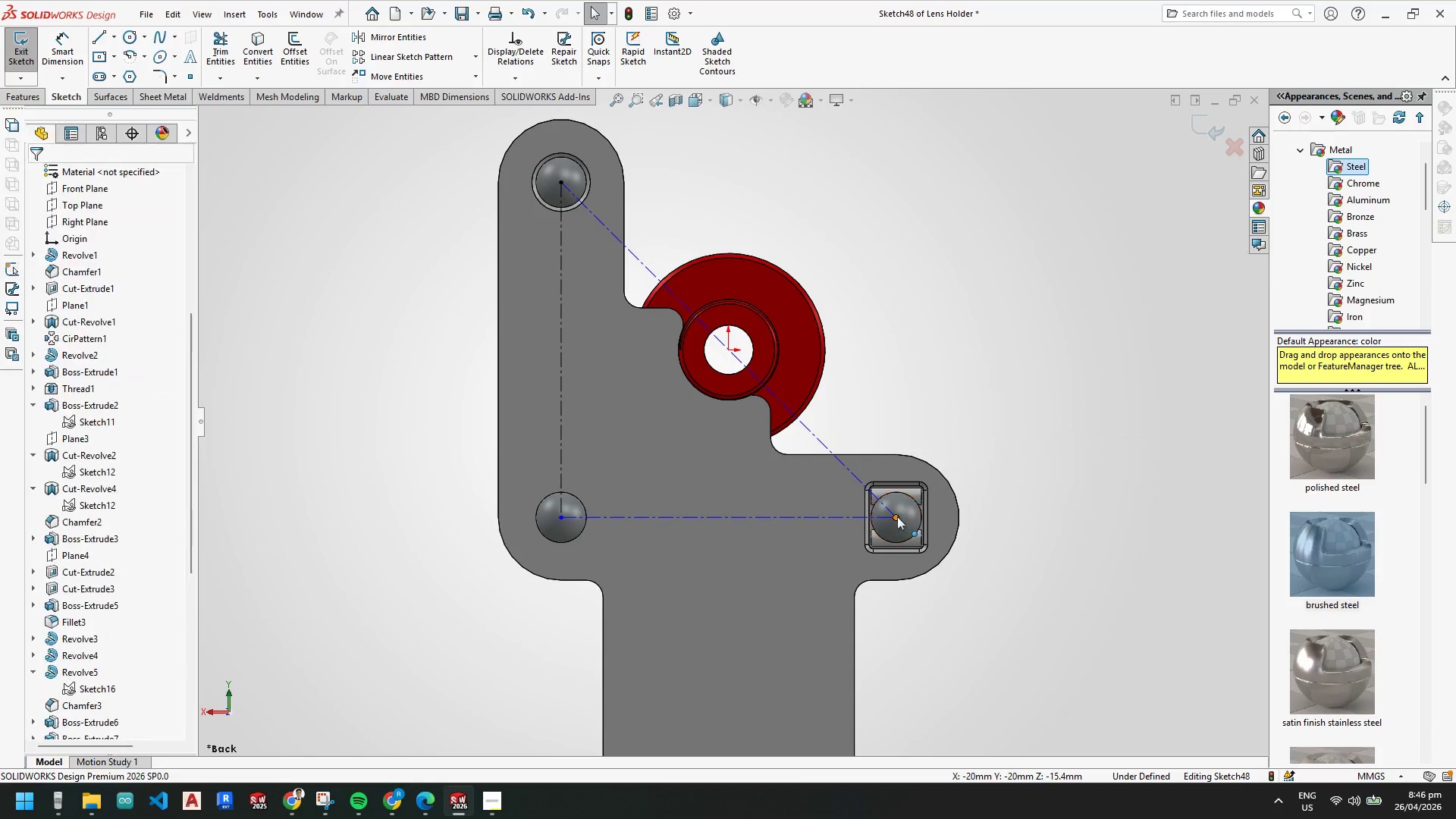 
key(Escape)
 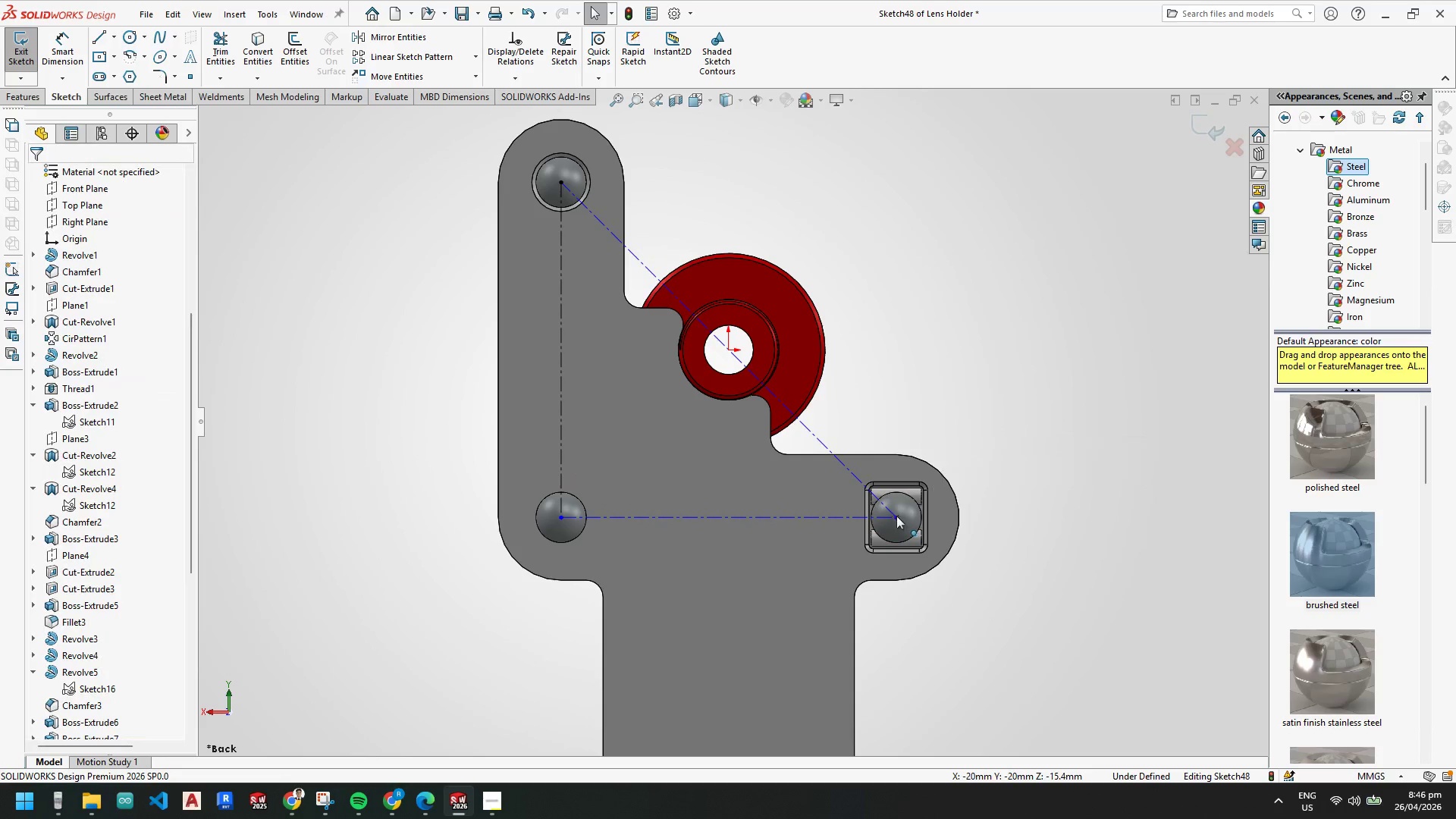 
key(Escape)
 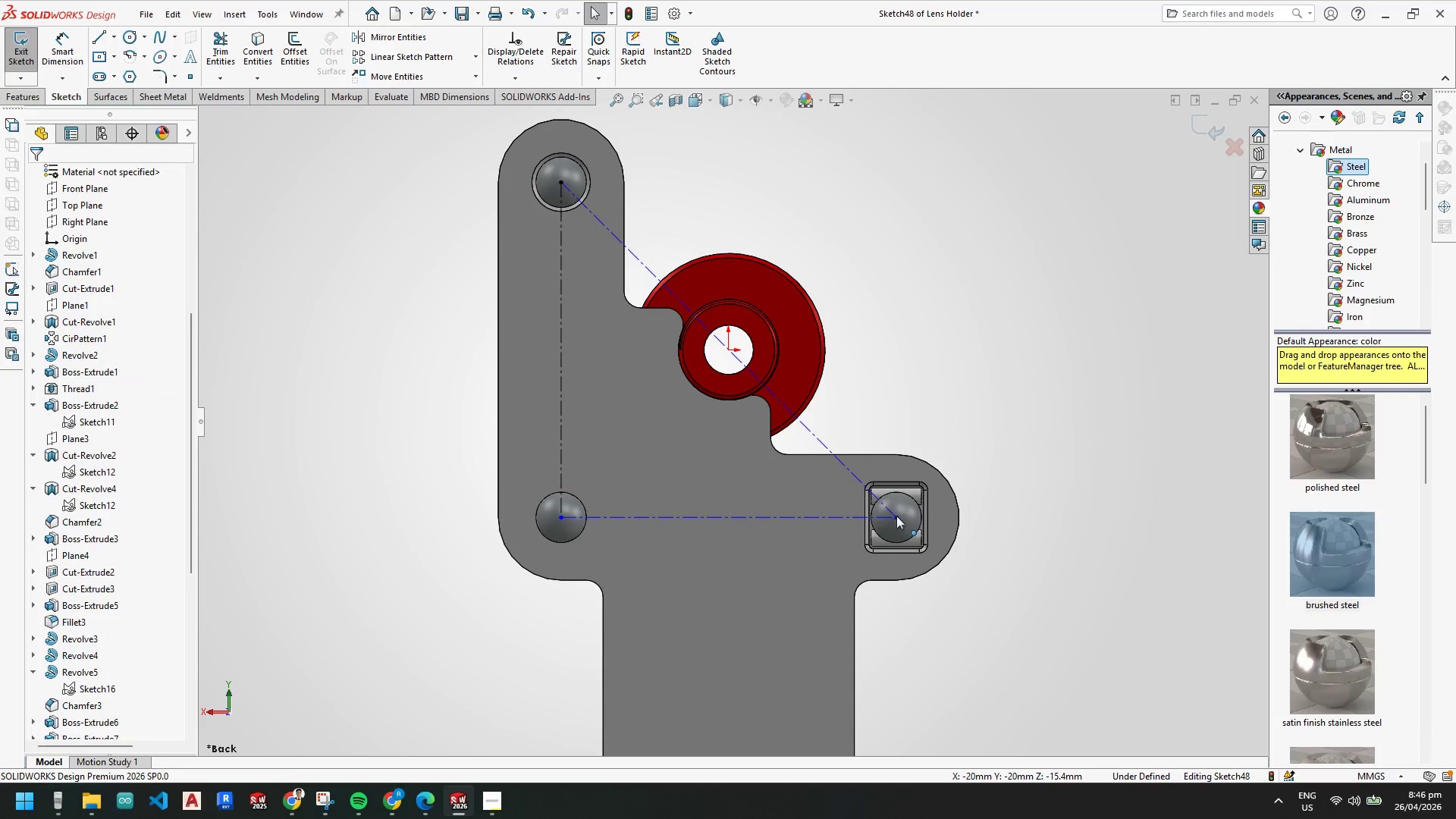 
left_click_drag(start_coordinate=[896, 516], to_coordinate=[900, 425])
 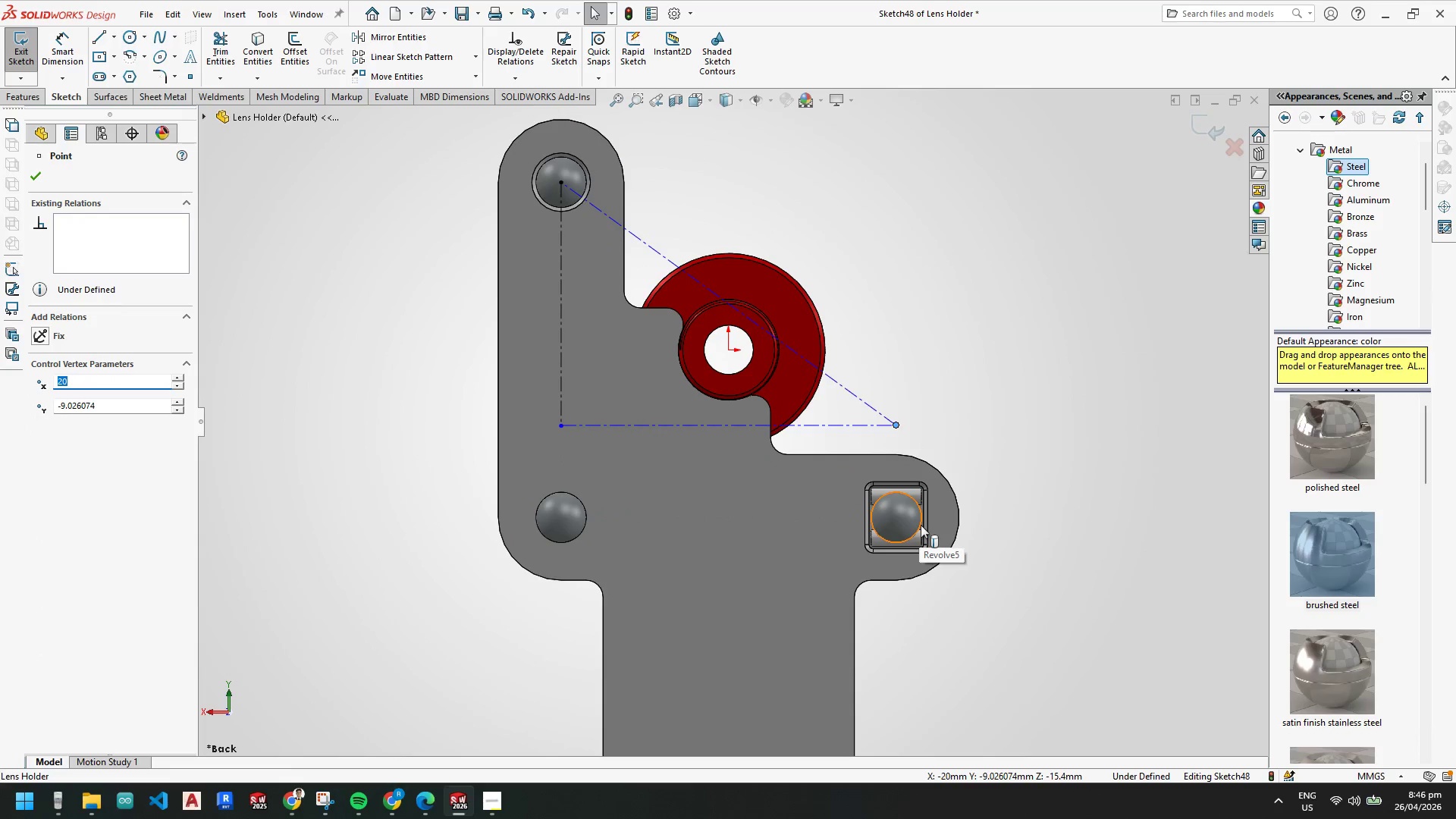 
left_click_drag(start_coordinate=[893, 423], to_coordinate=[897, 516])
 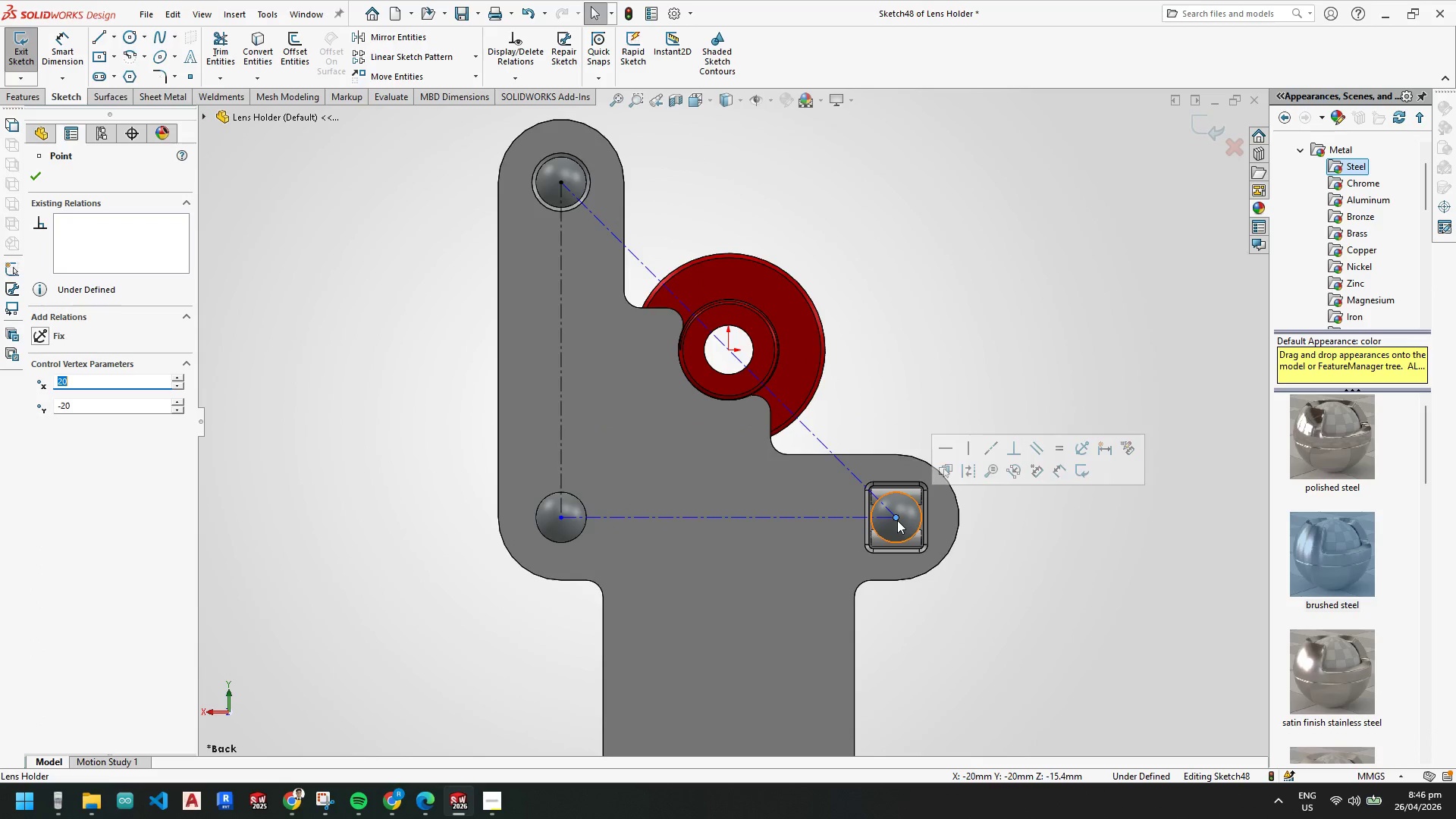 
key(Escape)
 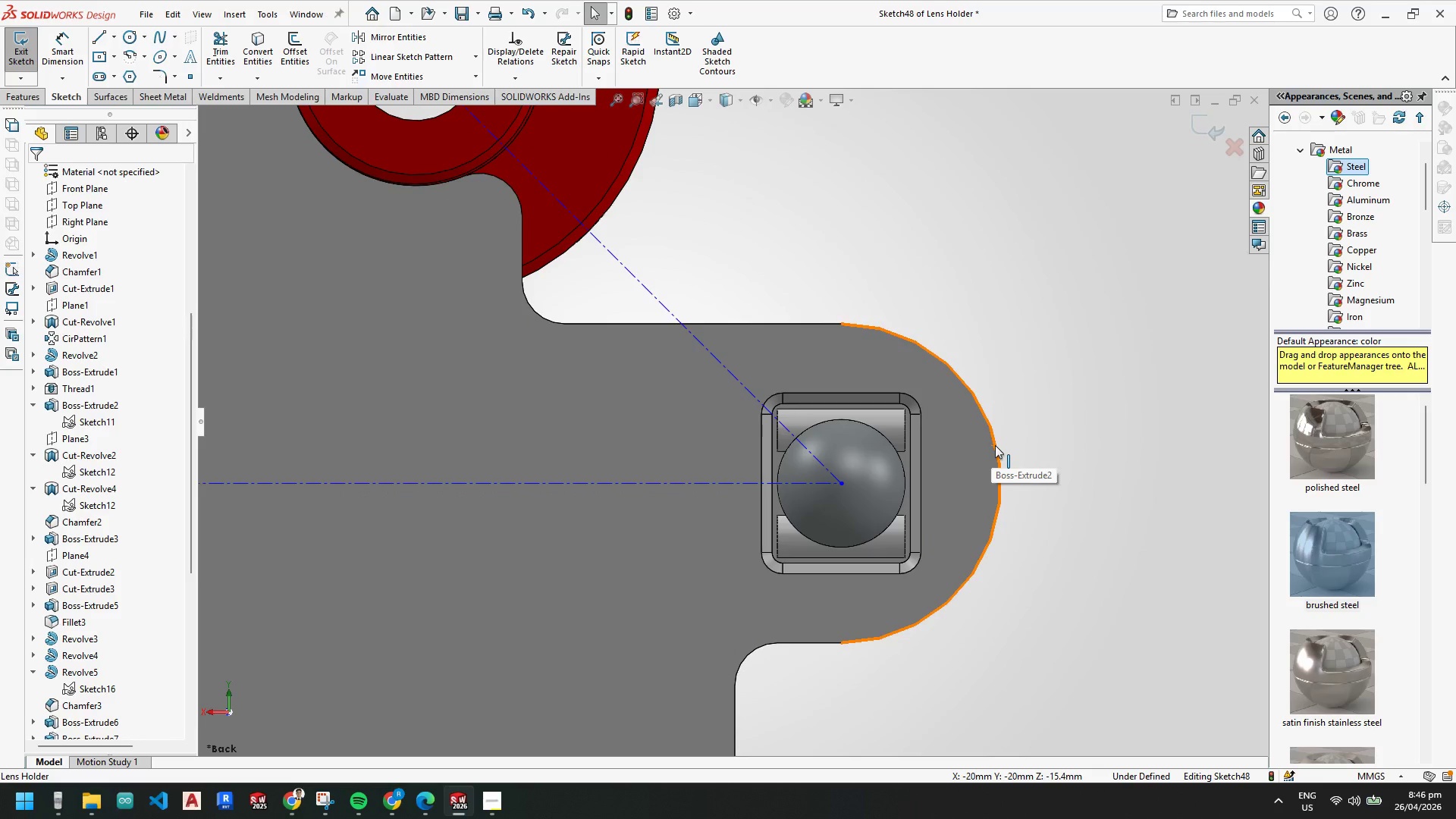 
scroll: coordinate [893, 516], scroll_direction: down, amount: 5.0
 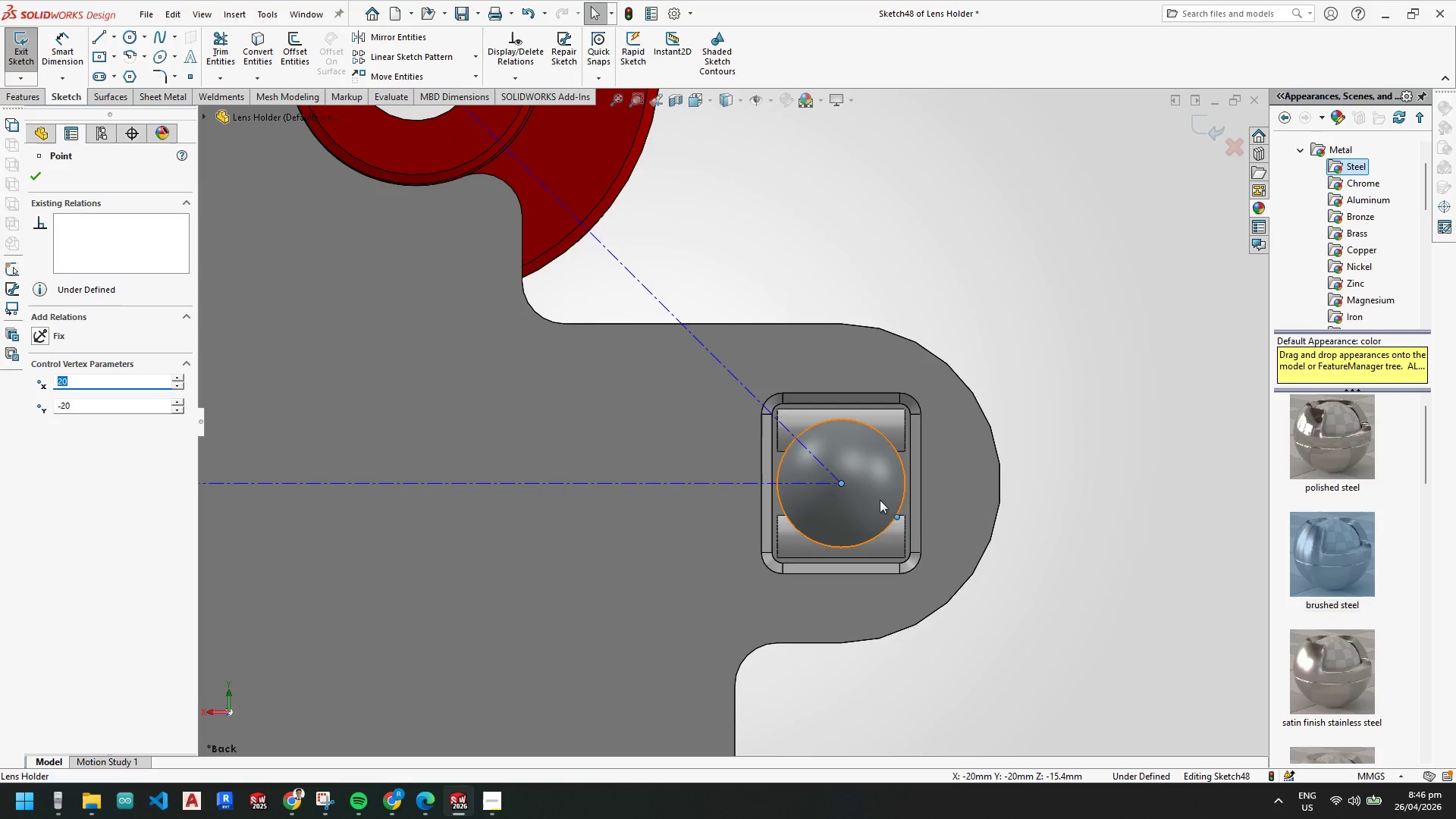 
left_click([995, 445])
 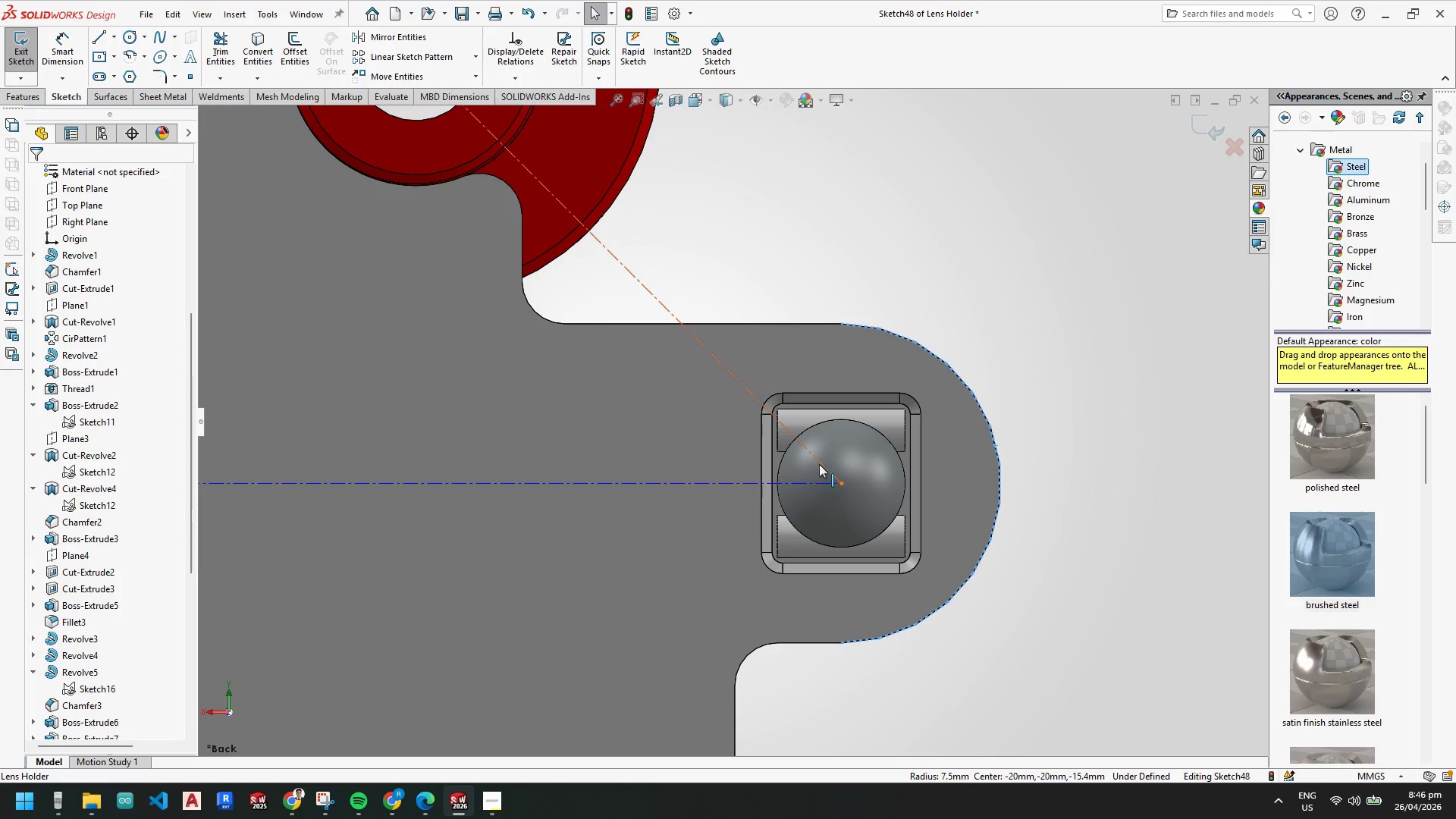 
hold_key(key=ControlLeft, duration=0.48)
left_click([842, 484])
 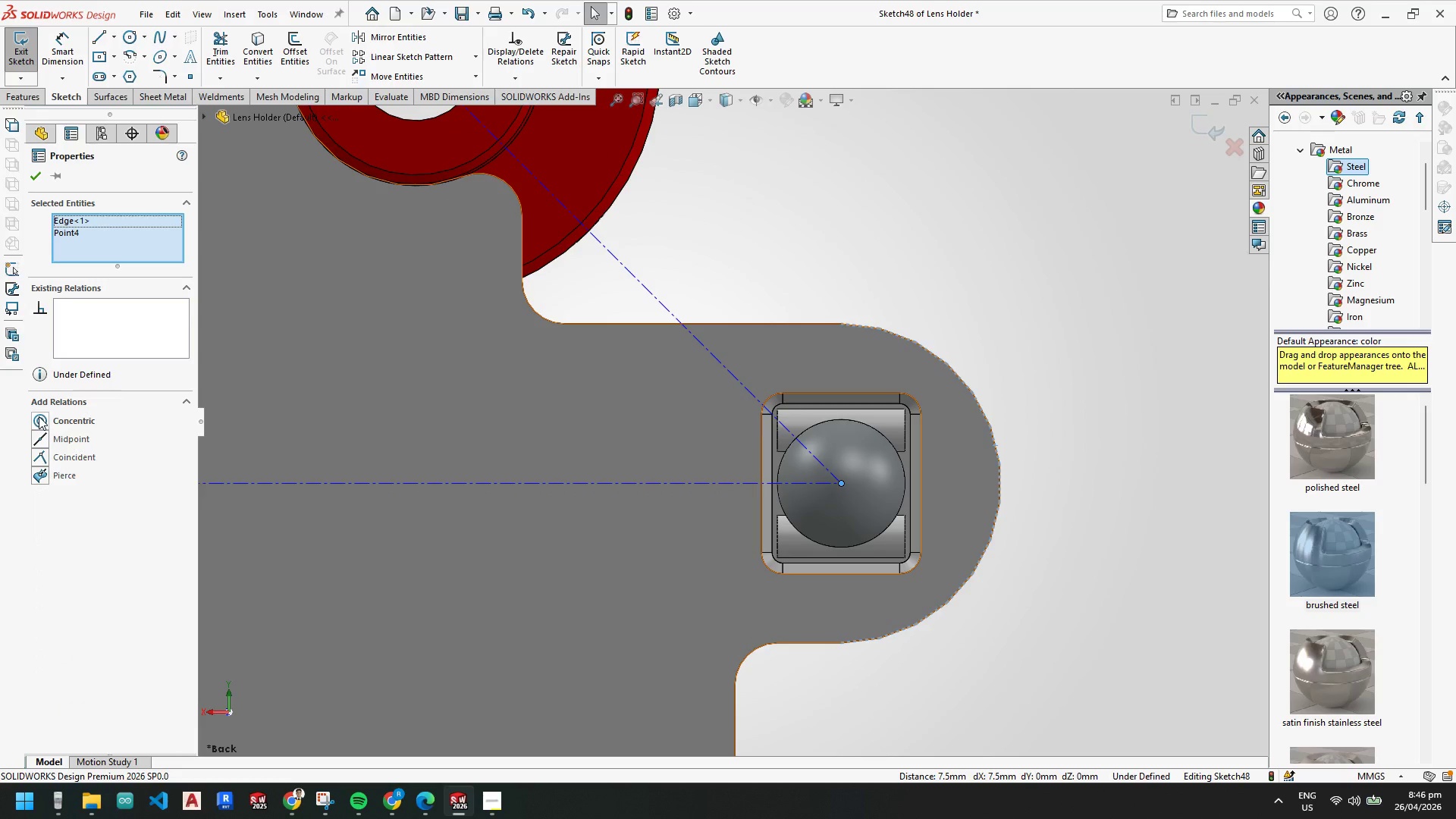 
left_click([41, 416])
 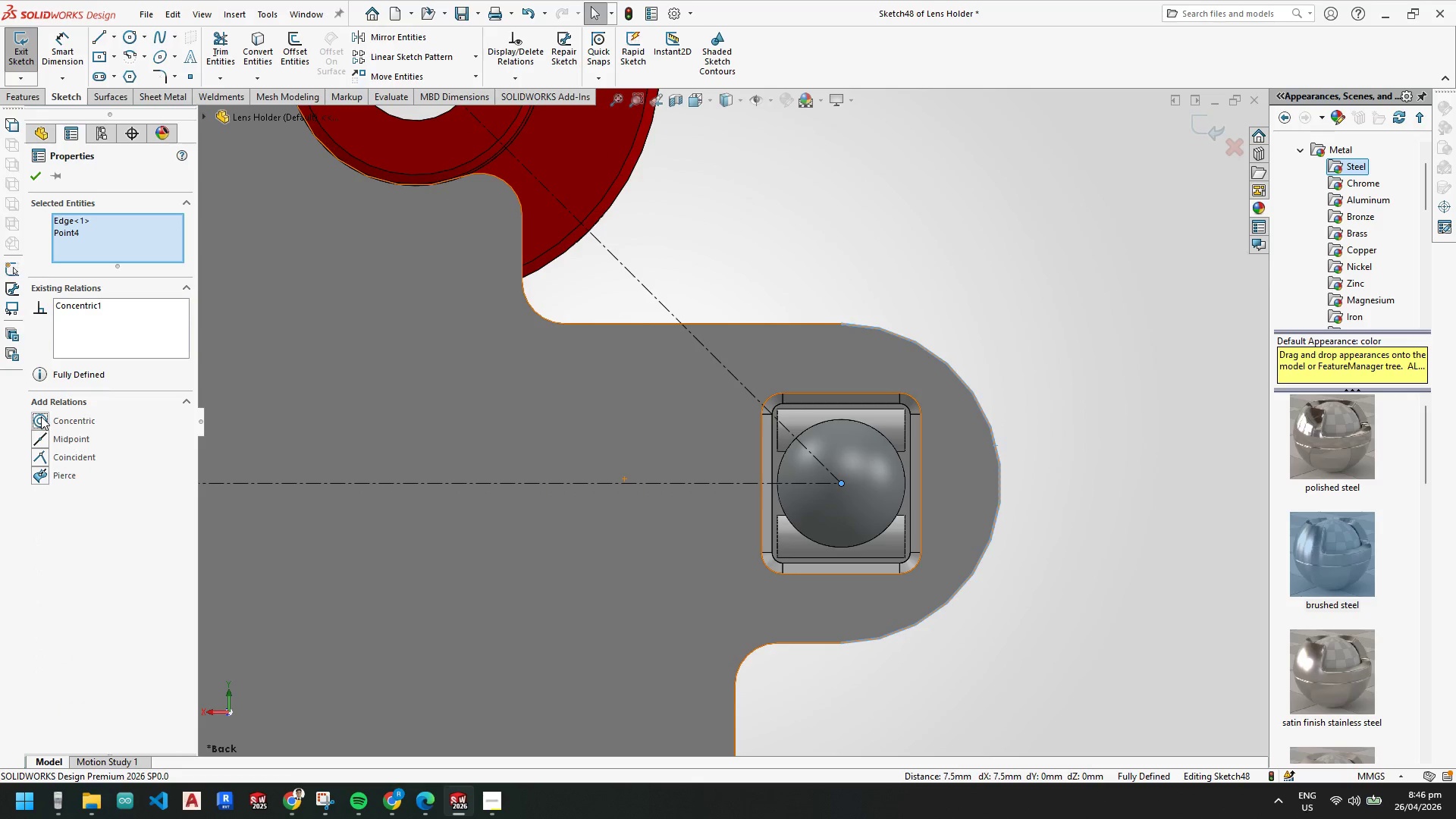 
key(Escape)
 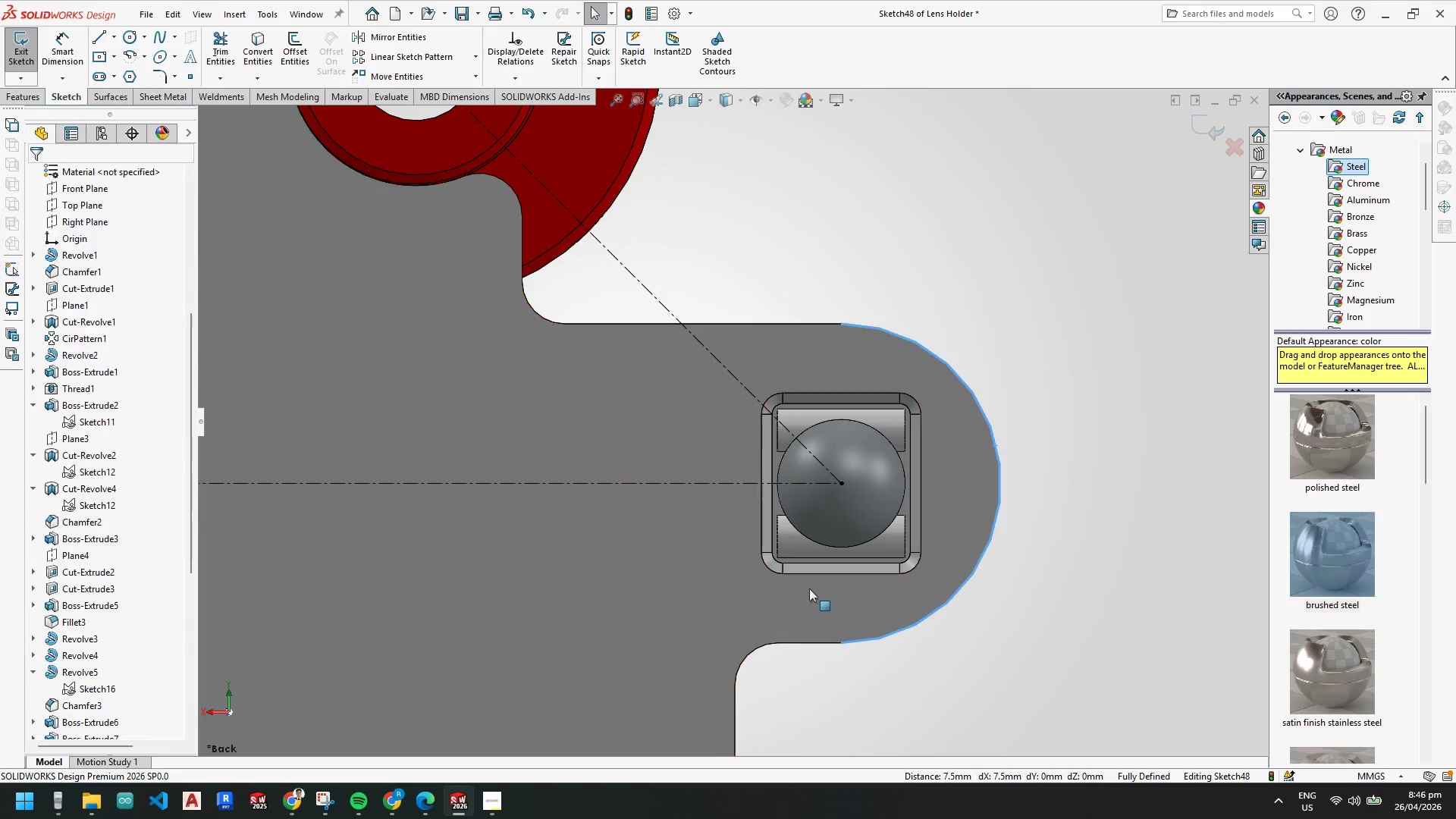 
key(Escape)
 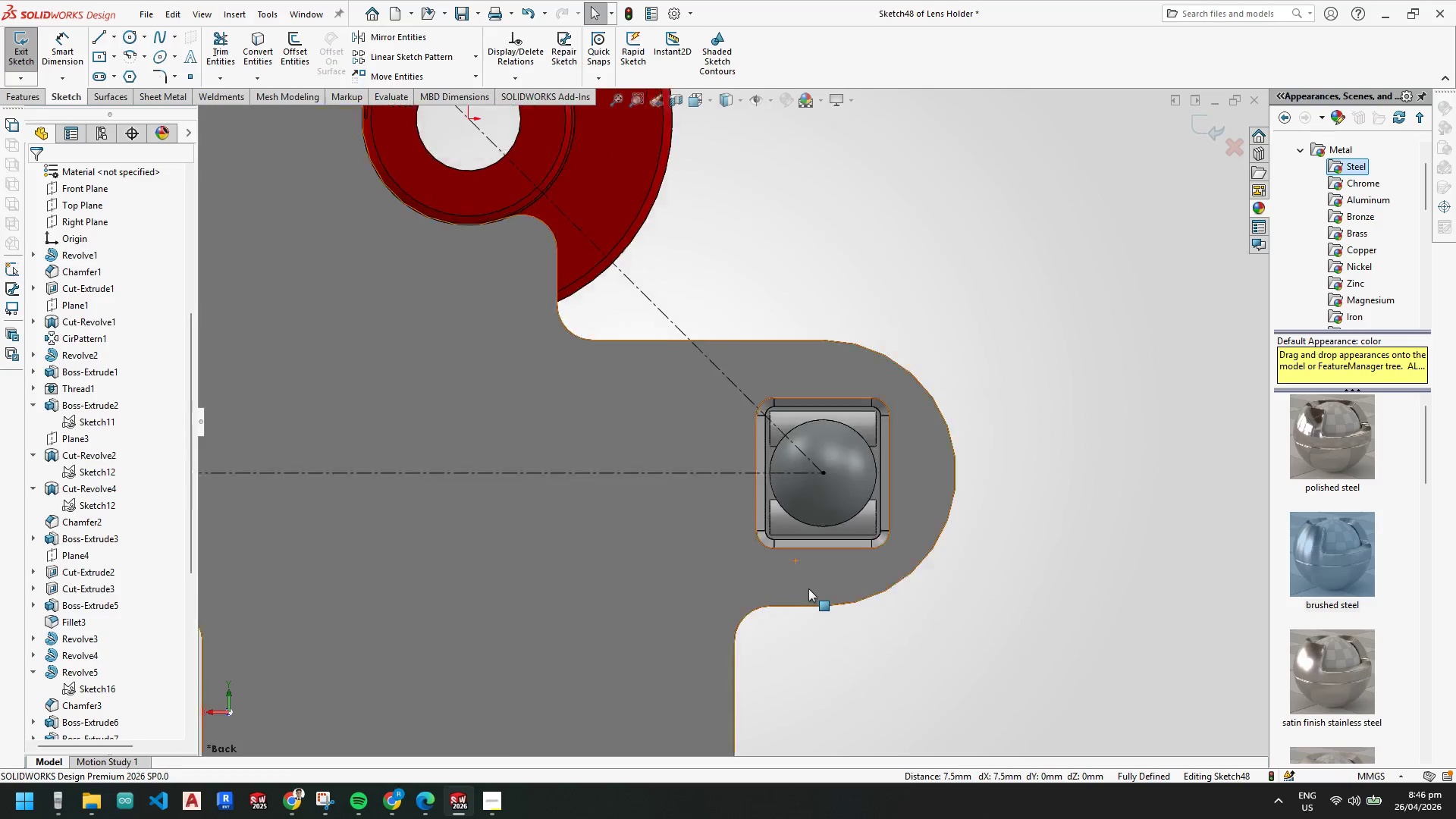 
scroll: coordinate [808, 579], scroll_direction: up, amount: 7.0
 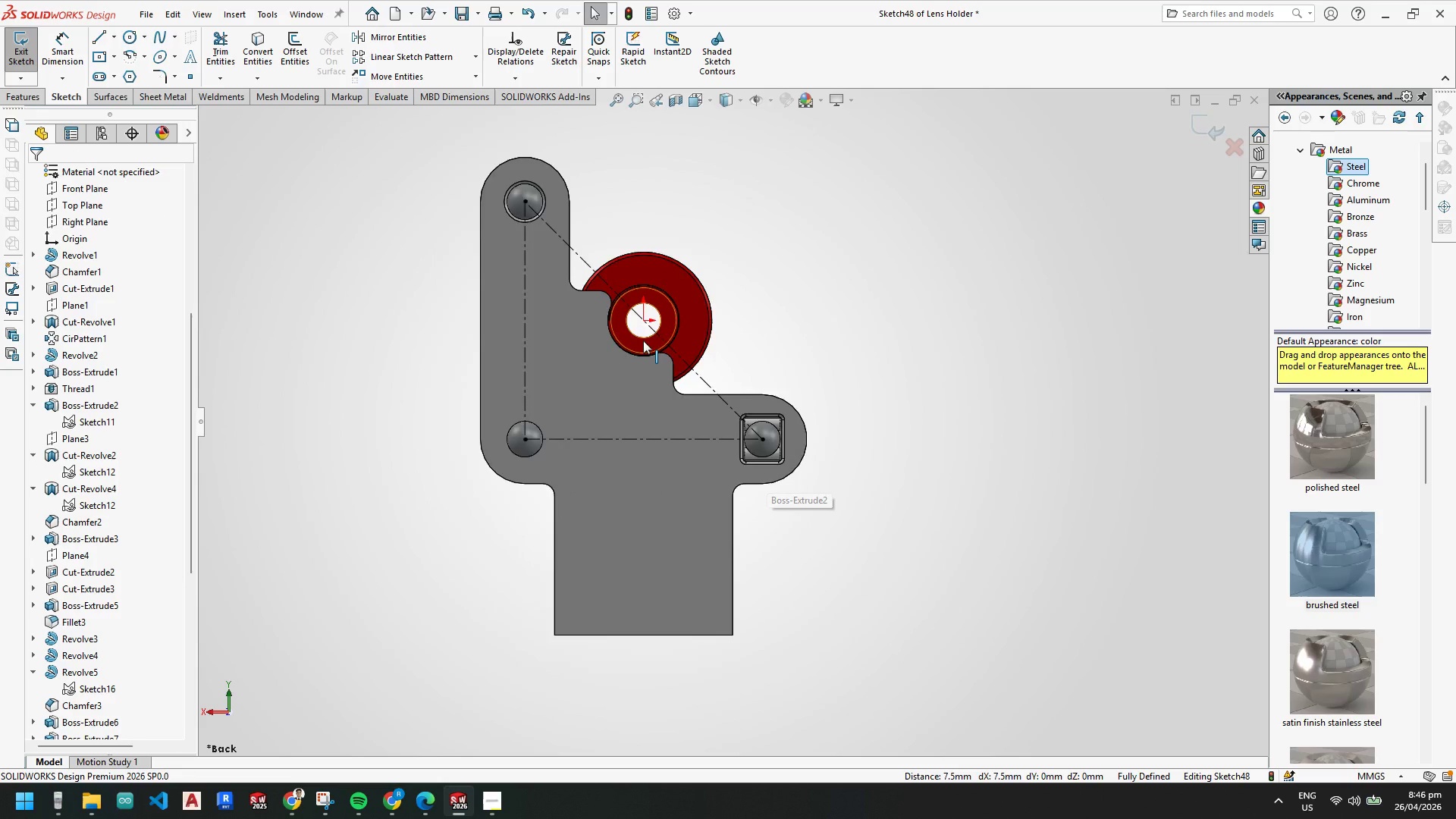 
scroll: coordinate [644, 338], scroll_direction: down, amount: 2.0
 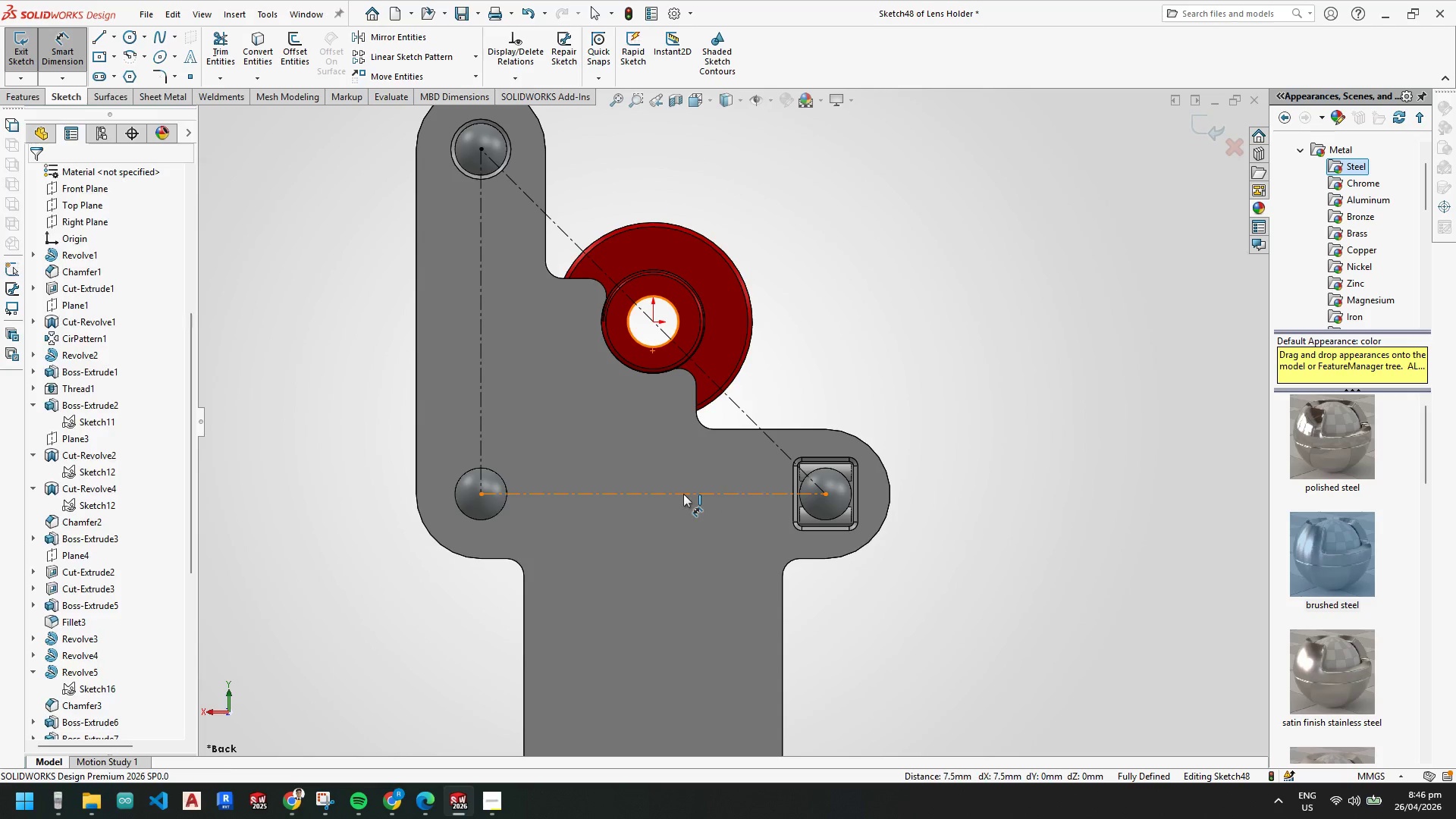 
wait(5.66)
 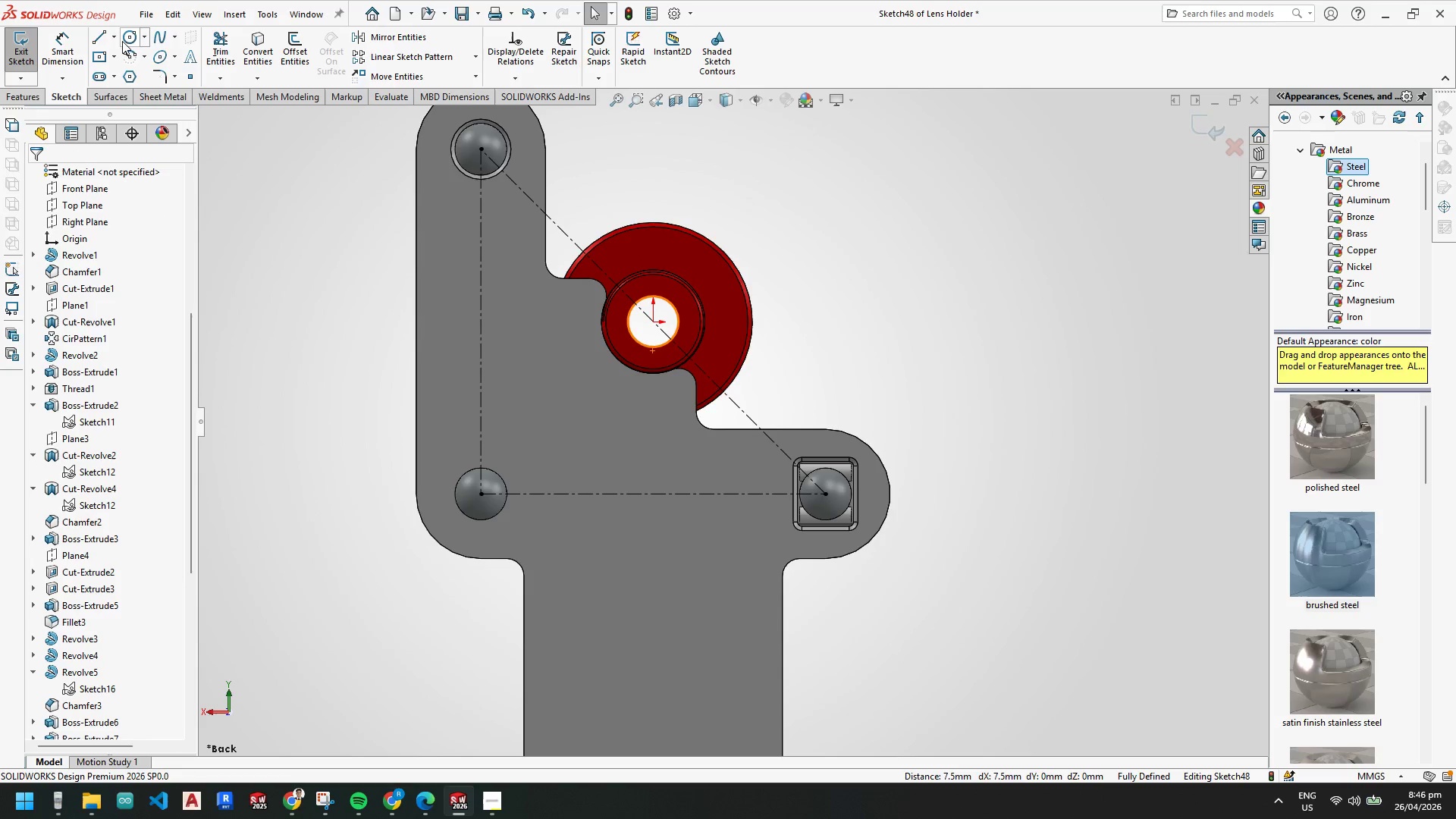 
key(Escape)
 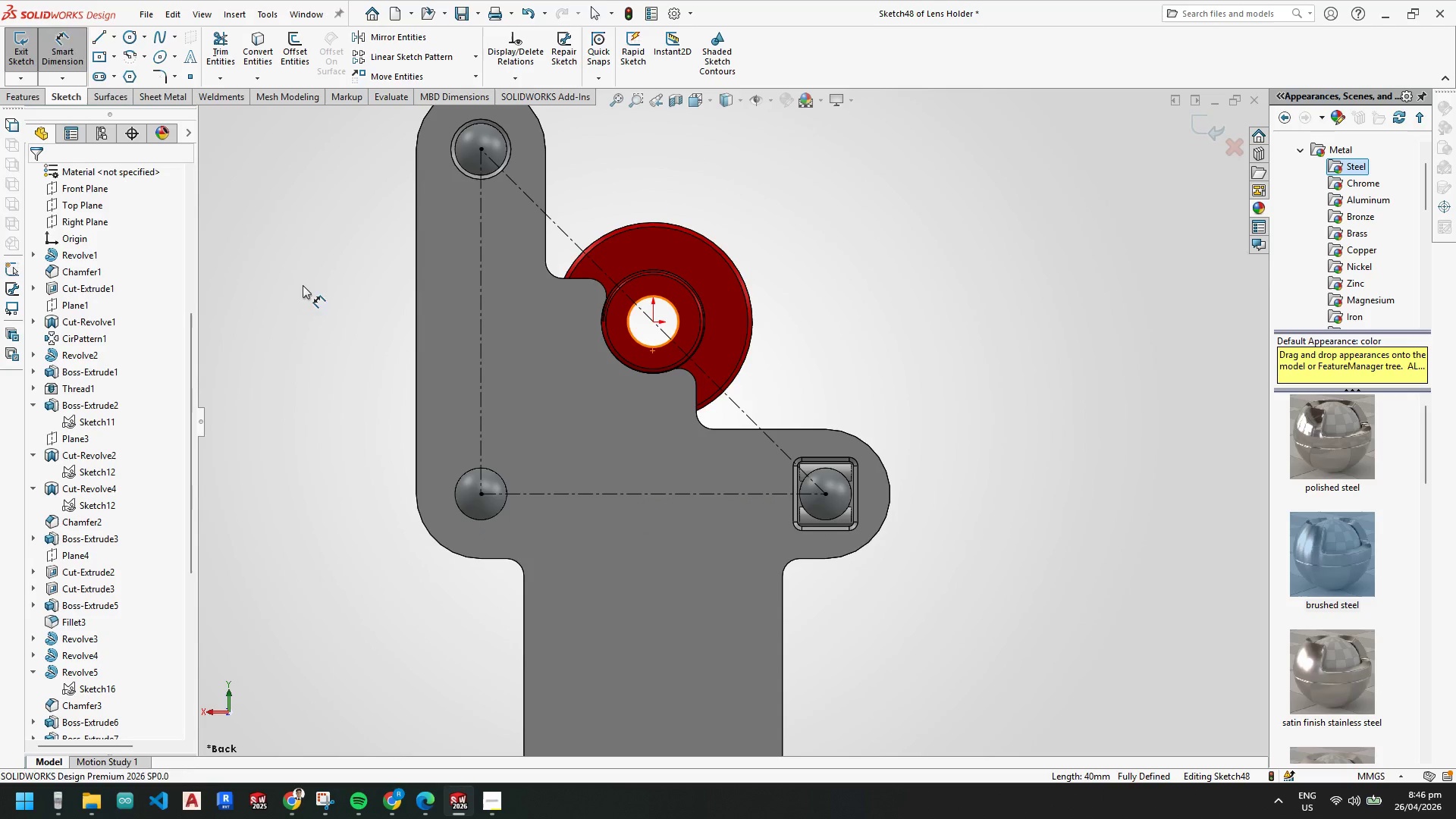 
key(Escape)
 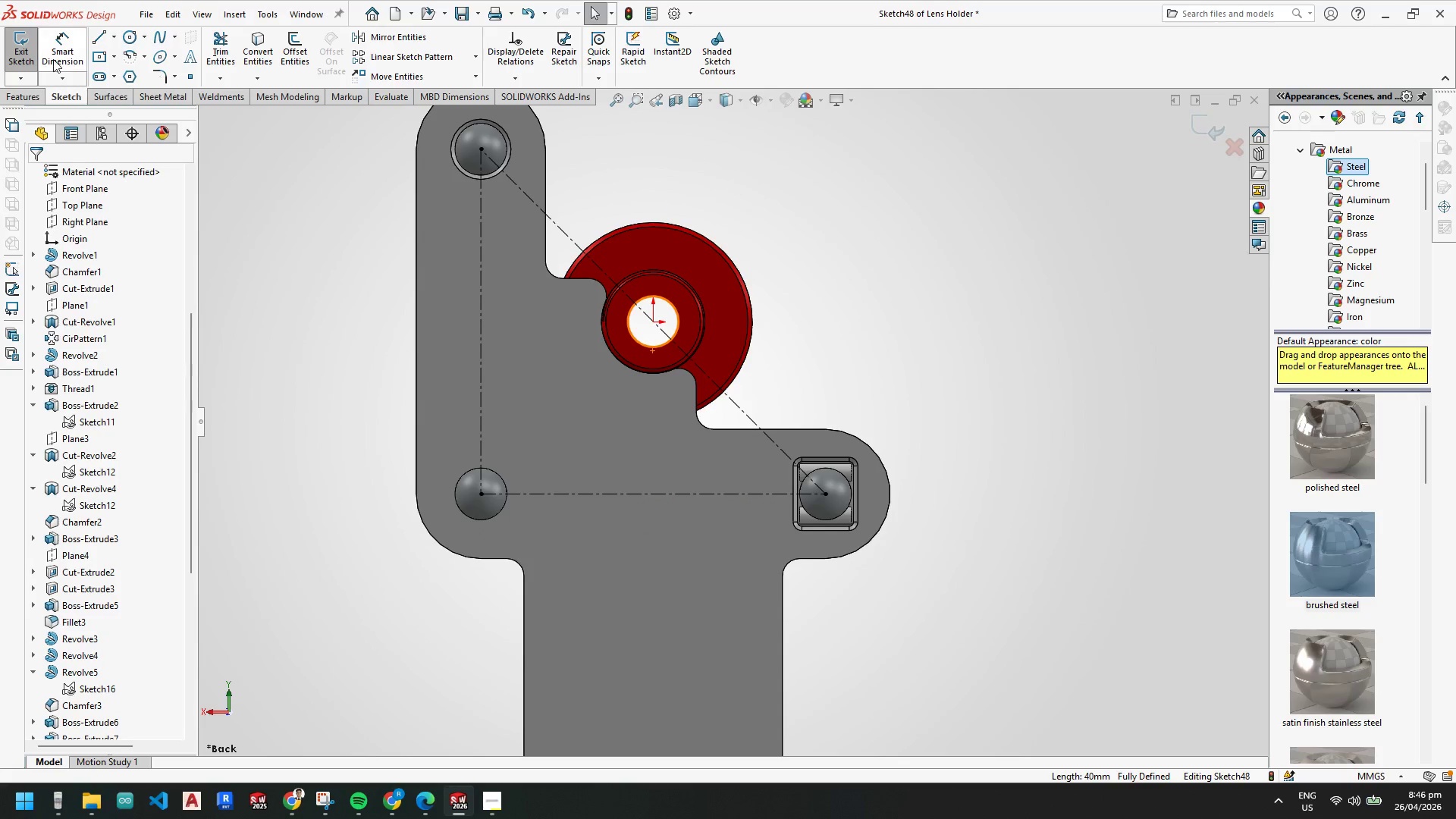 
key(Escape)
 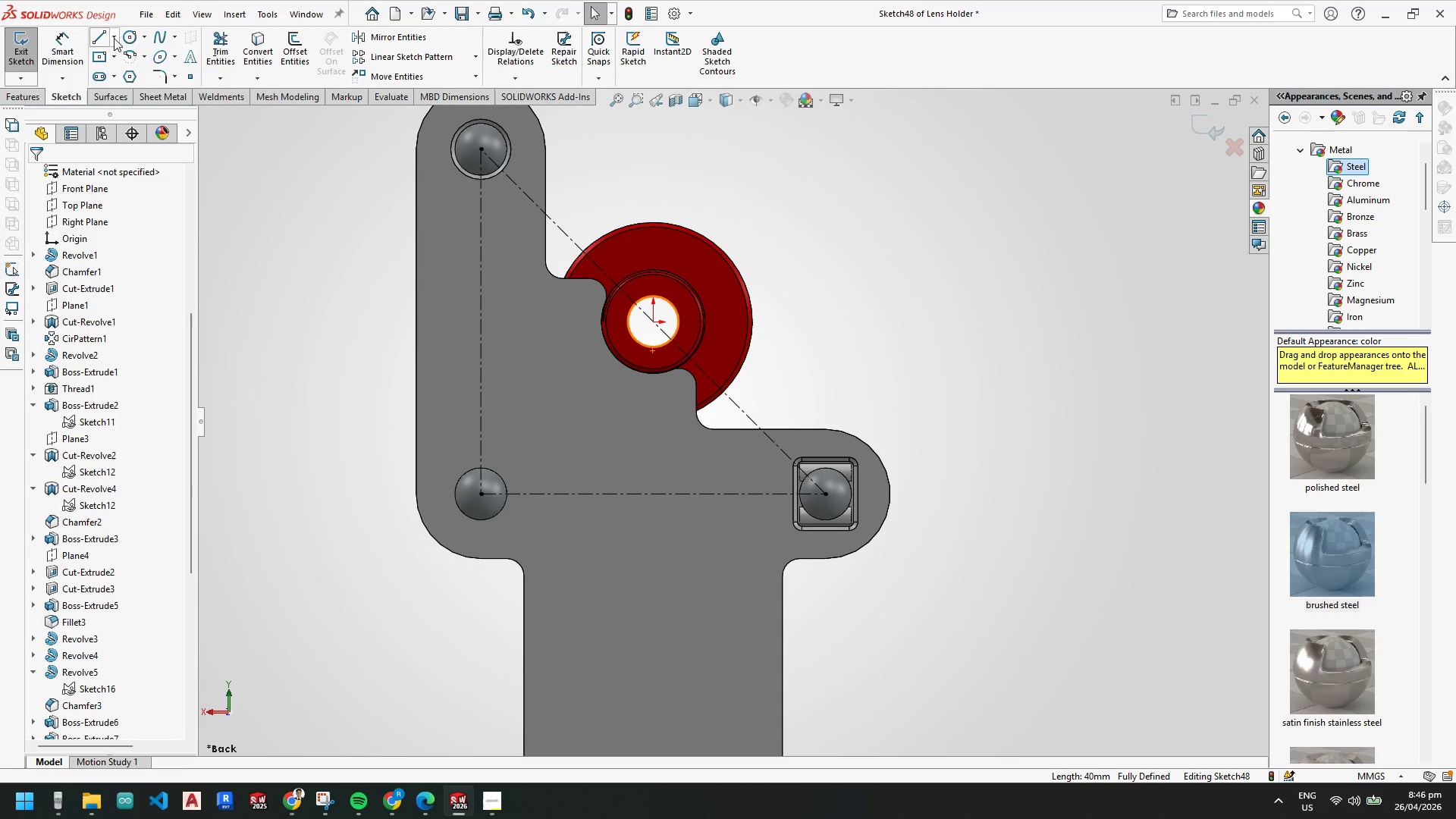 
left_click([114, 38])
 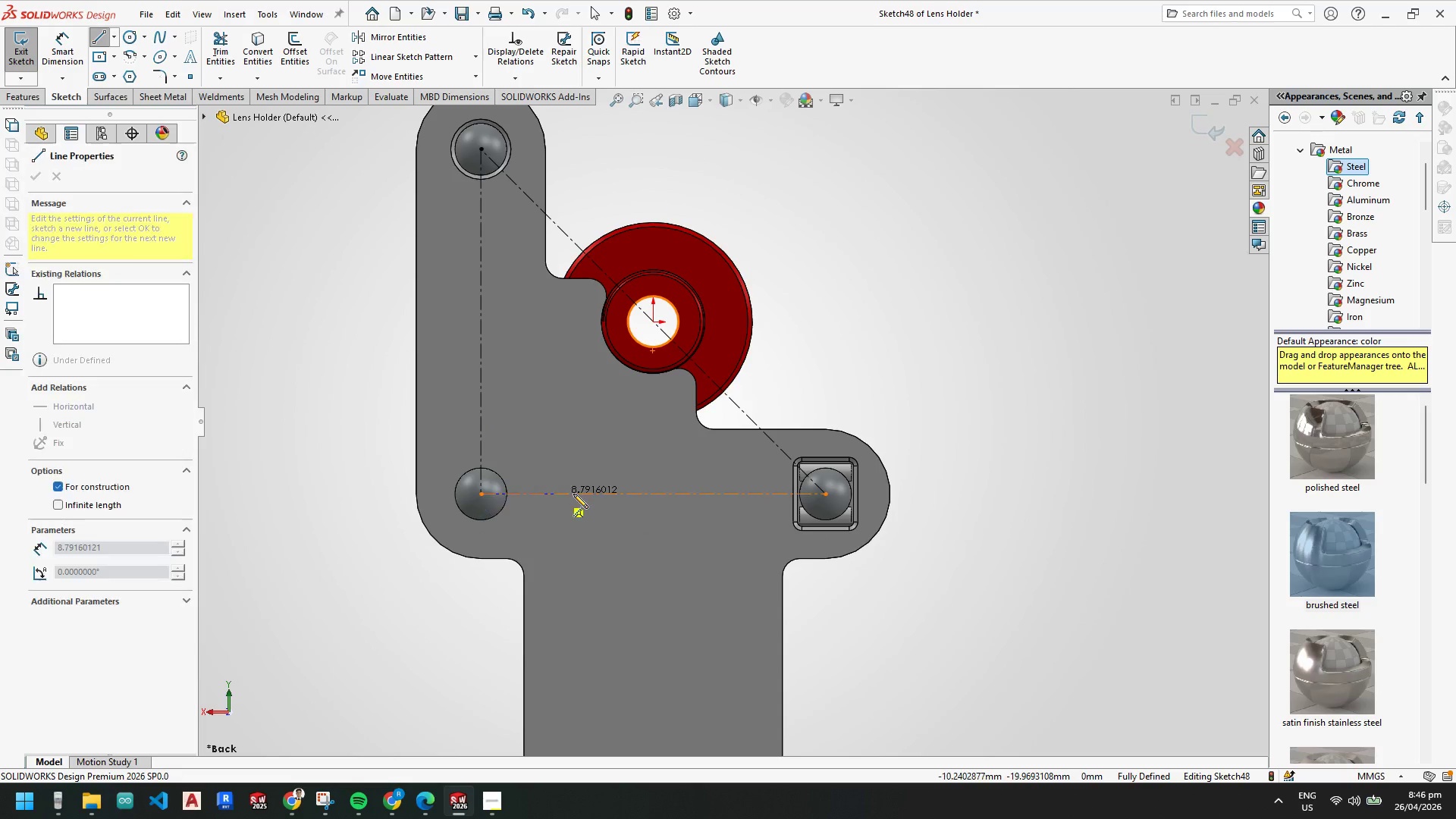 
left_click([595, 494])
 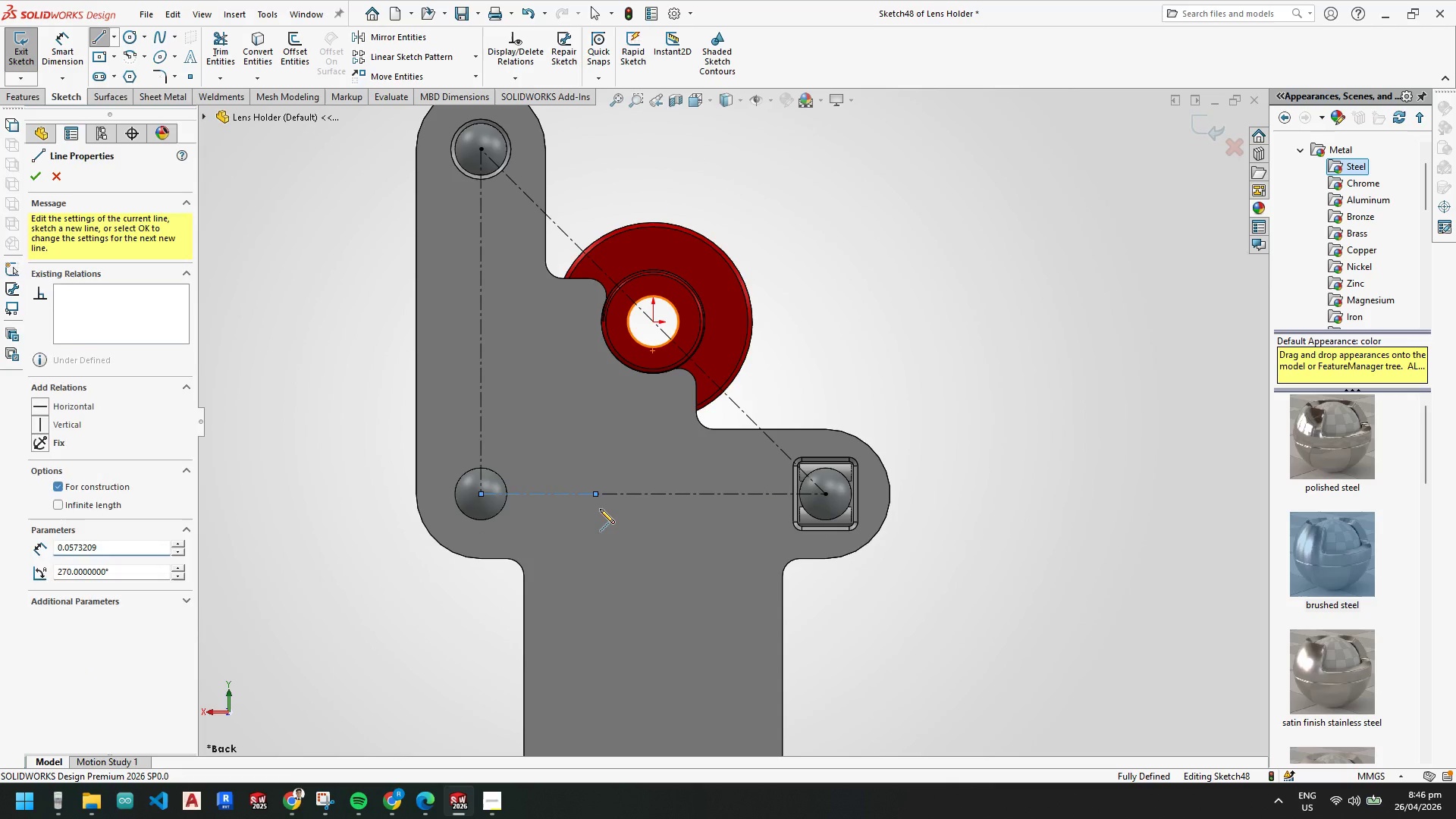 
key(Escape)
 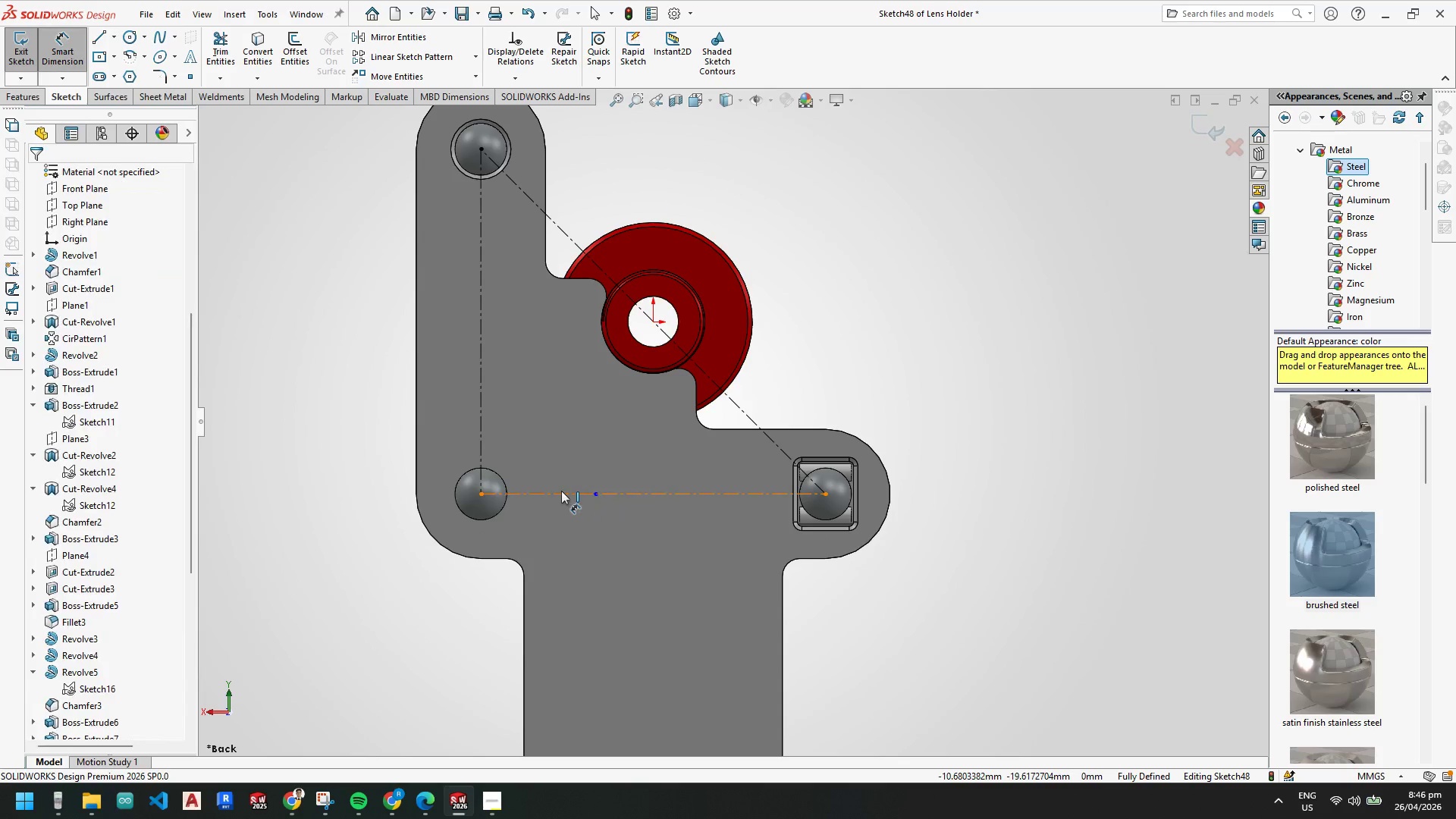 
double_click([557, 537])
 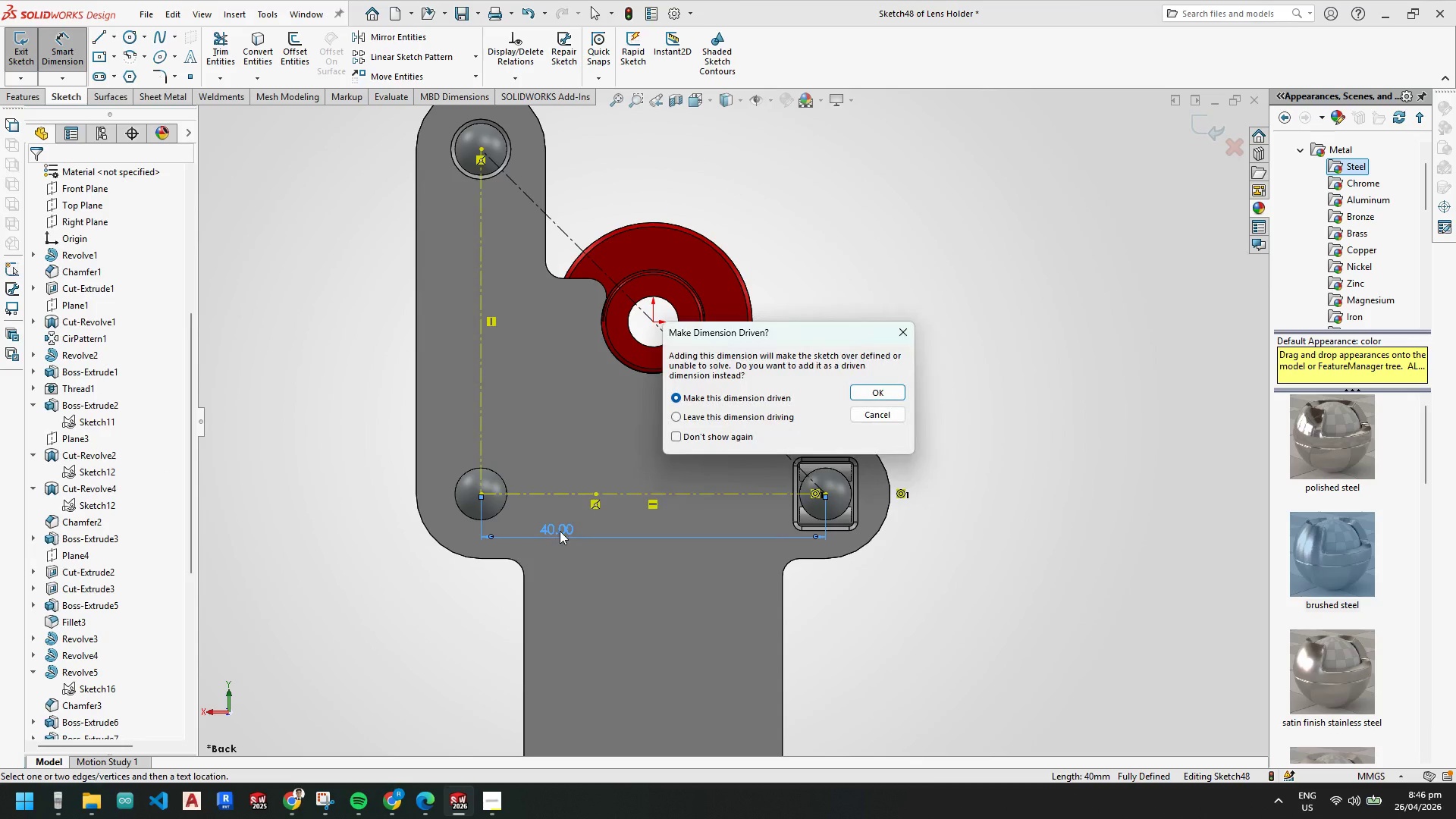 
key(Escape)
 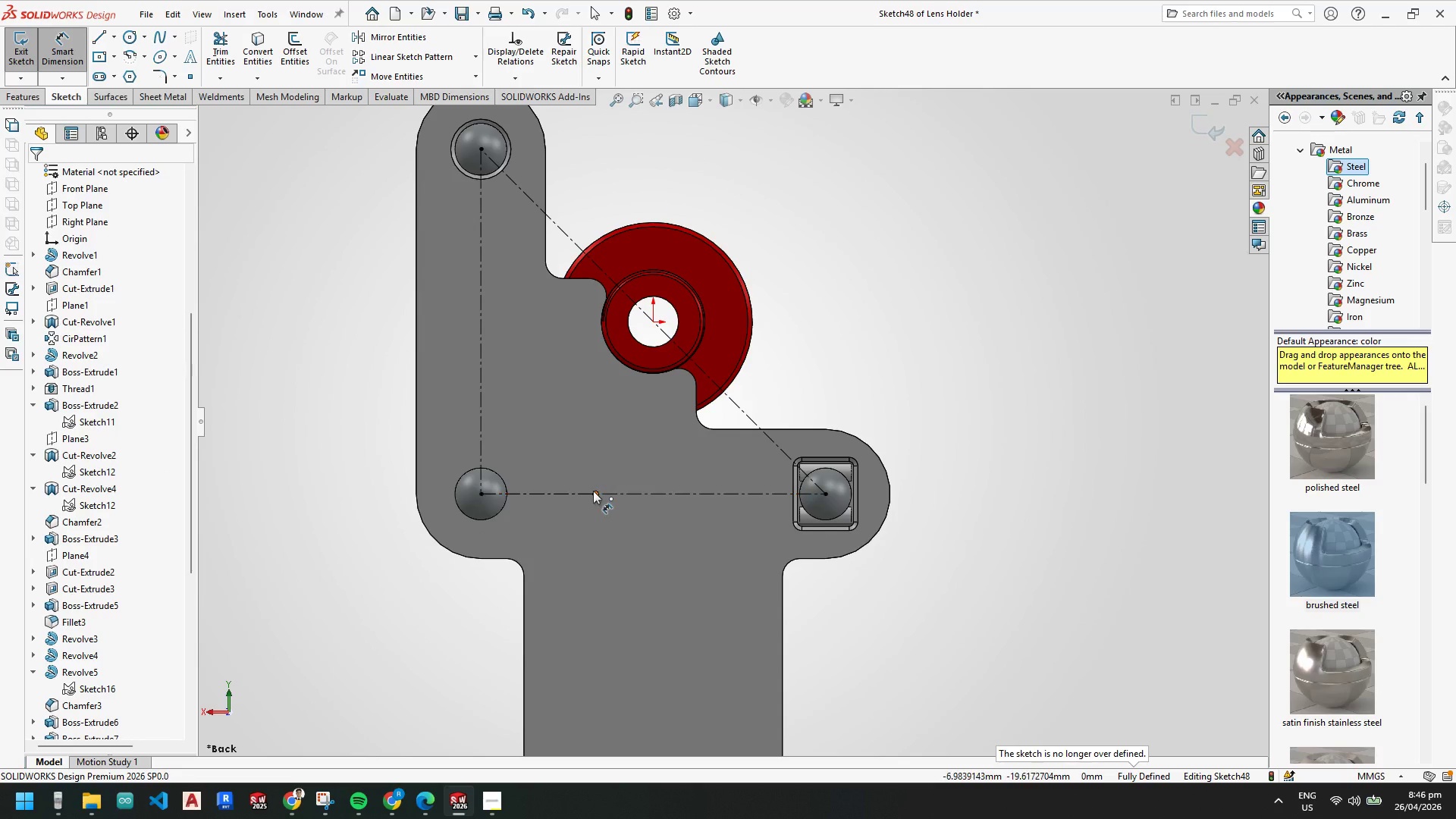 
left_click_drag(start_coordinate=[598, 491], to_coordinate=[590, 491])
 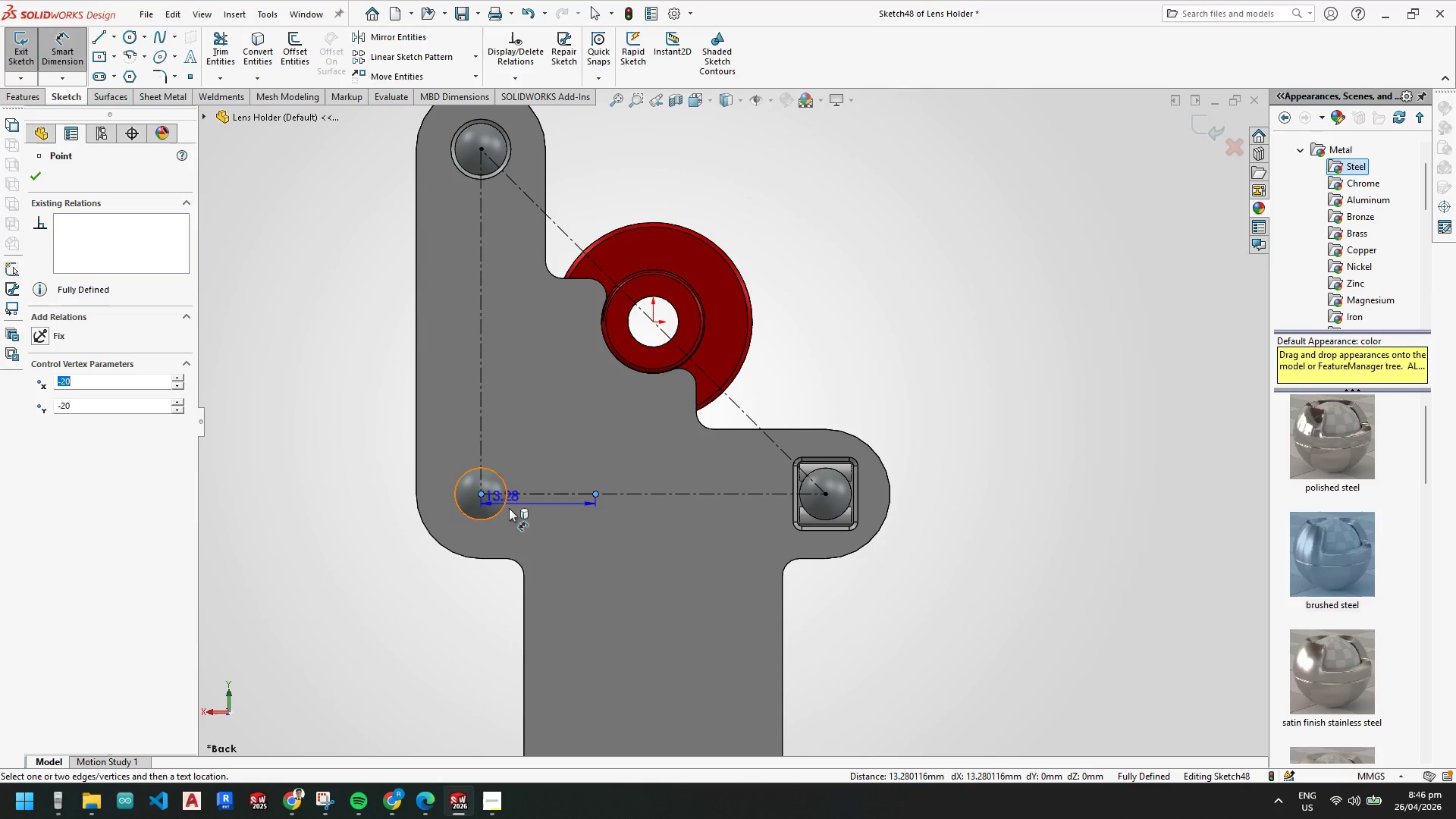 
double_click([538, 544])
 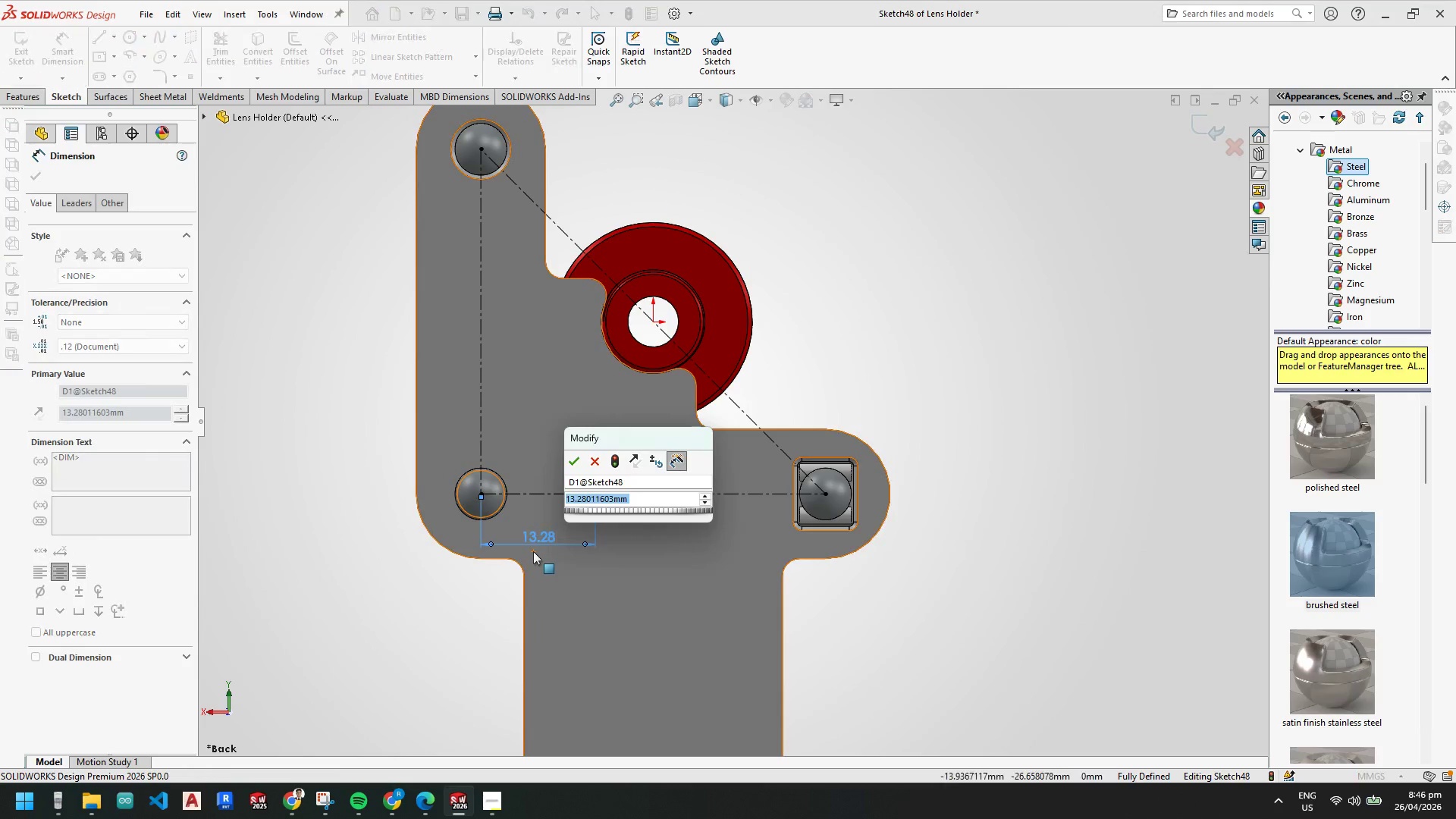 
type(40/3)
 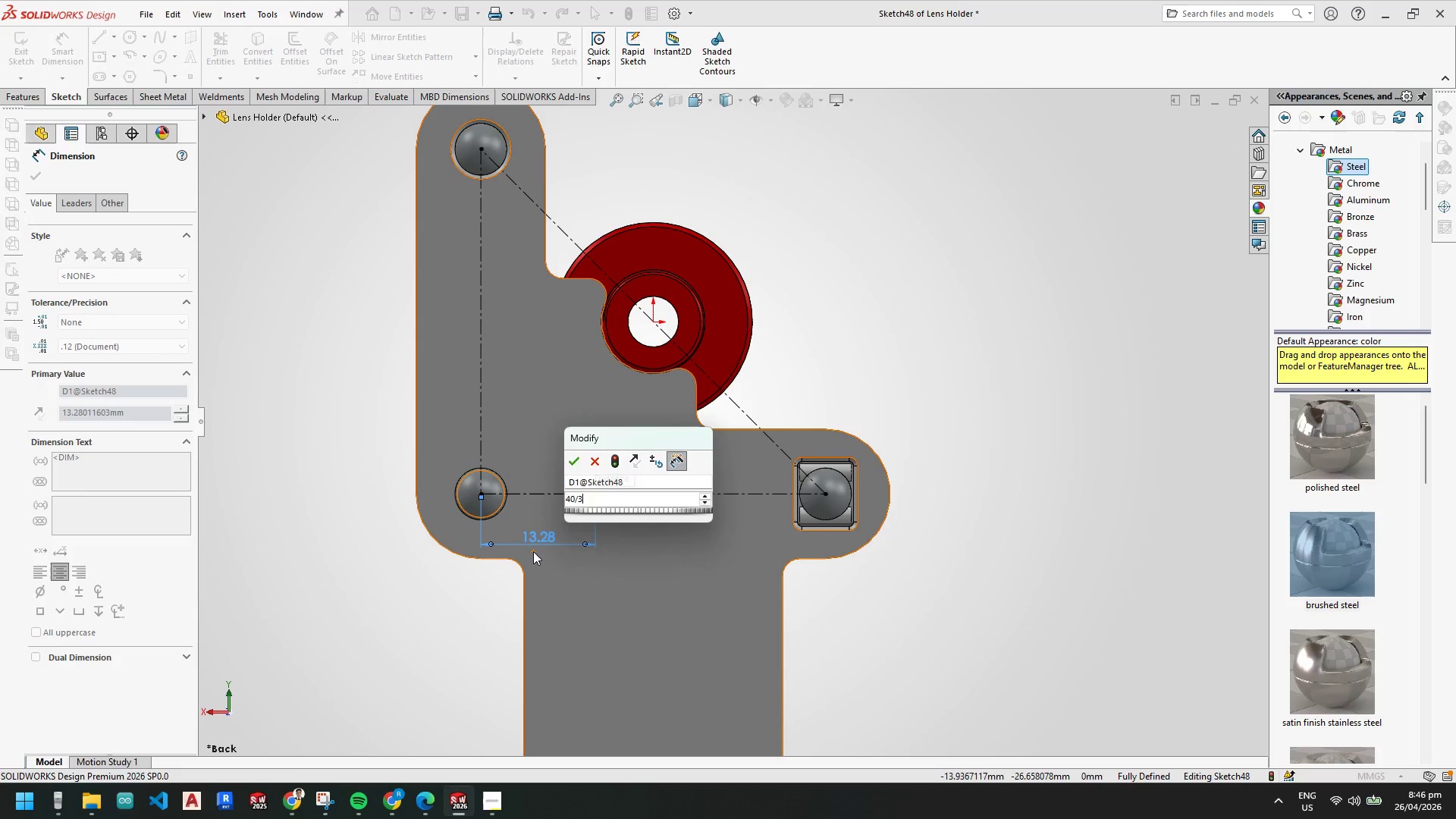 
key(Enter)
 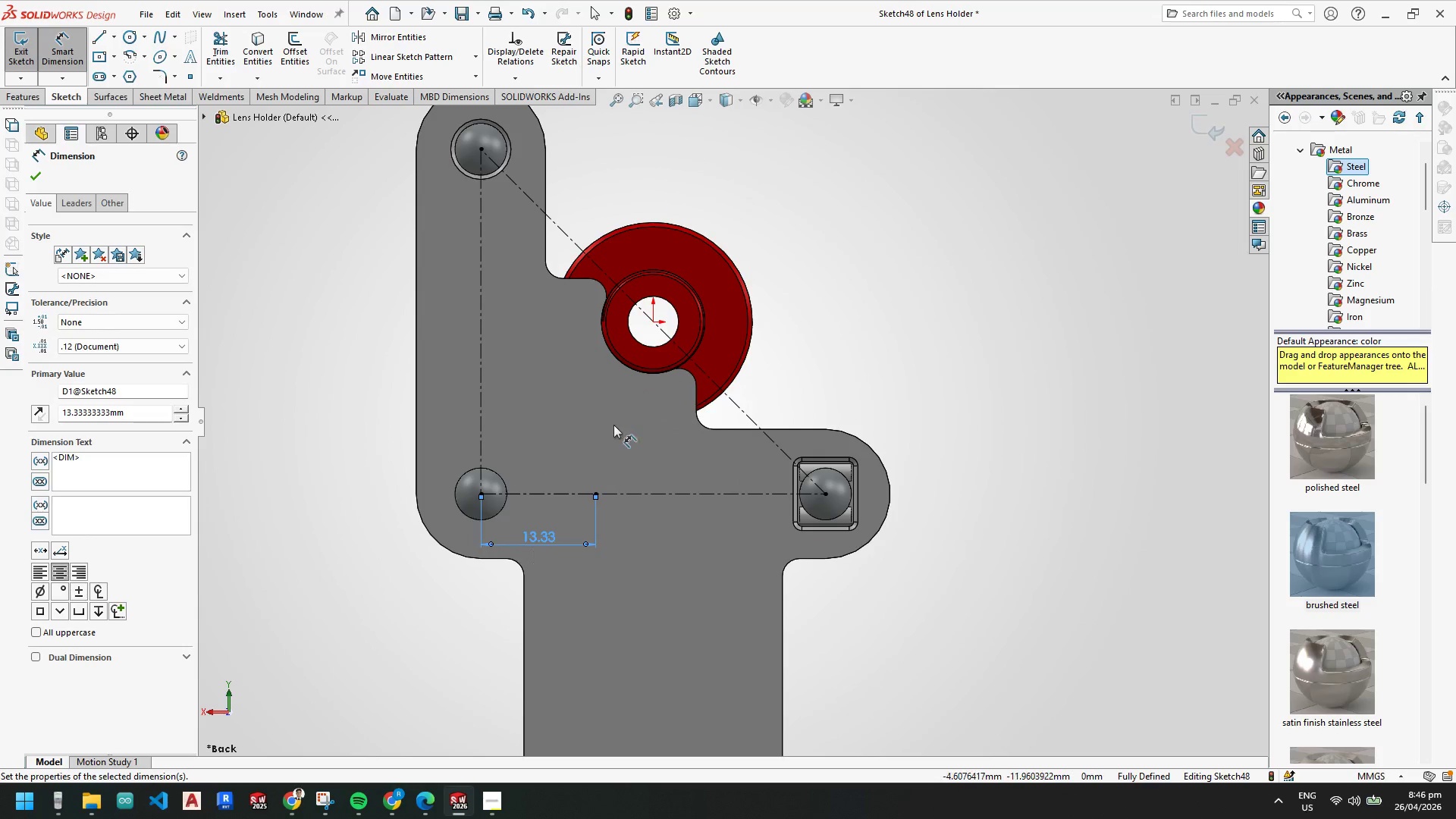 
key(Escape)
 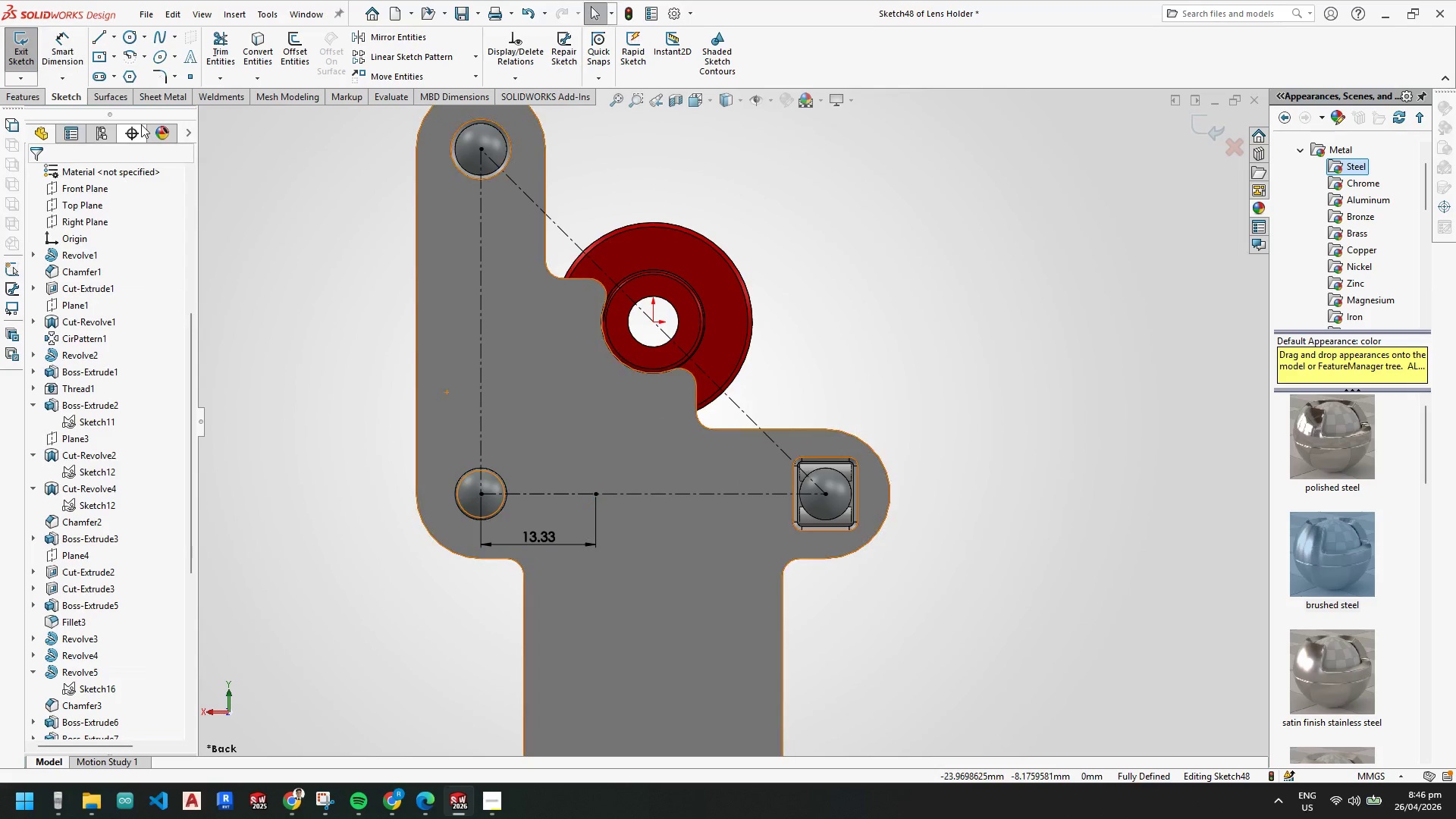 
key(Escape)
 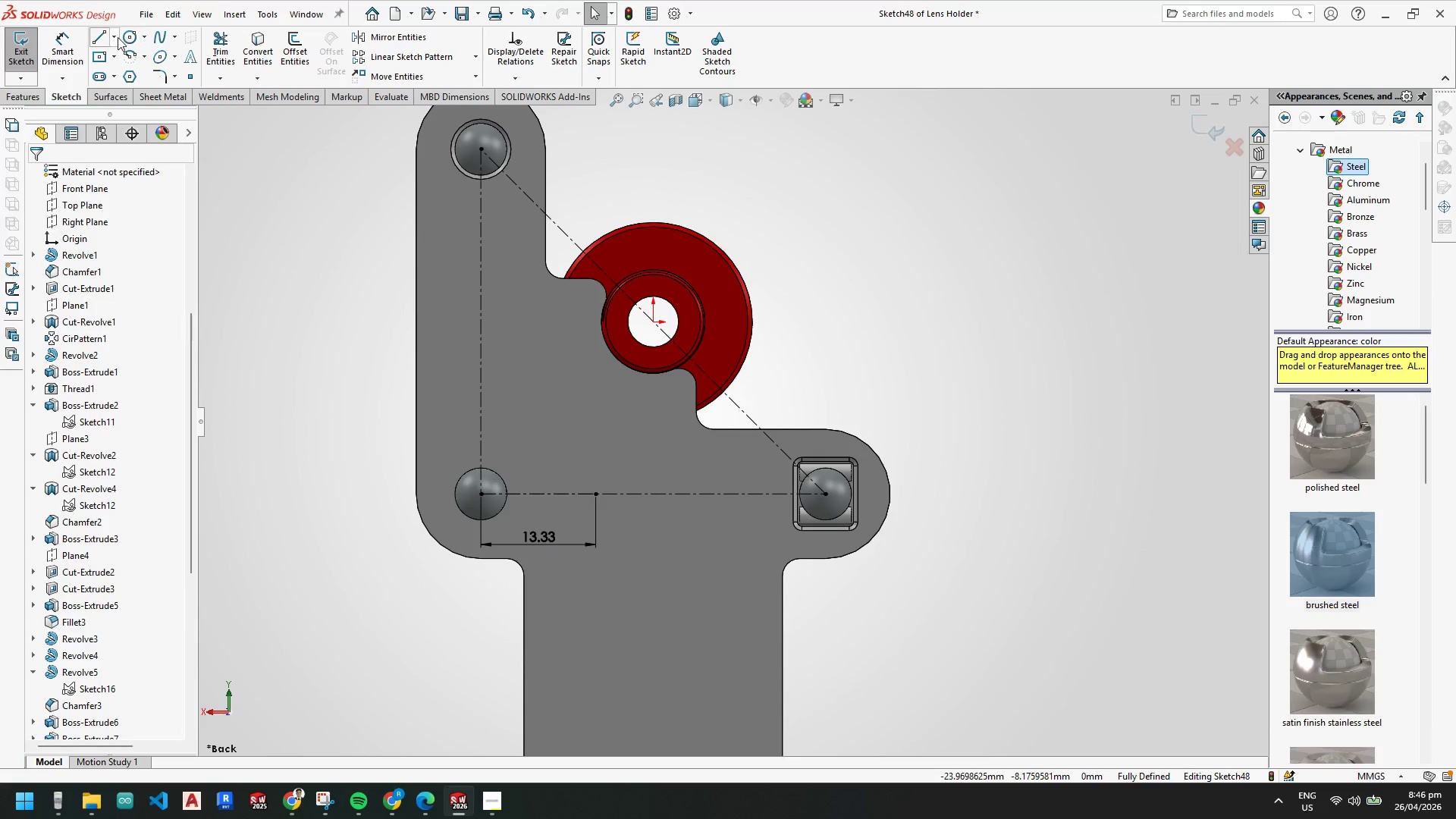 
left_click([117, 37])
 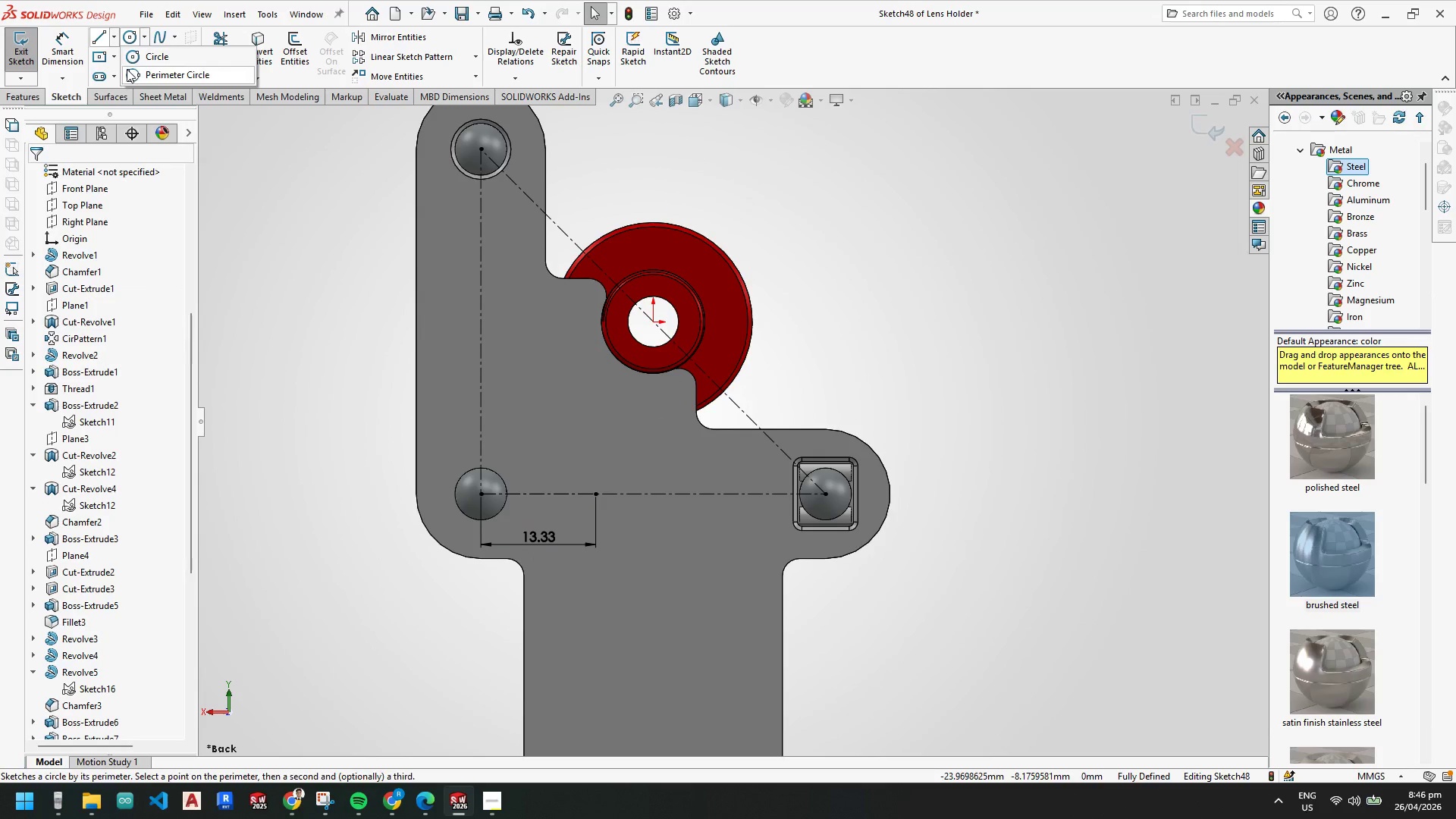 
key(Escape)
 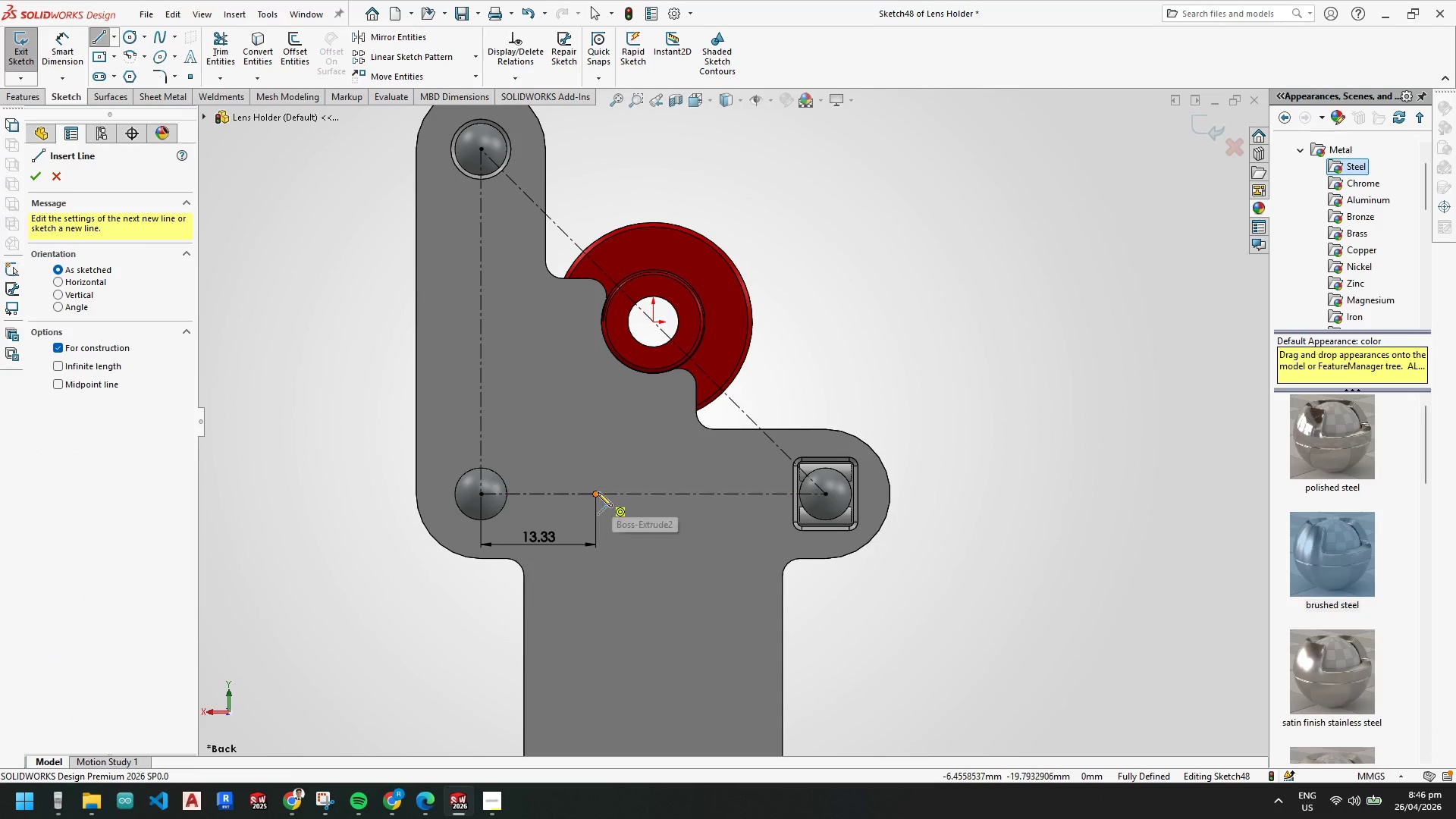 
left_click_drag(start_coordinate=[596, 492], to_coordinate=[598, 488])
 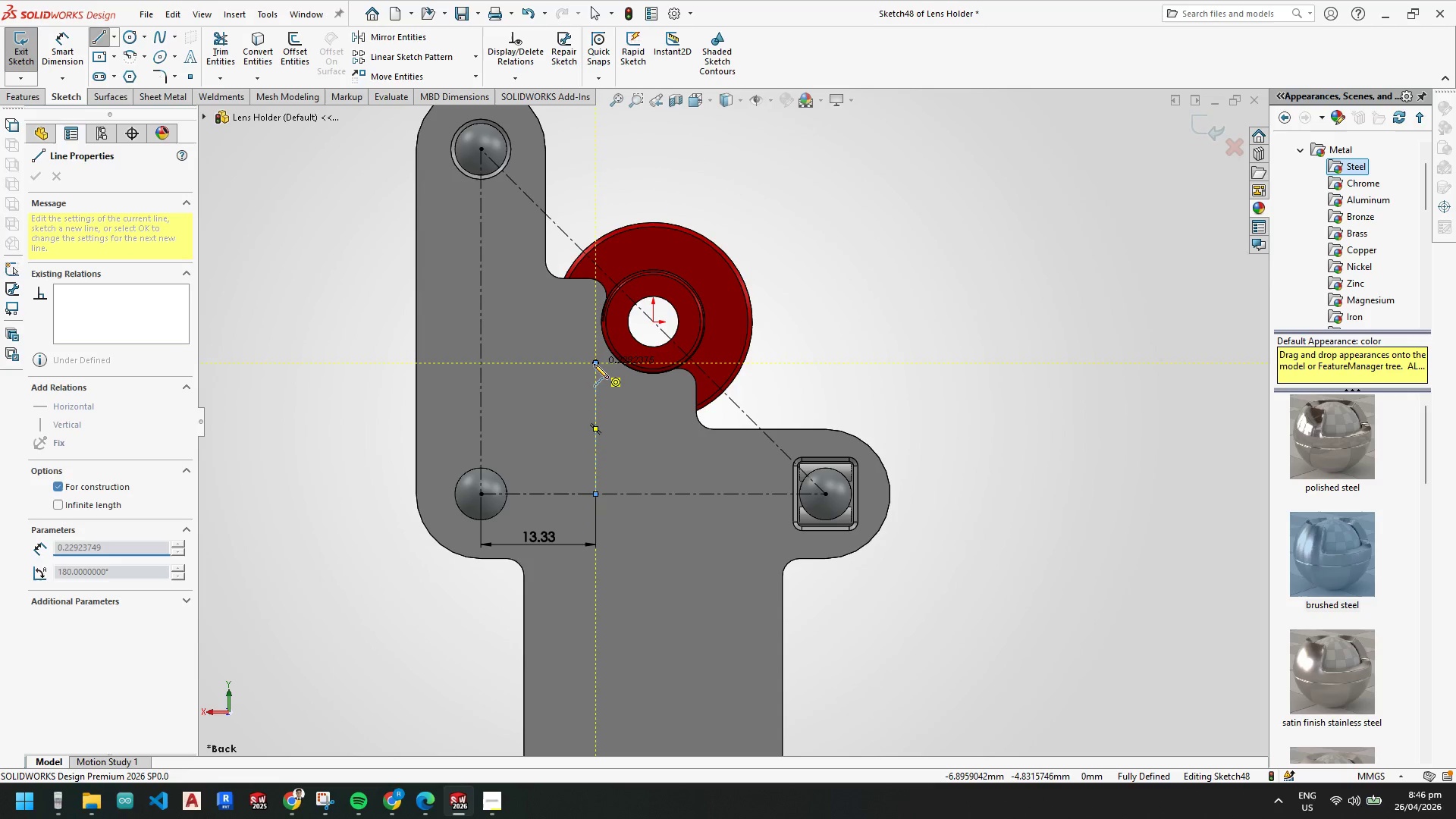 
left_click([478, 366])
 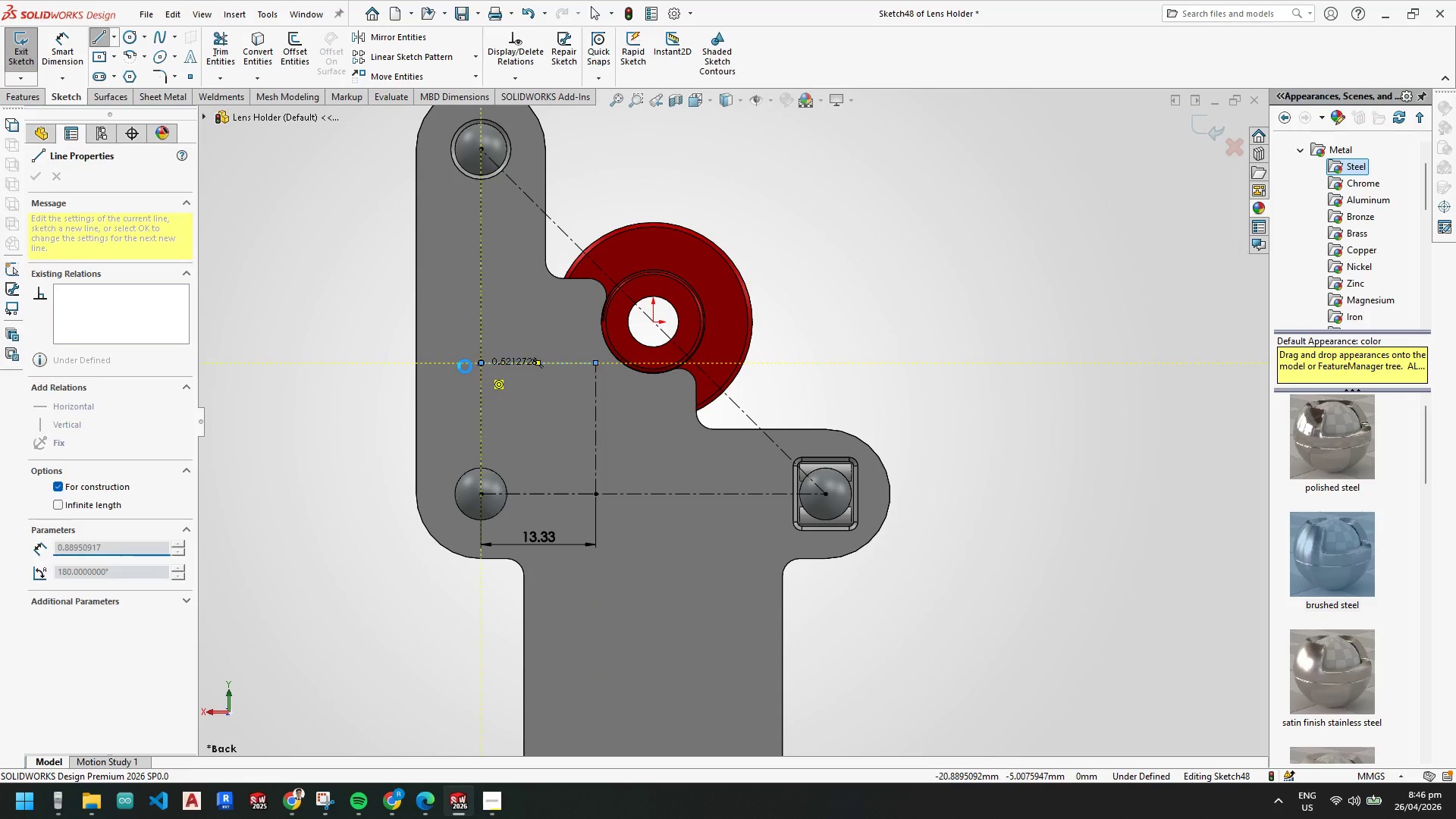 
key(Escape)
 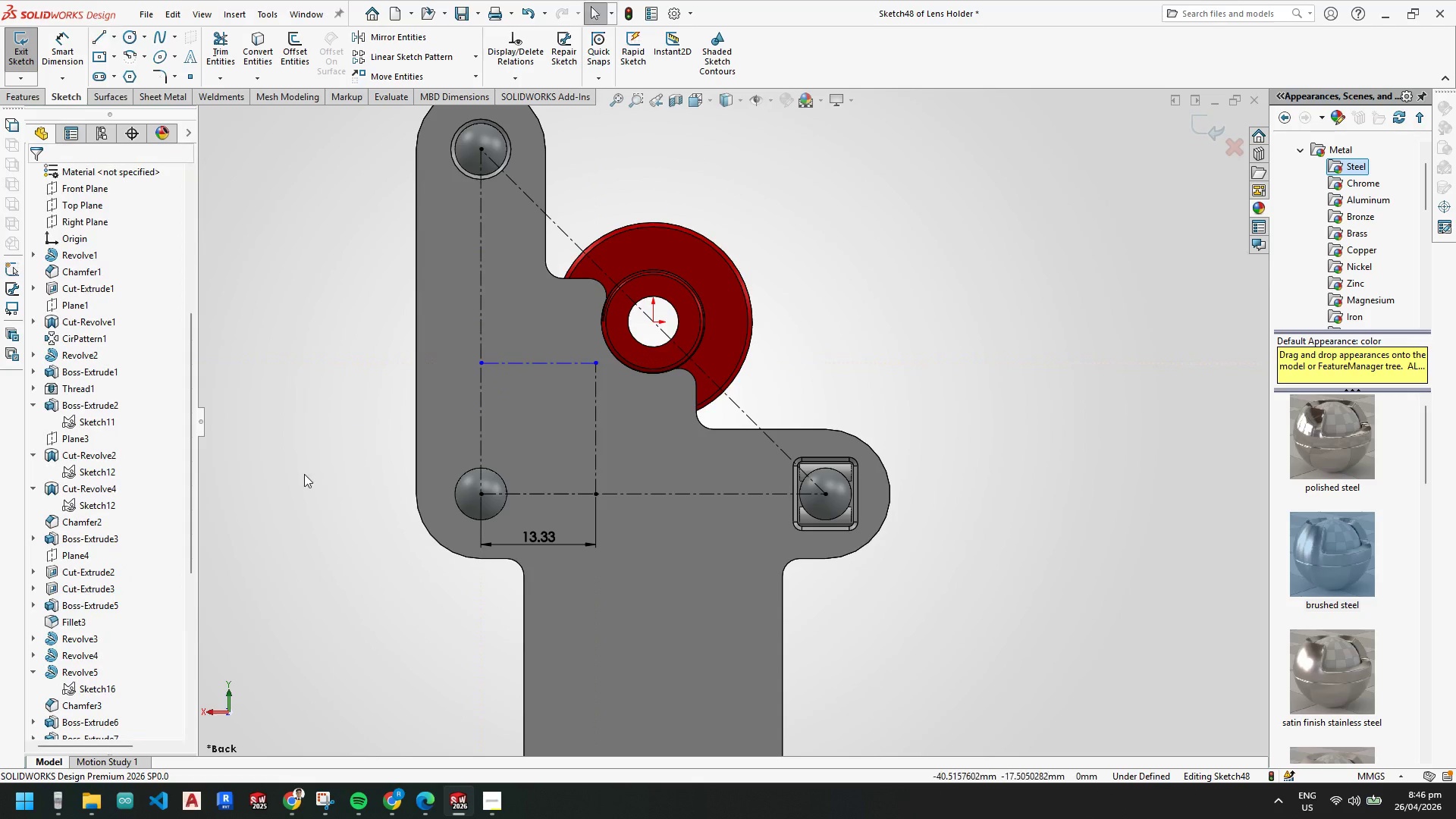 
key(Escape)
 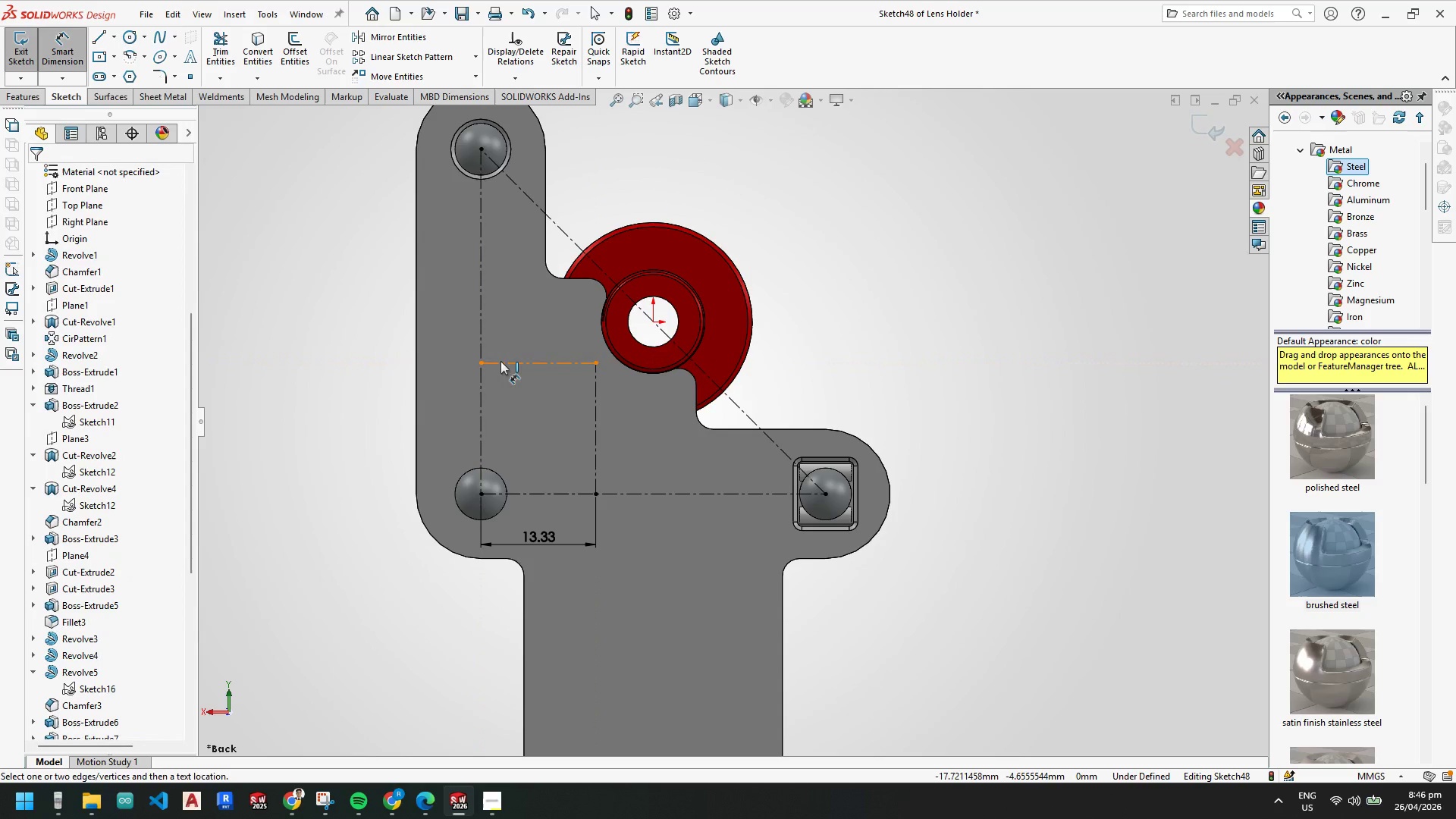 
left_click([503, 361])
 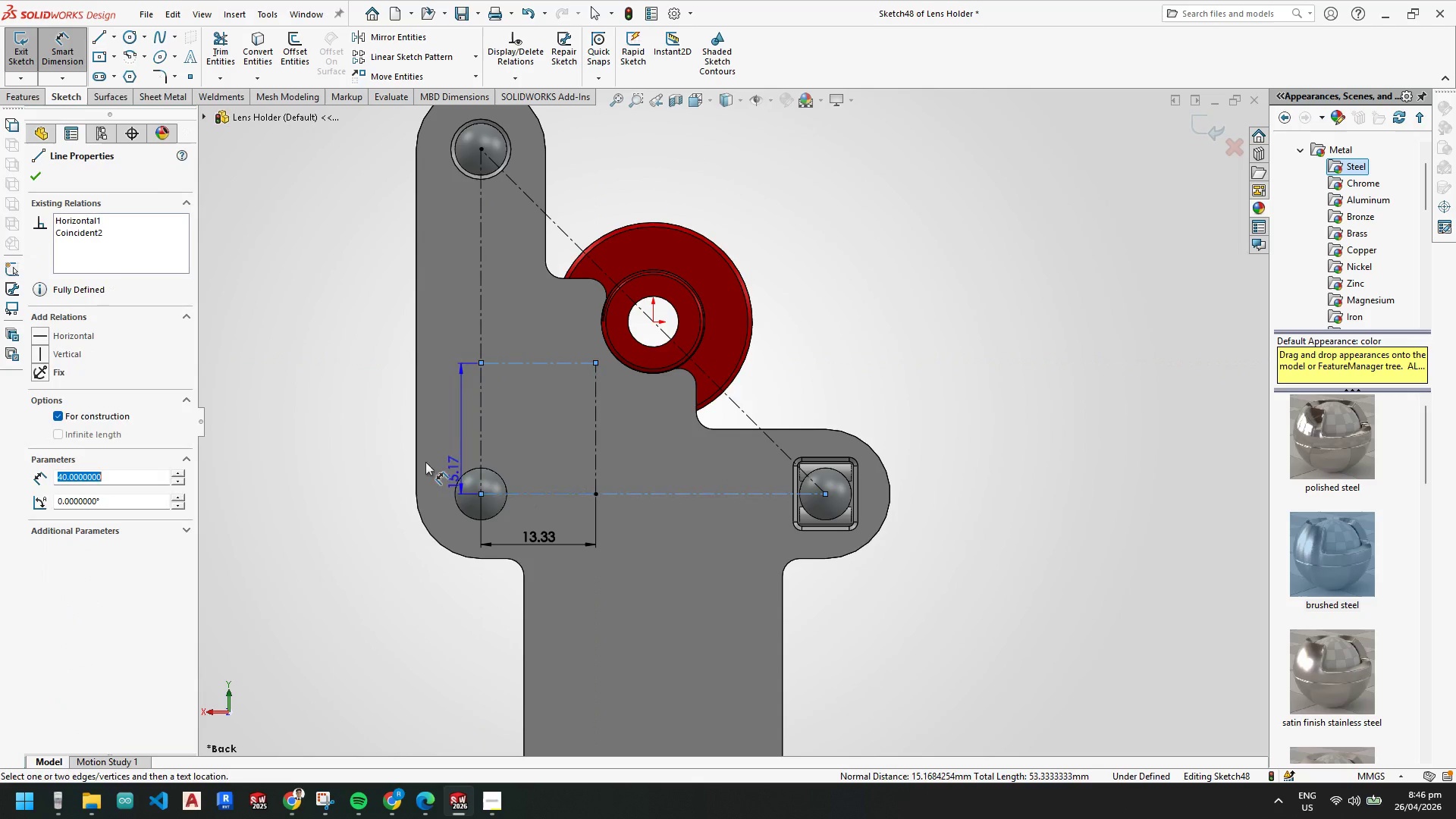 
double_click([341, 439])
 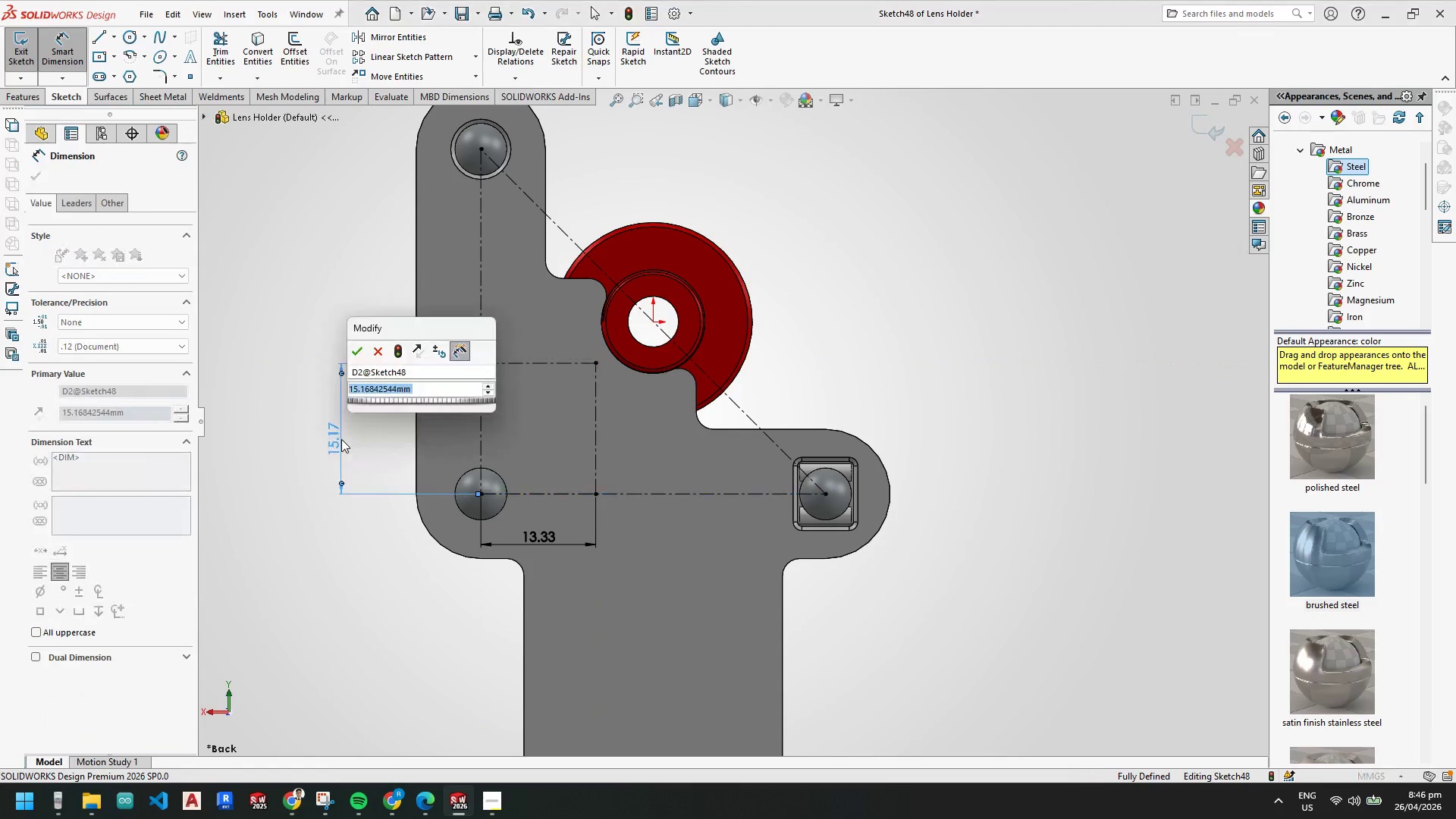 
type(40/3)
 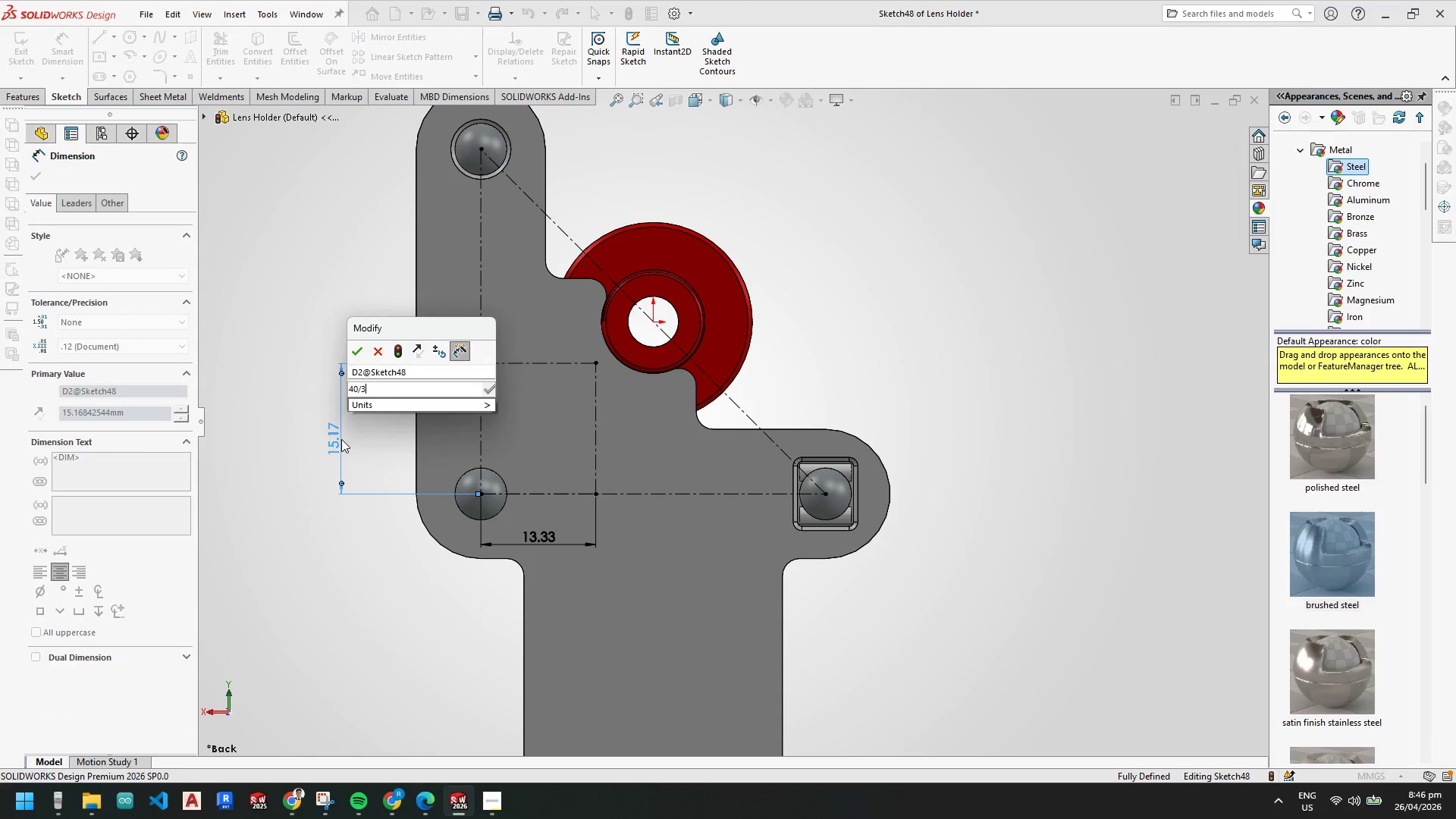 
key(Enter)
 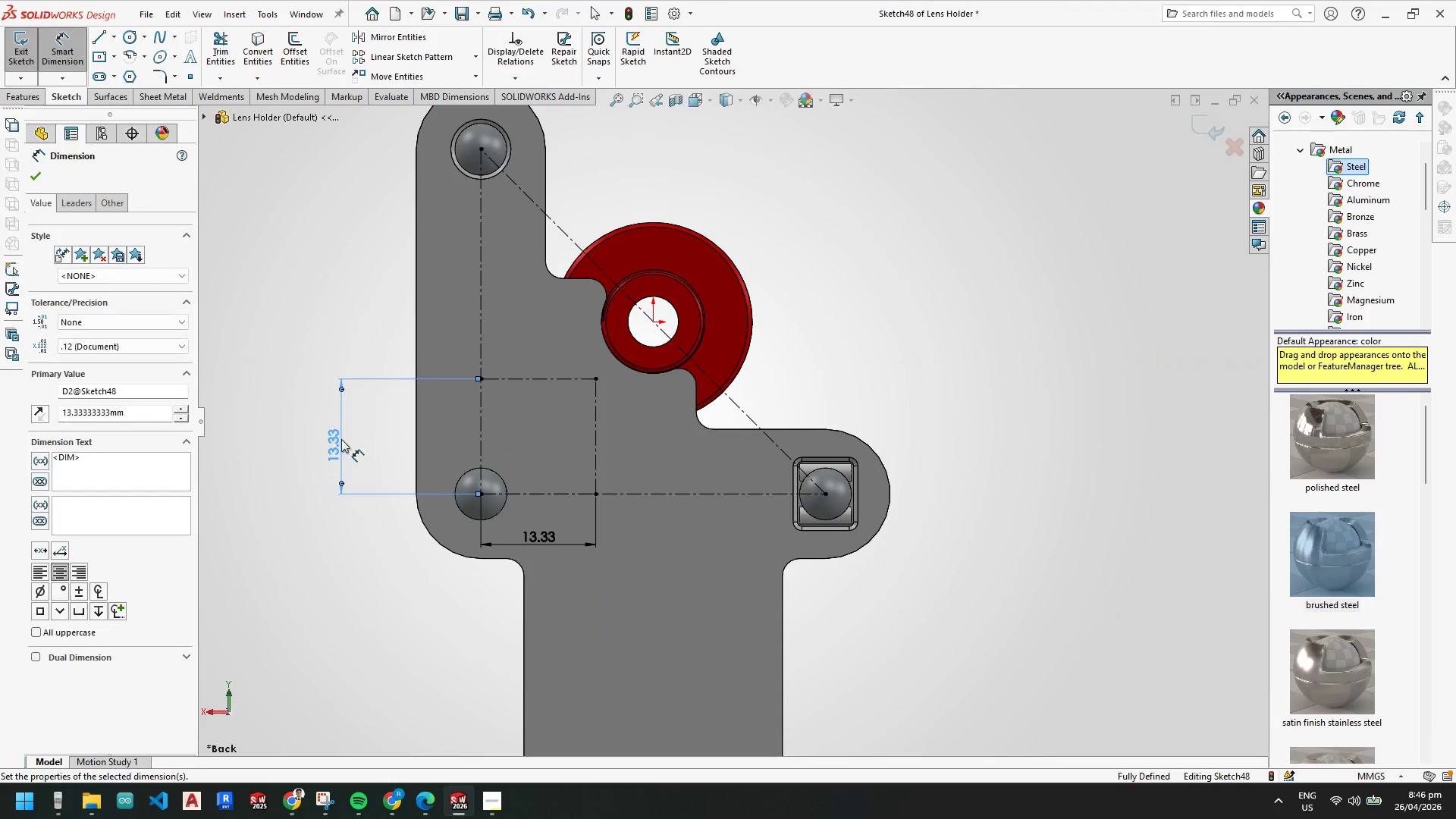 
key(Escape)
 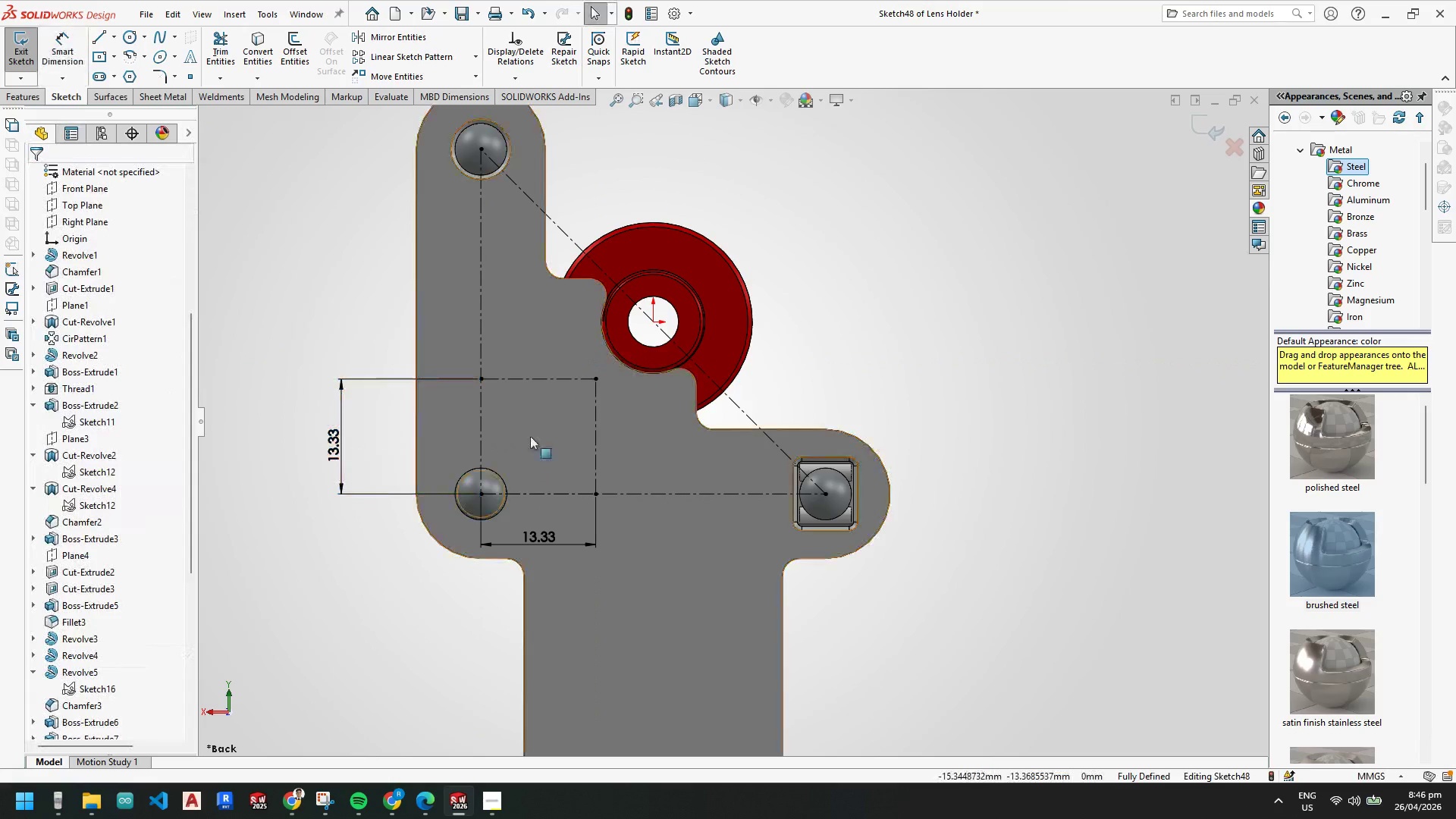 
key(Escape)
 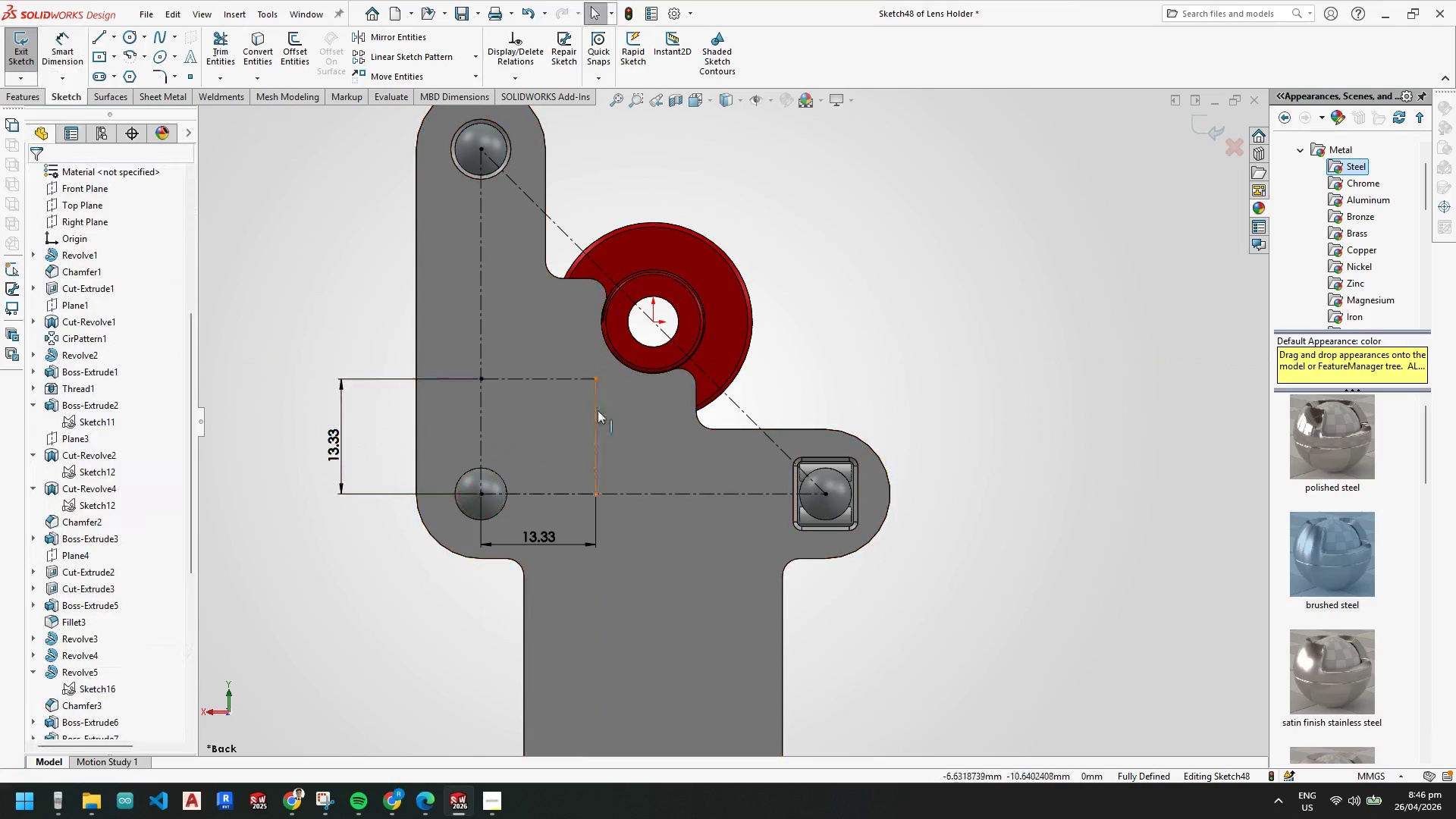 
key(Escape)
 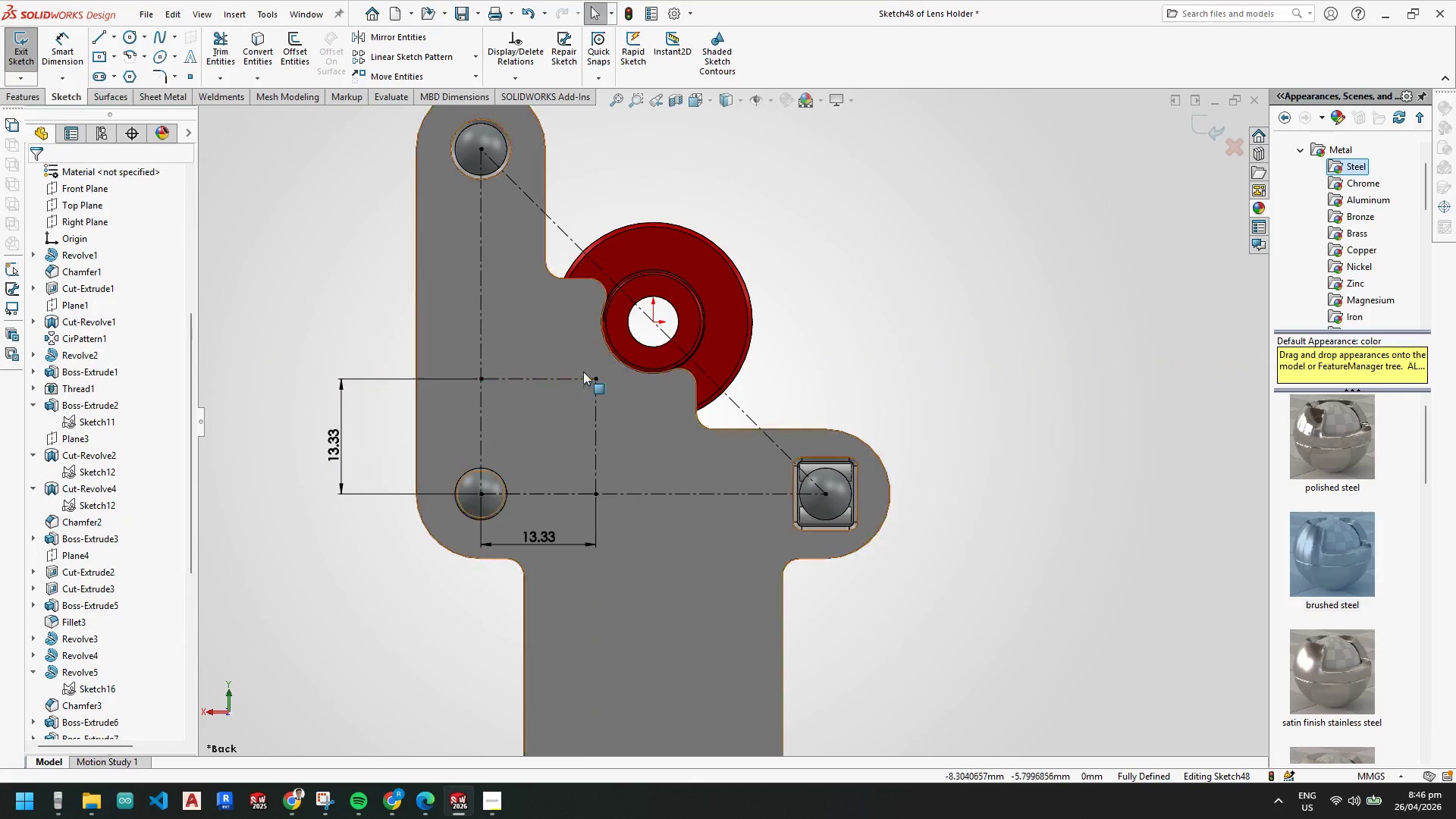 
scroll: coordinate [749, 405], scroll_direction: down, amount: 2.0
 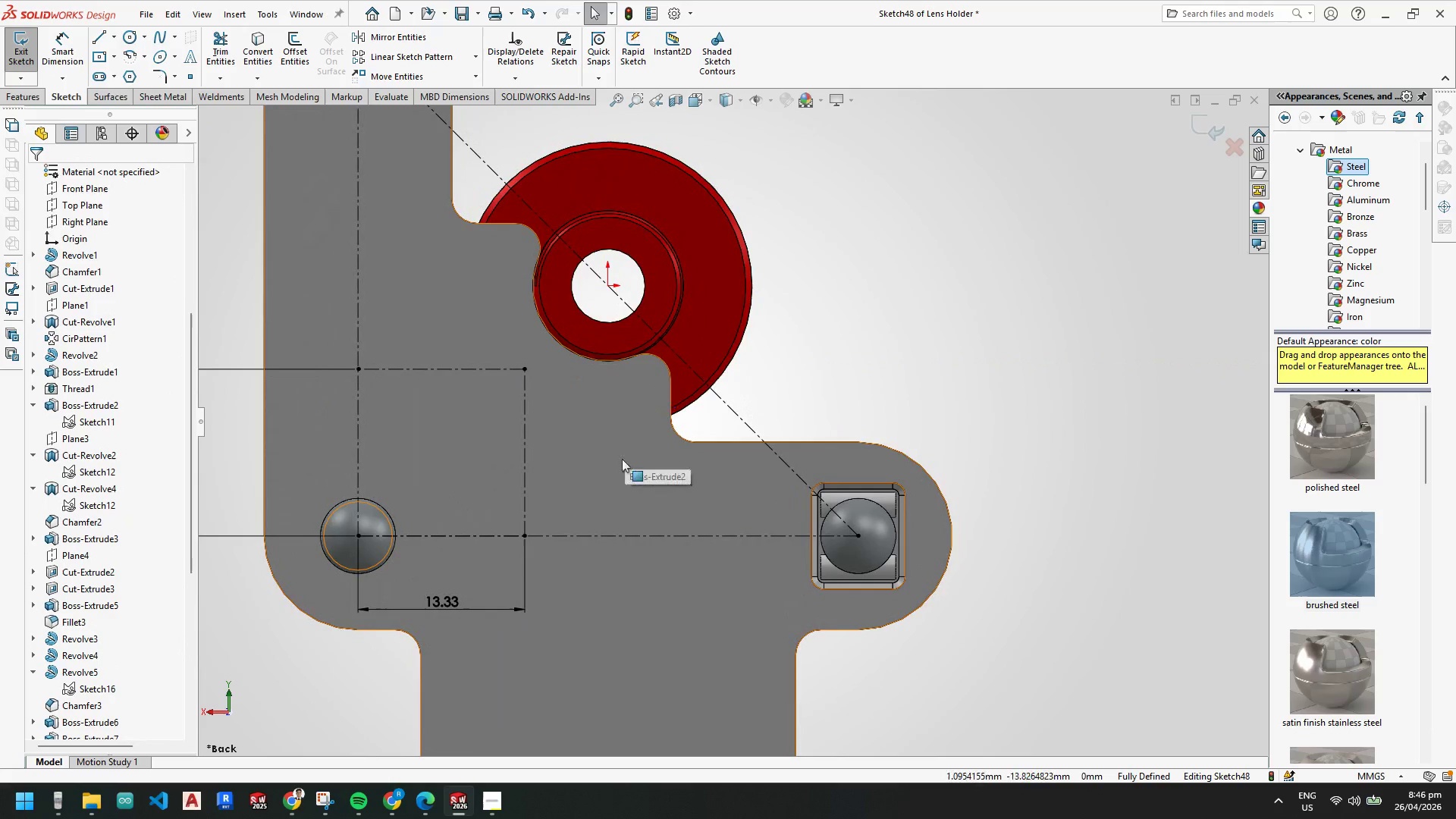 
scroll: coordinate [628, 467], scroll_direction: up, amount: 2.0
 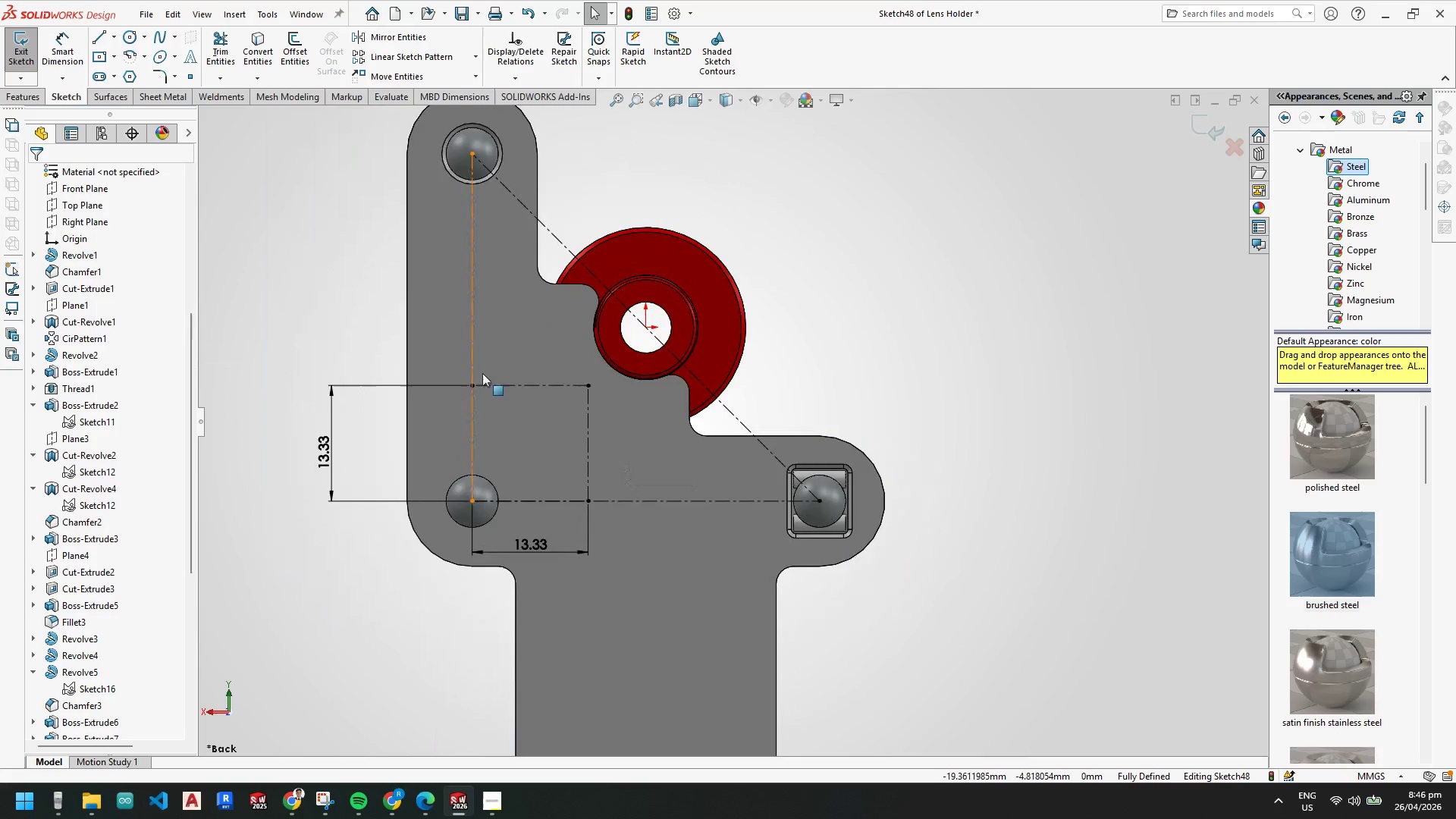 
mouse_move([512, 369])
 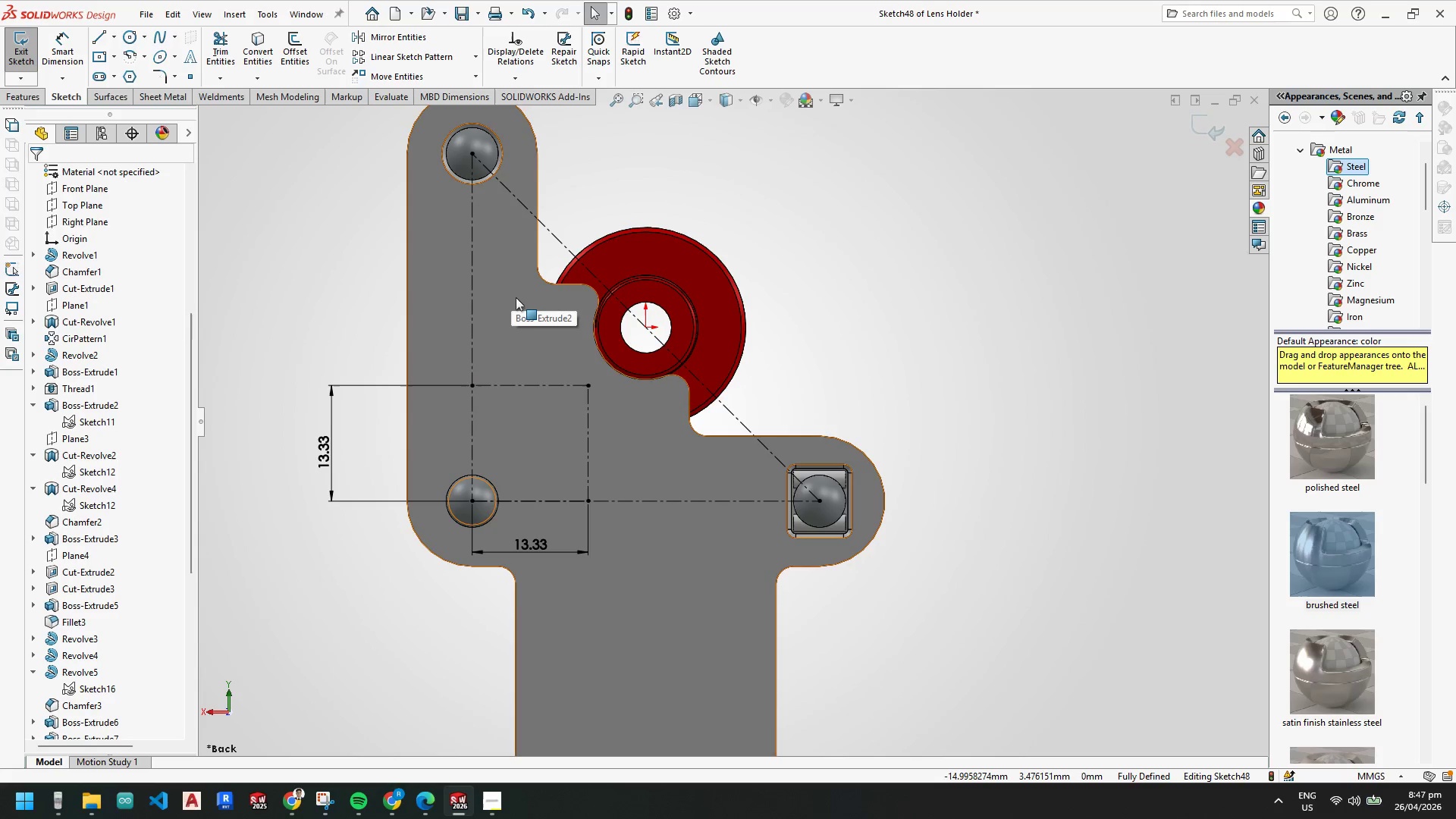 
wait(13.66)
 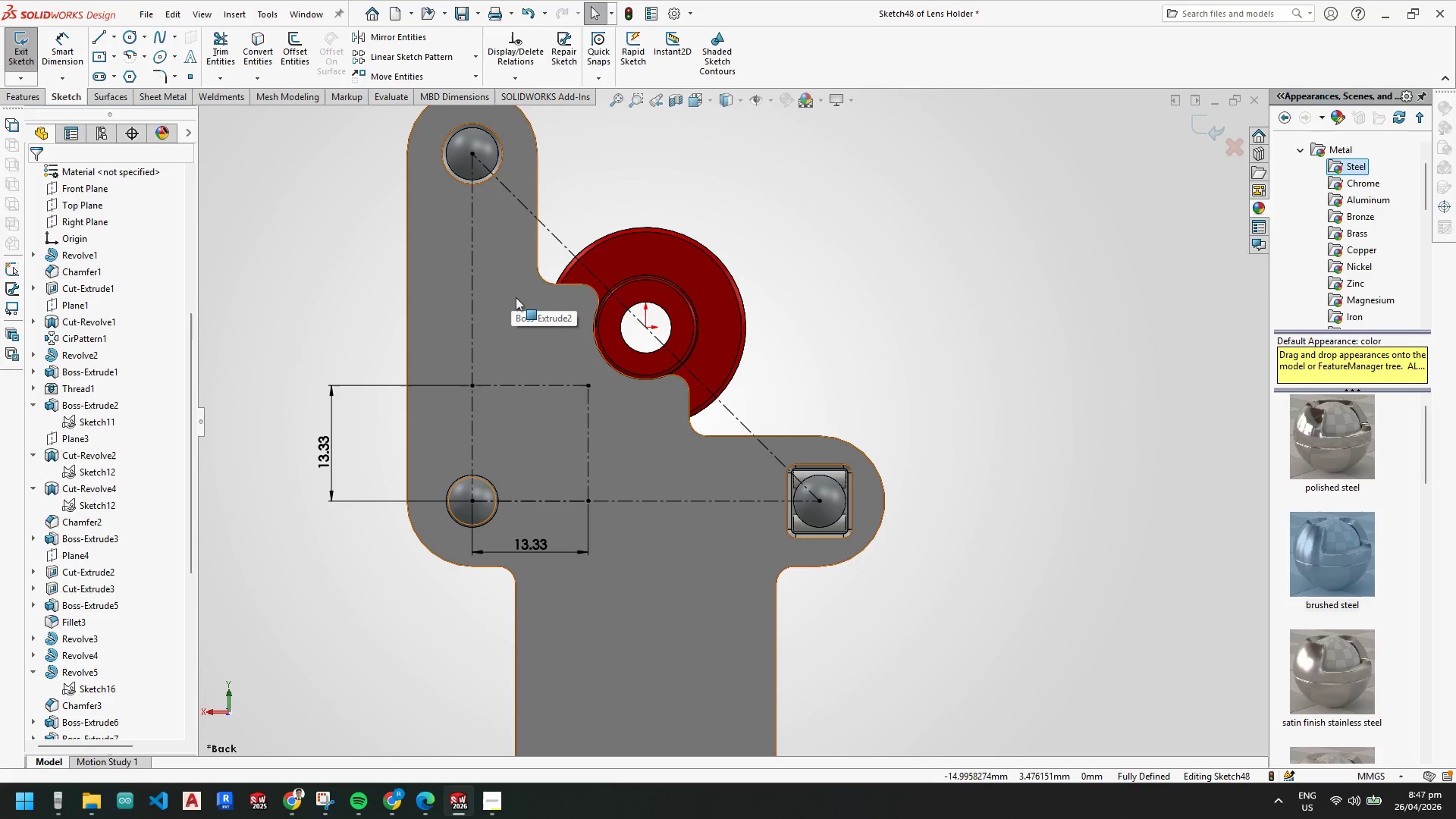 
key(Delete)
 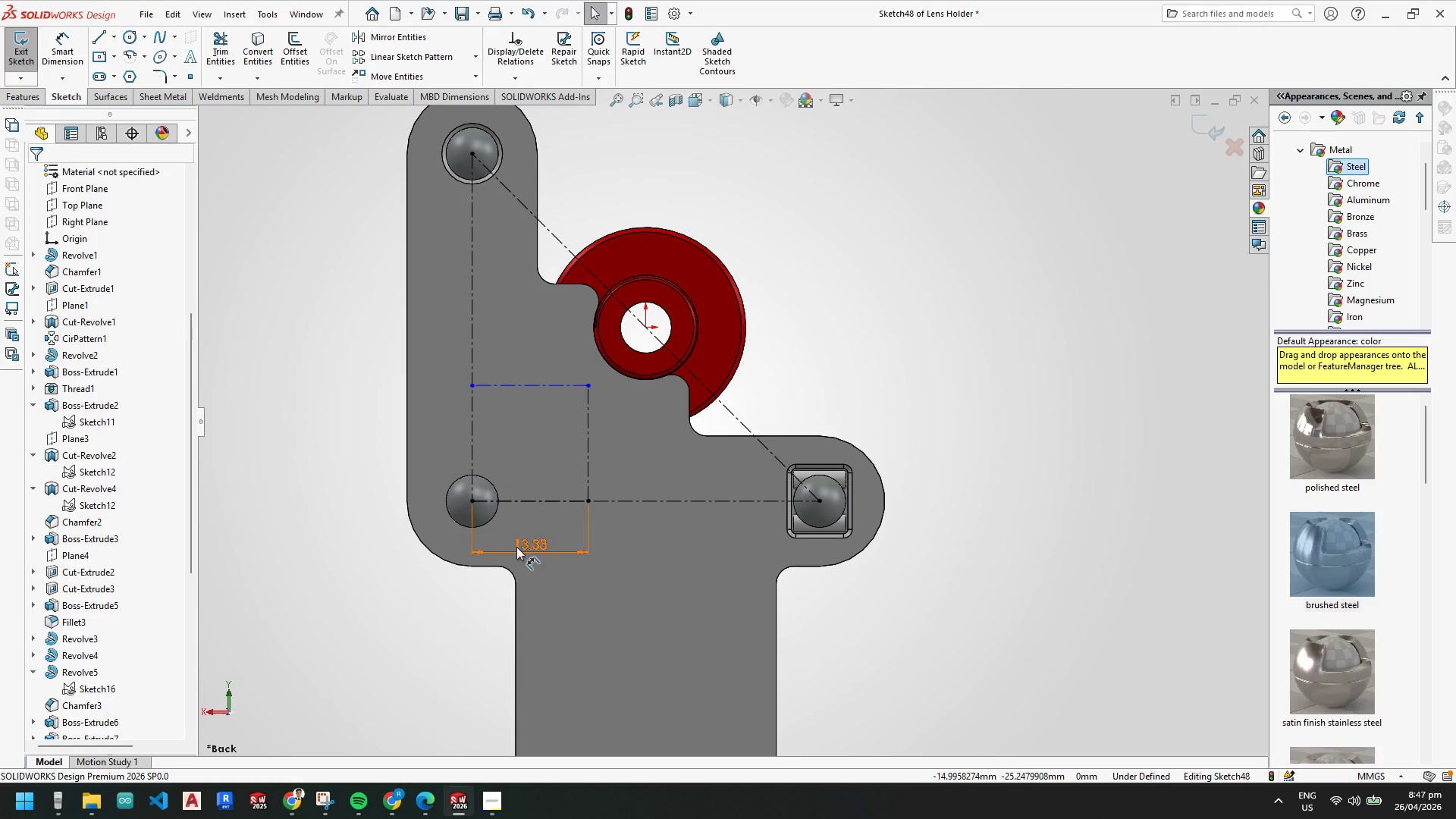 
key(Delete)
 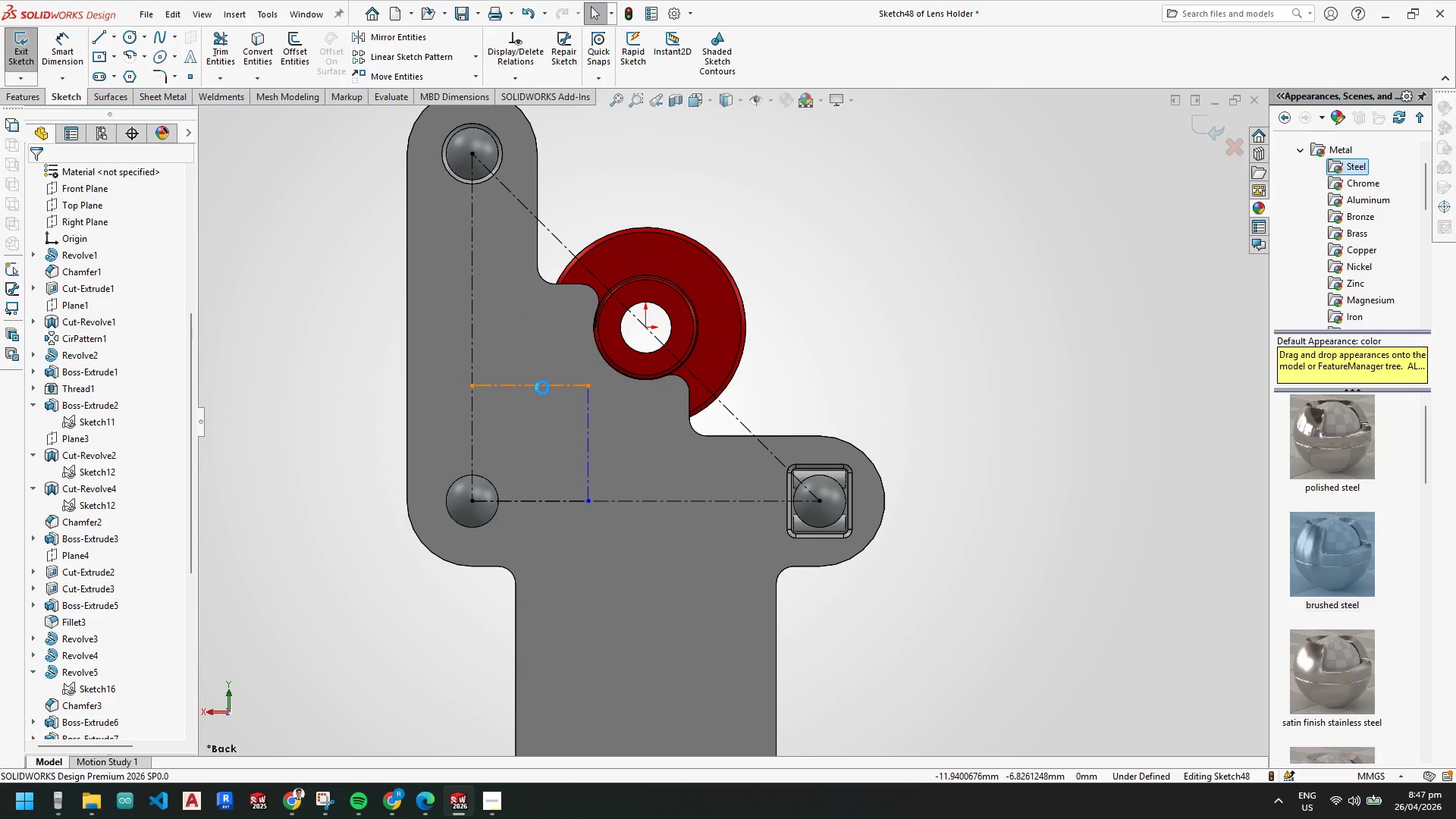 
left_click([541, 388])
 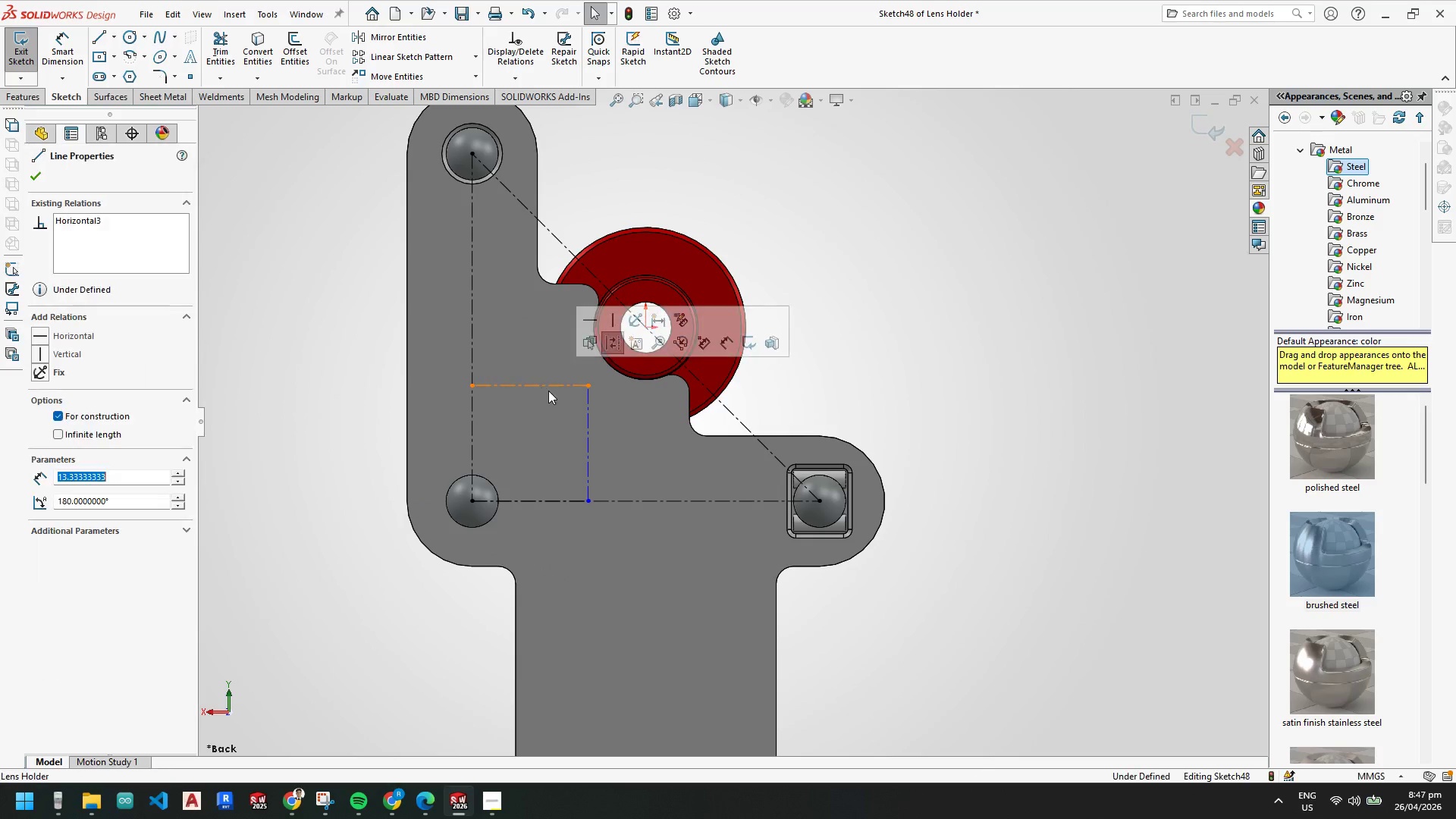 
key(Delete)
 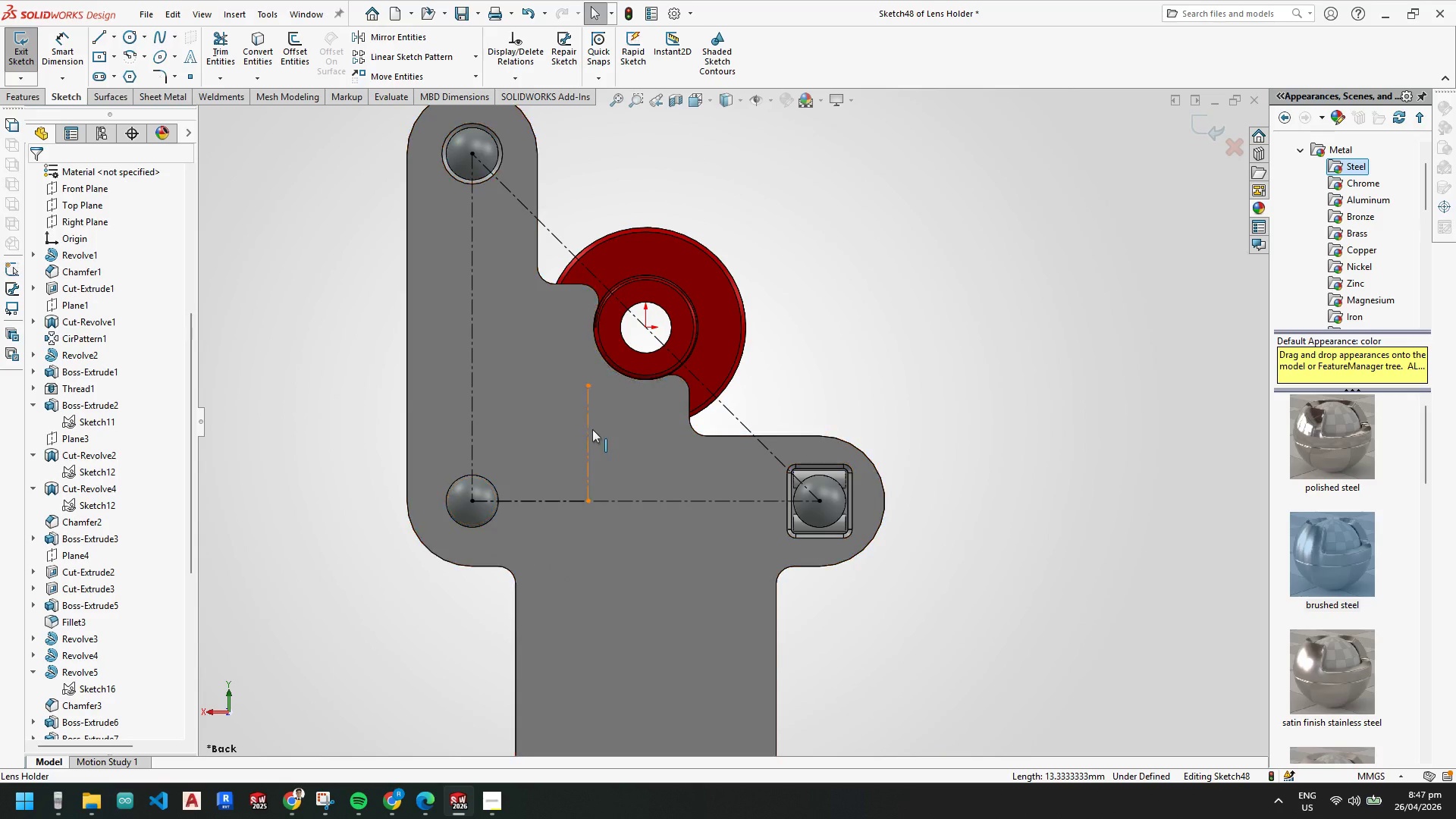 
left_click([592, 429])
 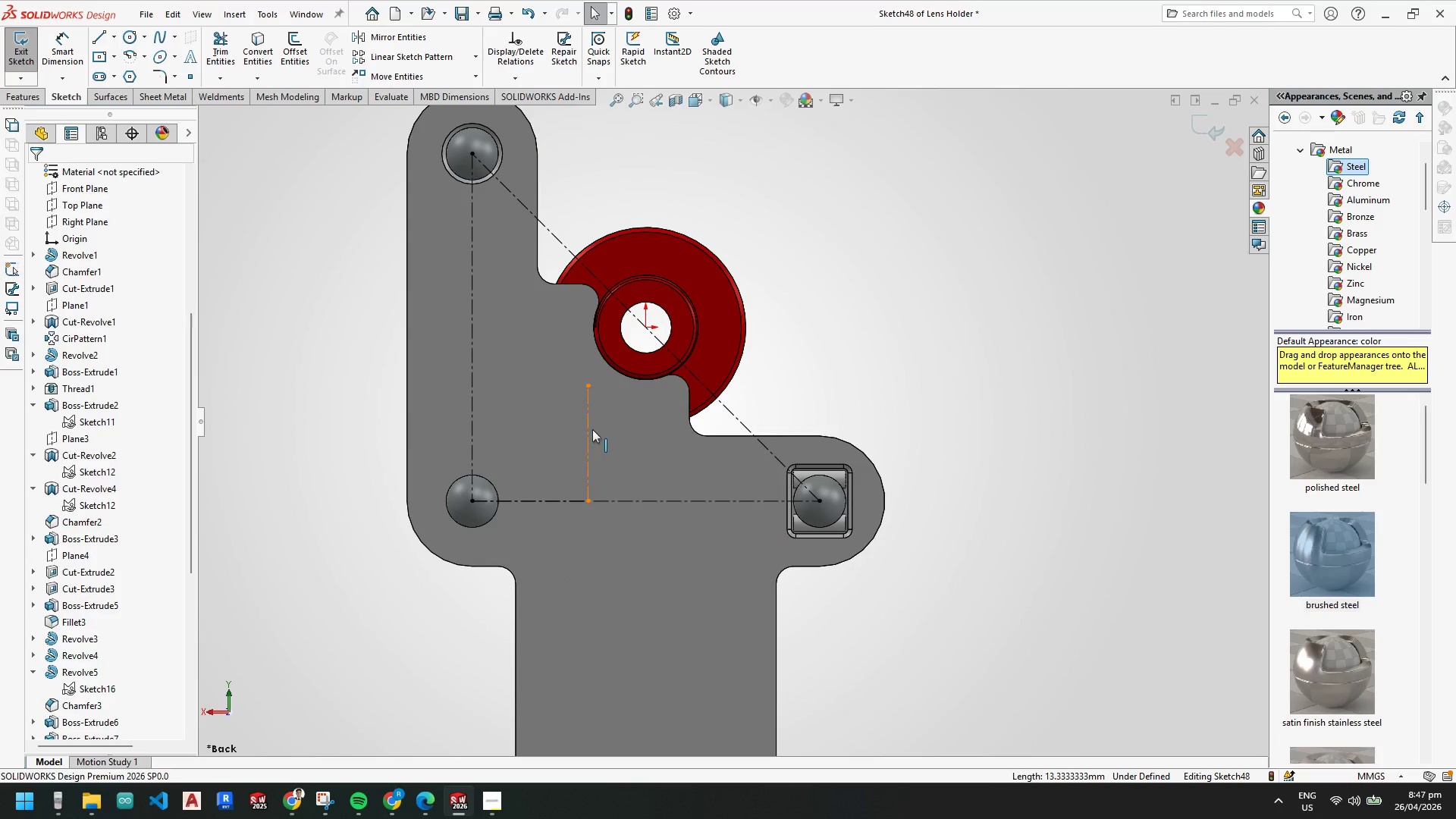 
hold_key(key=Delete, duration=3.73)
 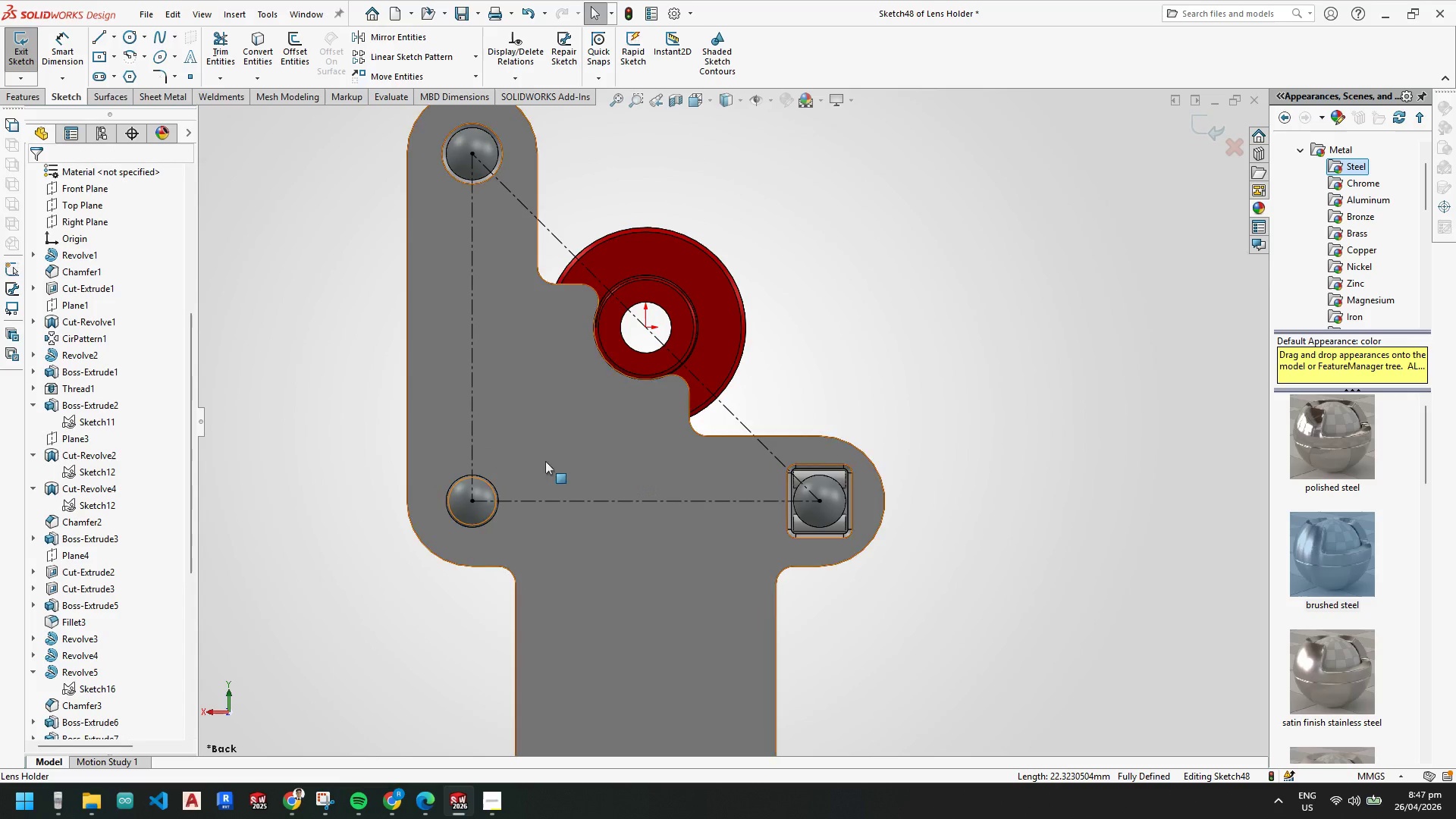 
left_click_drag(start_coordinate=[587, 500], to_coordinate=[278, 504])
 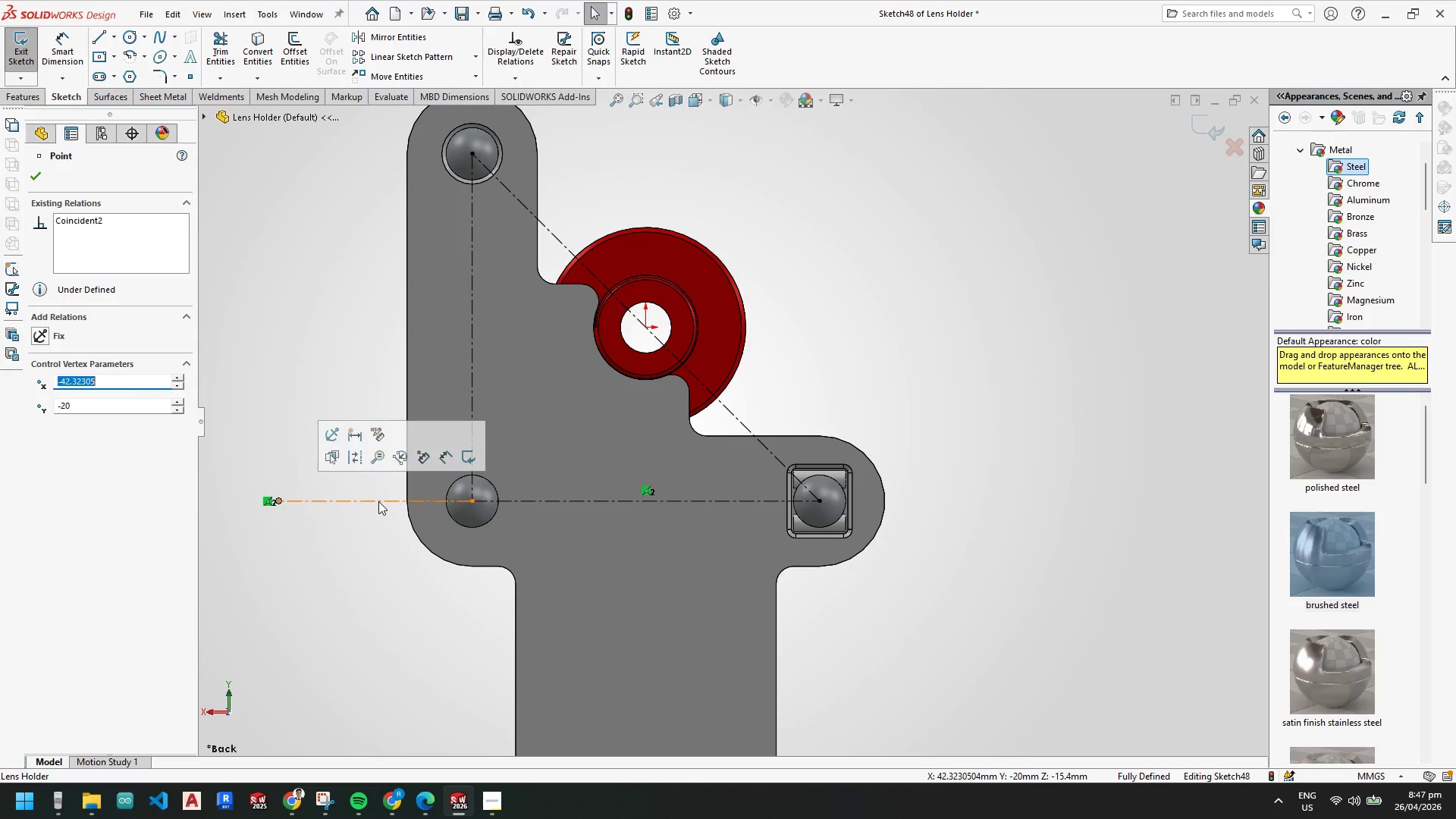 
key(Escape)
 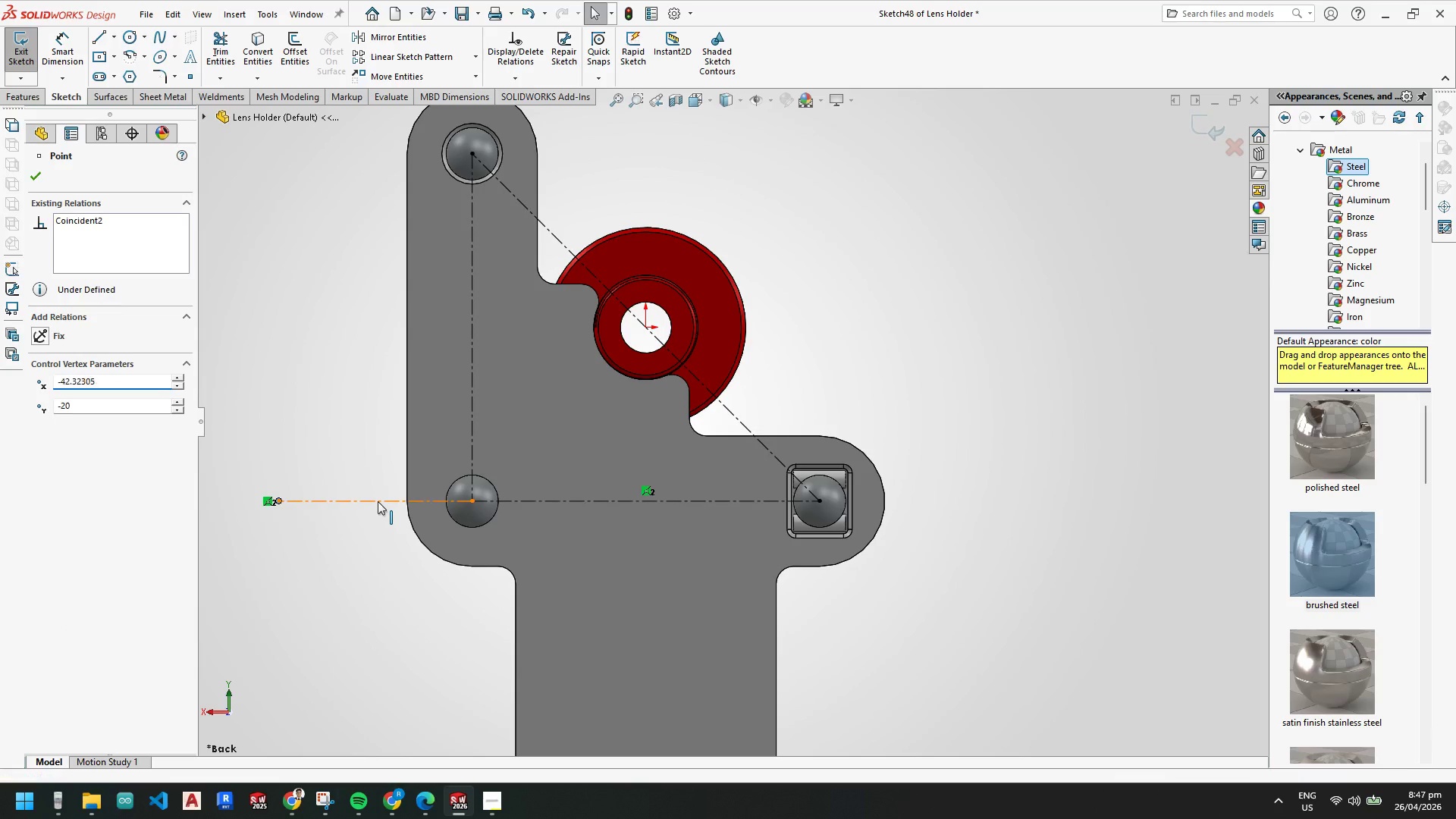 
left_click([378, 501])
 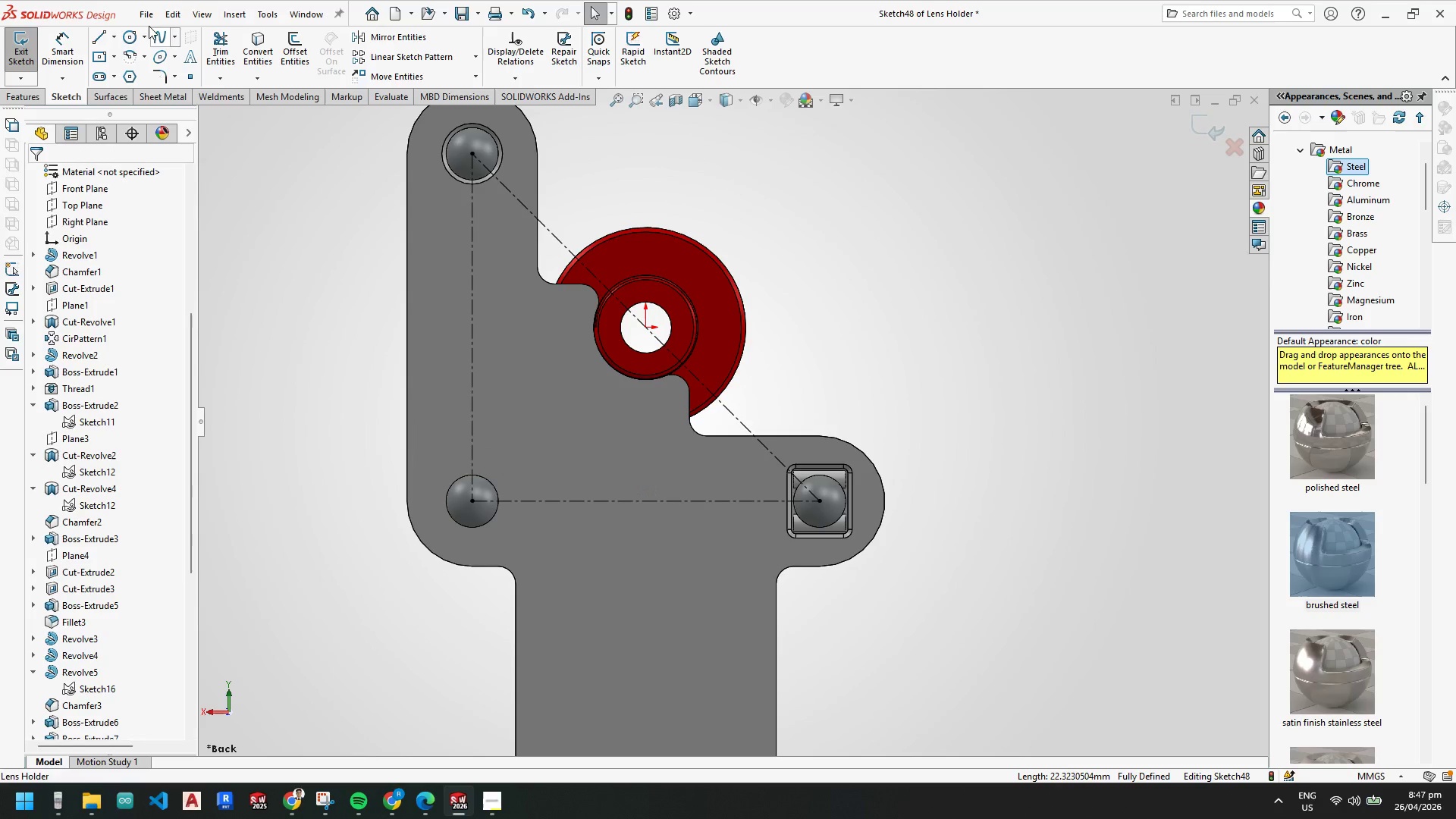 
mouse_move([115, 58])
 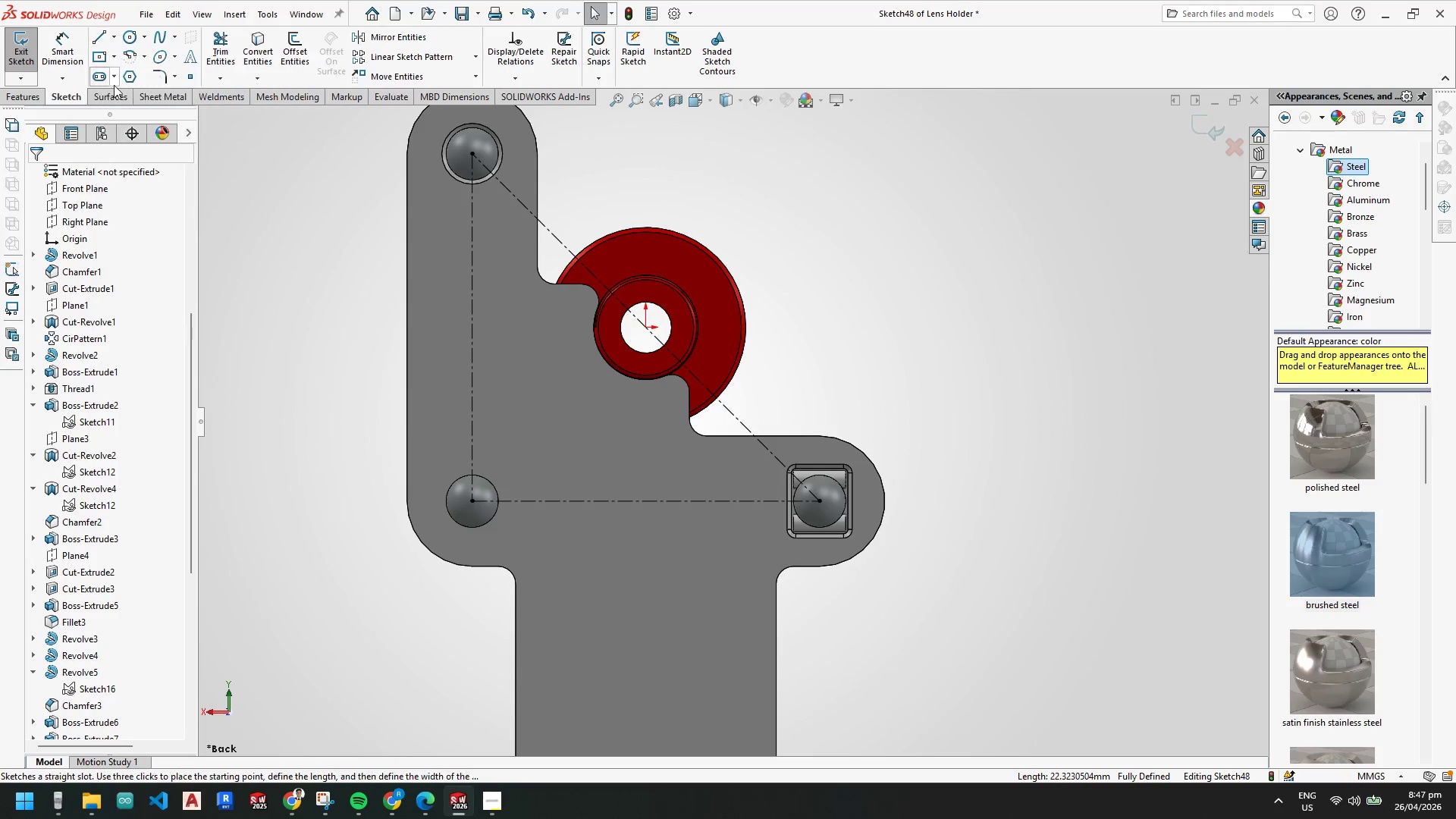 
mouse_move([113, 91])
 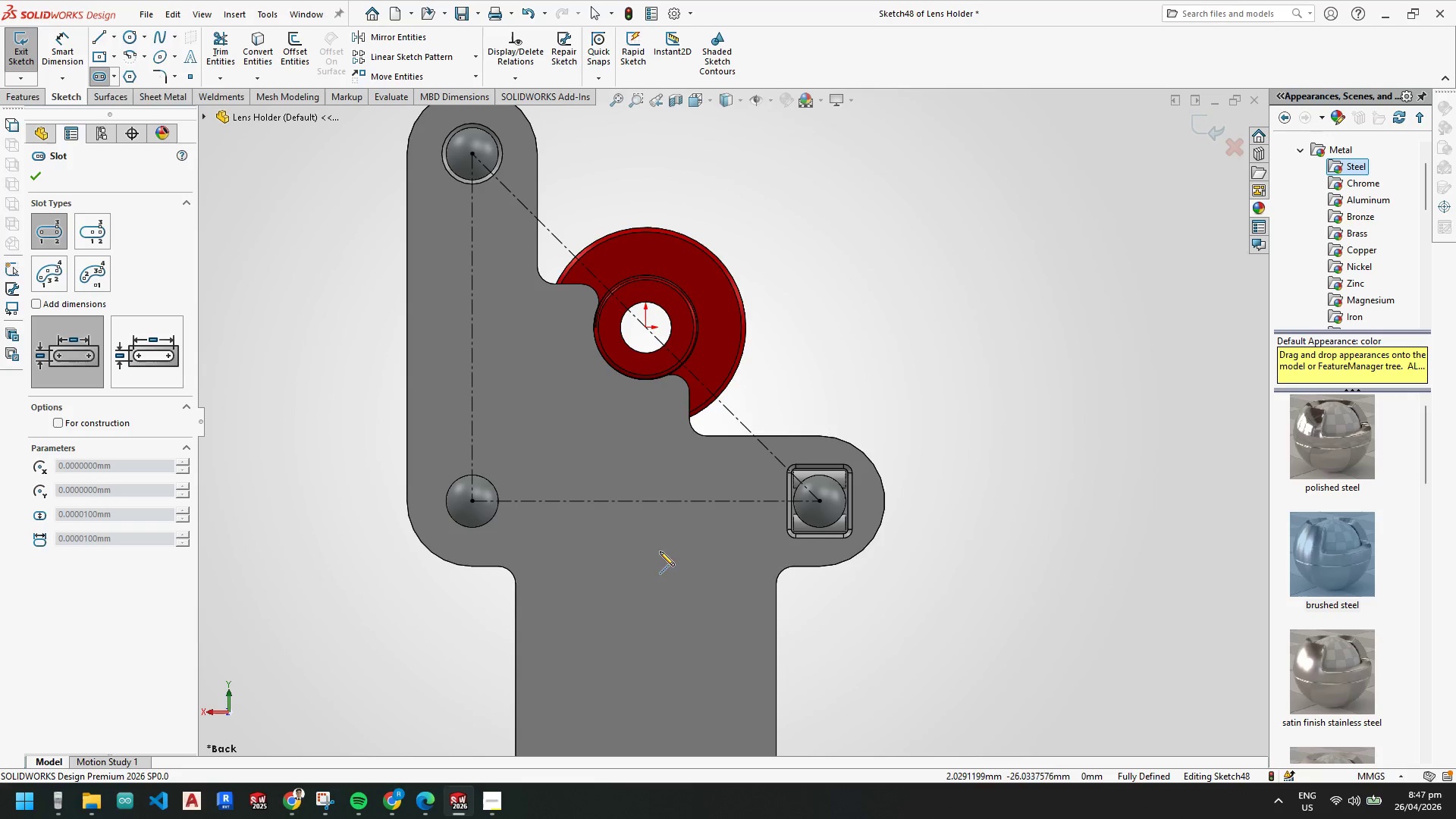 
scroll: coordinate [580, 521], scroll_direction: down, amount: 3.0
 